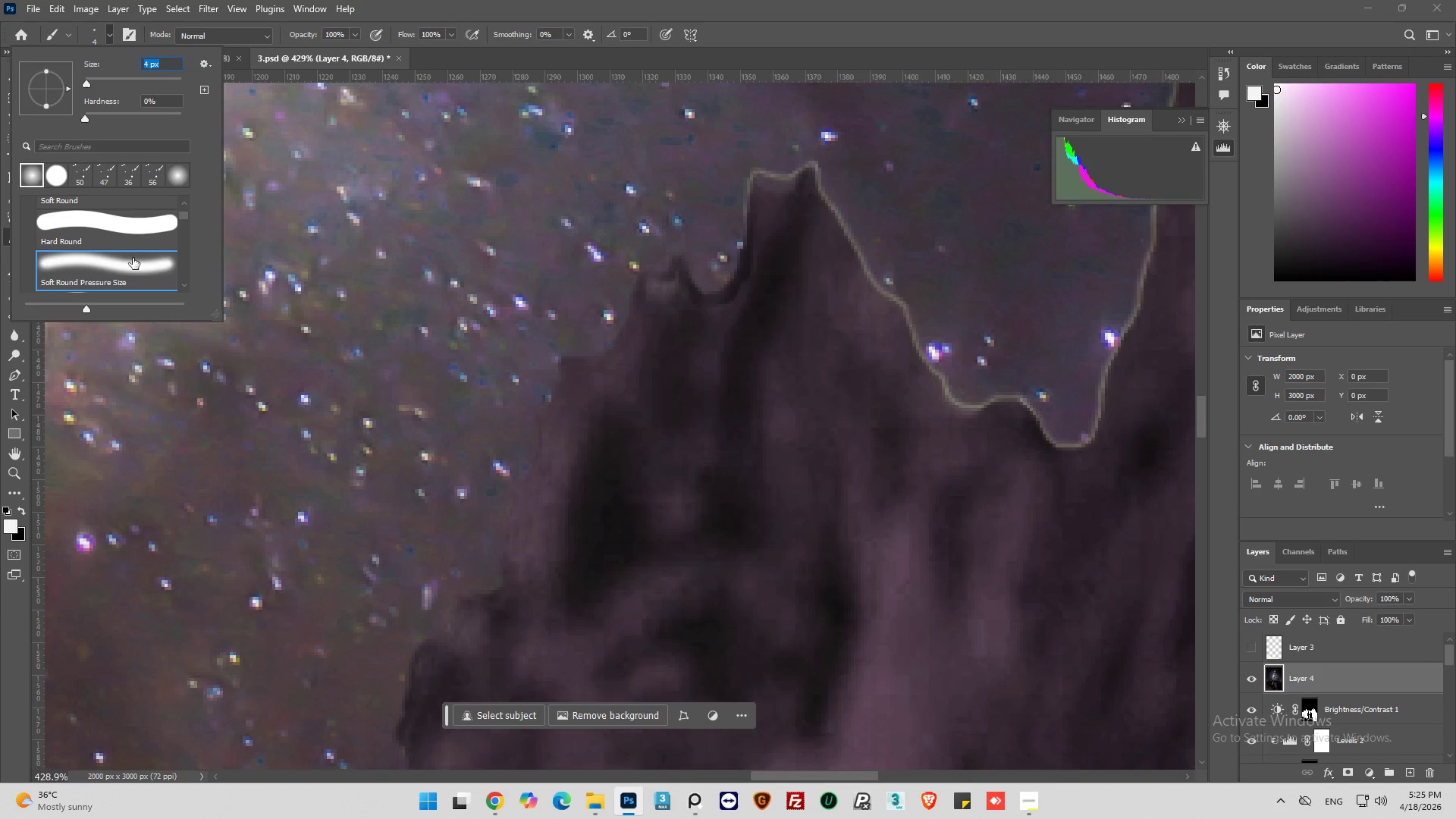 
hold_key(key=AltLeft, duration=0.67)
left_click([762, 223])
 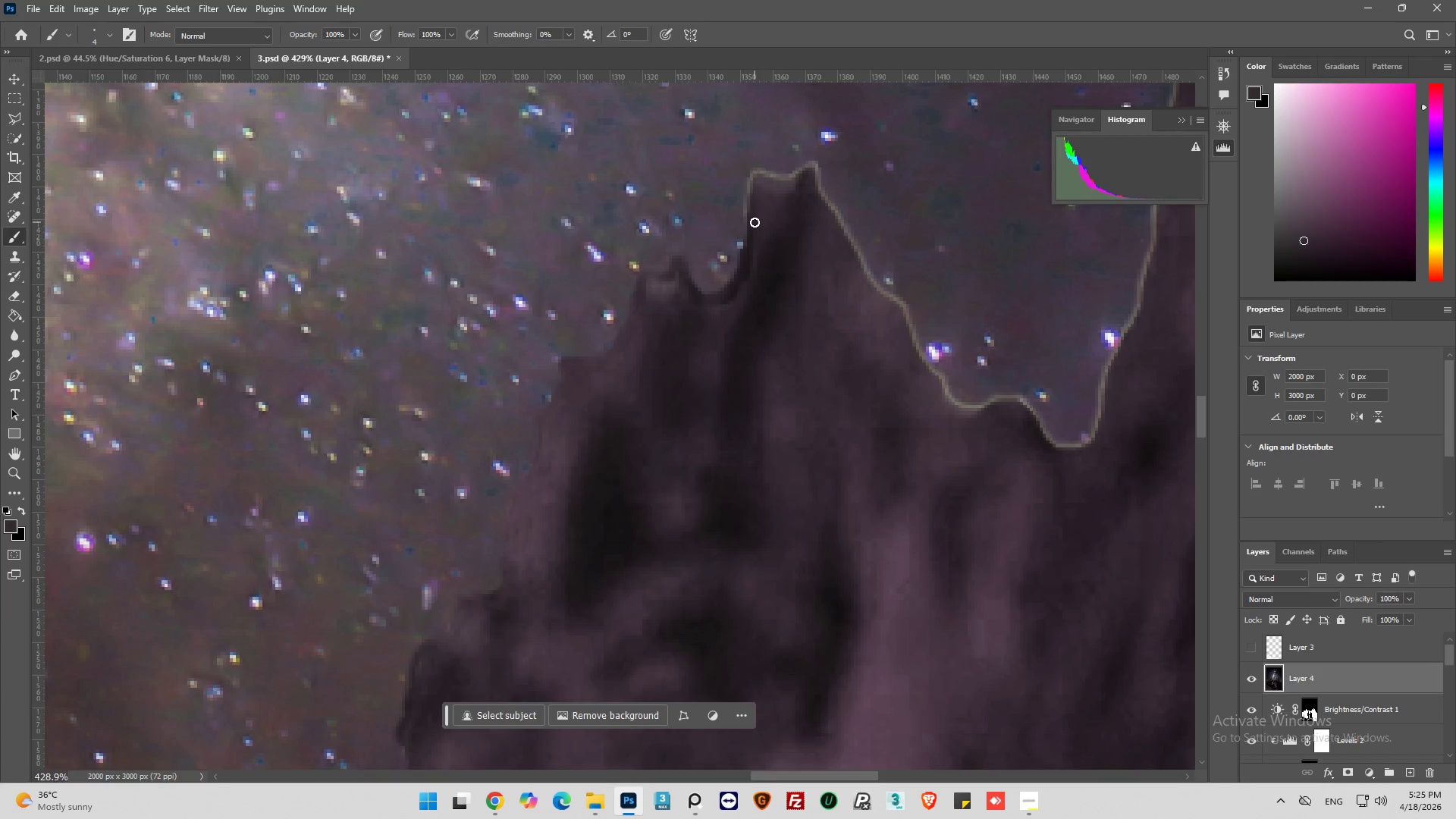 
left_click_drag(start_coordinate=[755, 225], to_coordinate=[724, 311])
 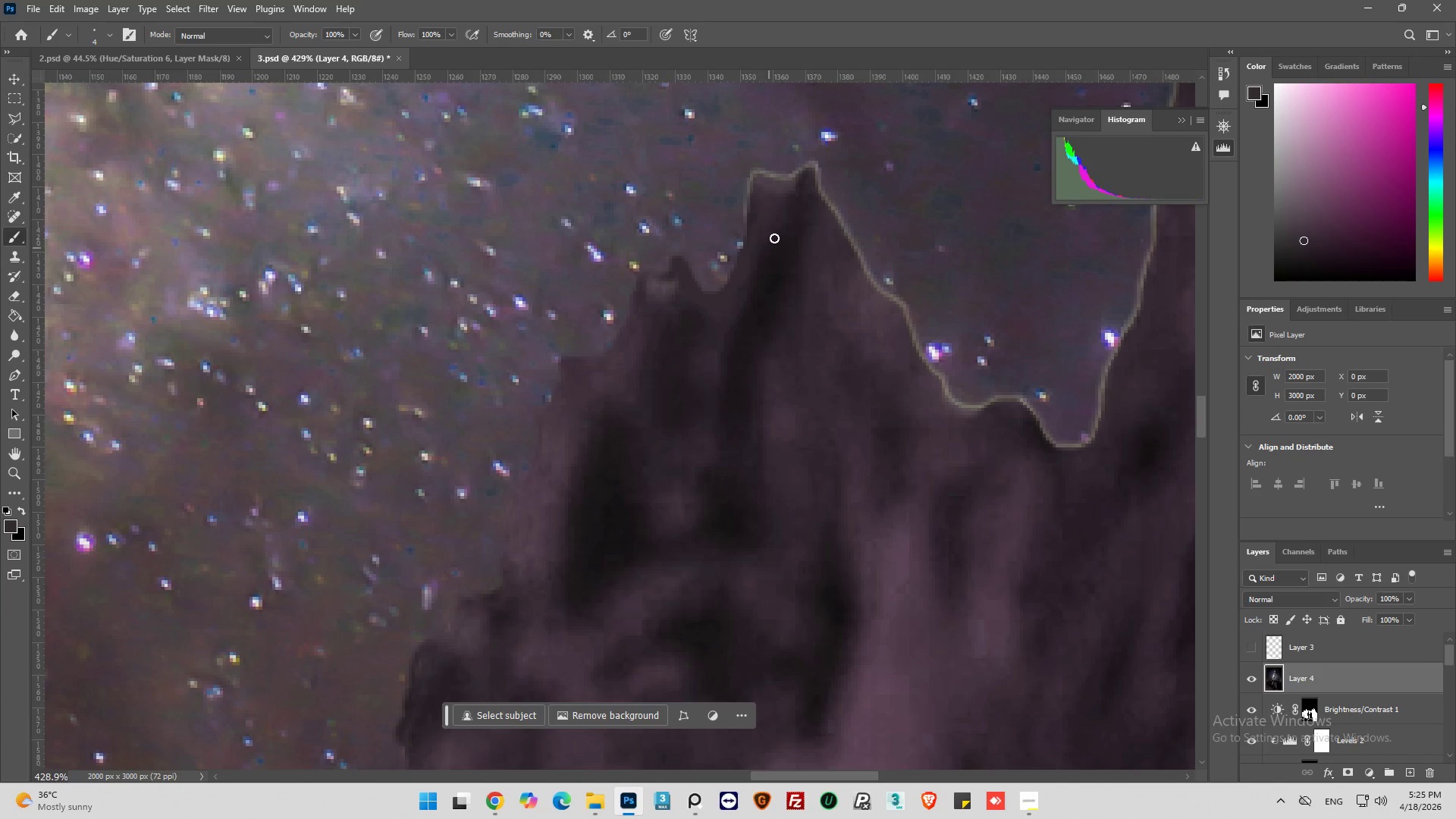 
hold_key(key=AltLeft, duration=0.67)
 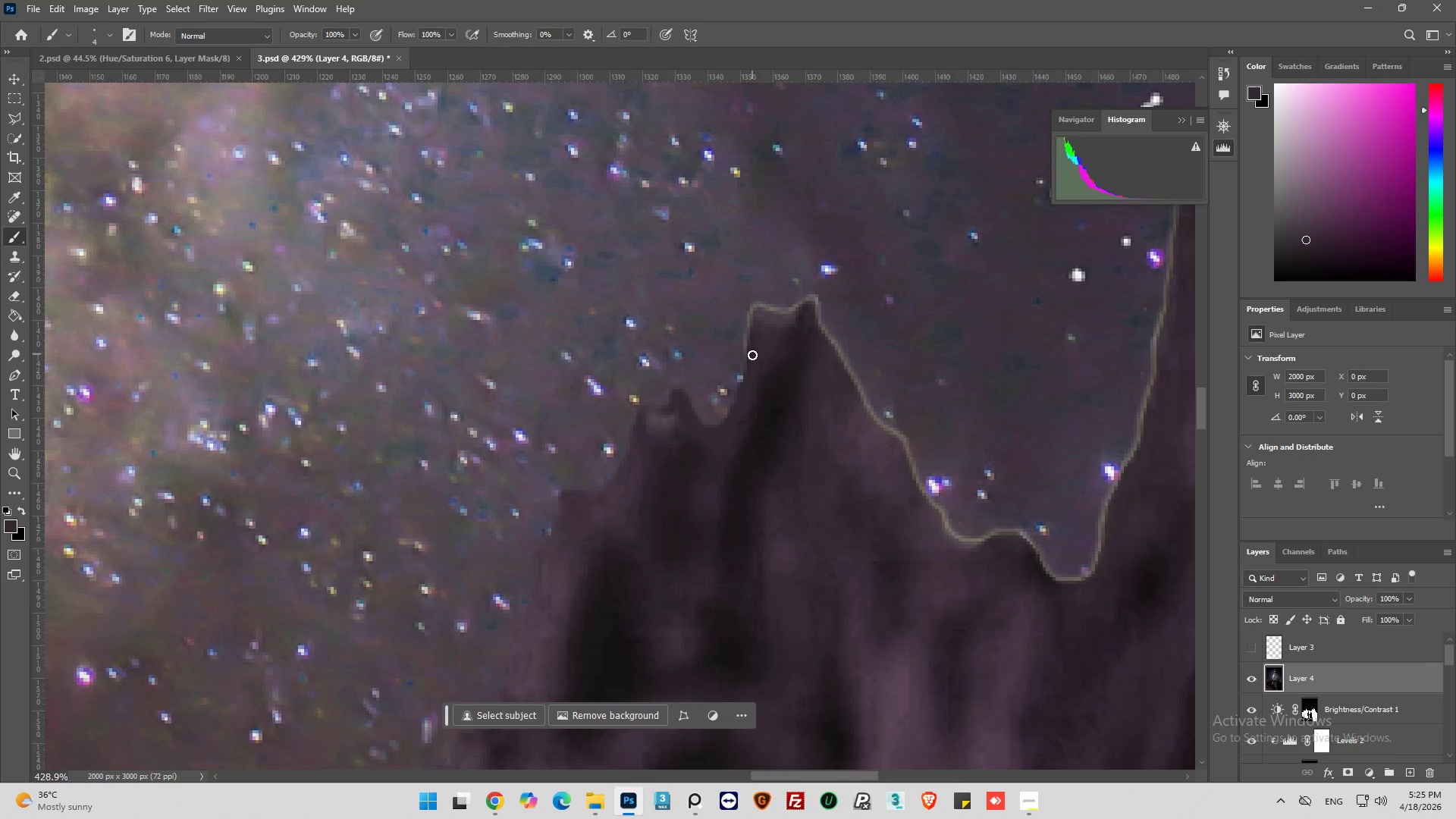 
scroll: coordinate [809, 265], scroll_direction: up, amount: 11.0
 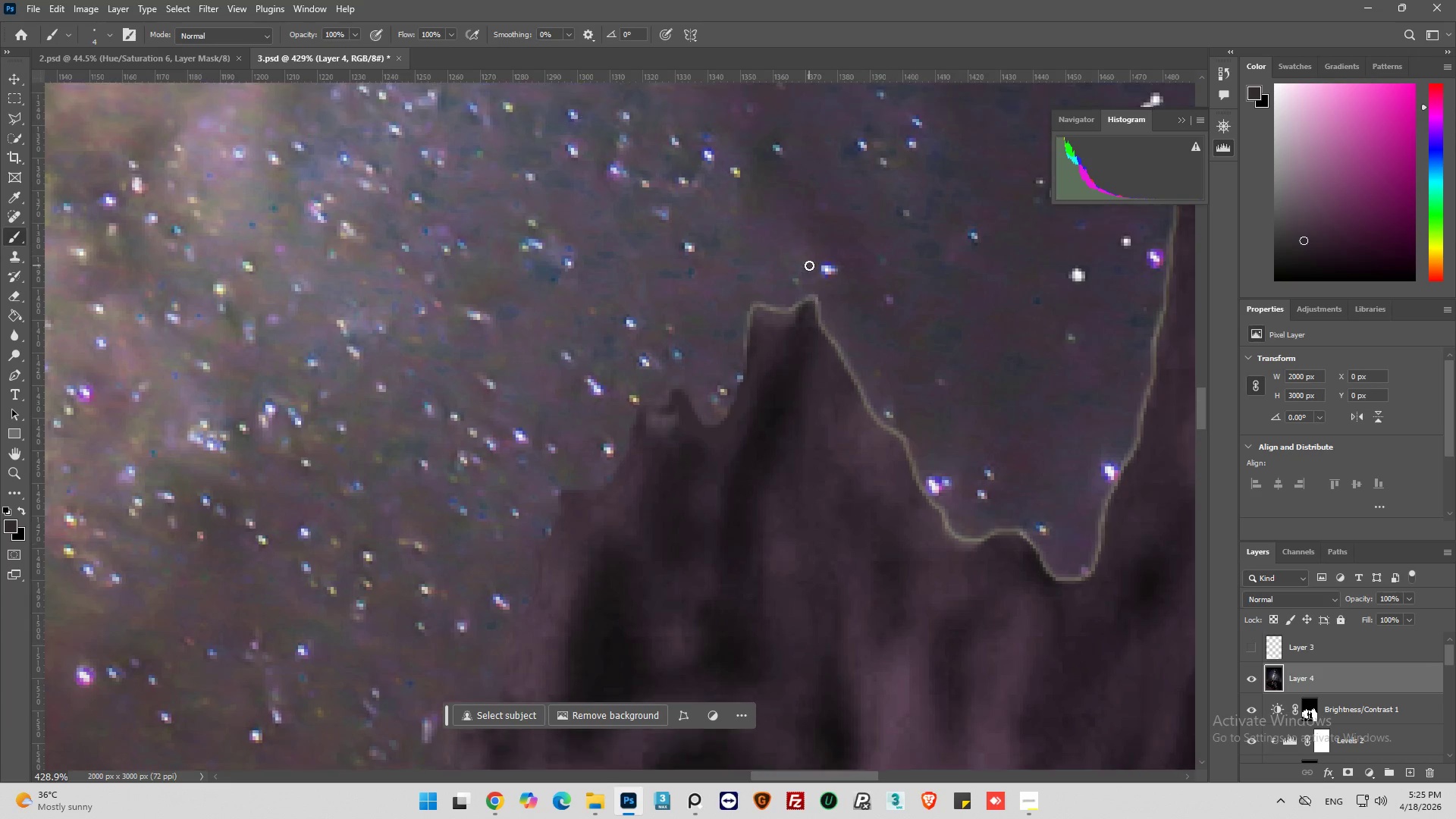 
left_click([767, 353])
 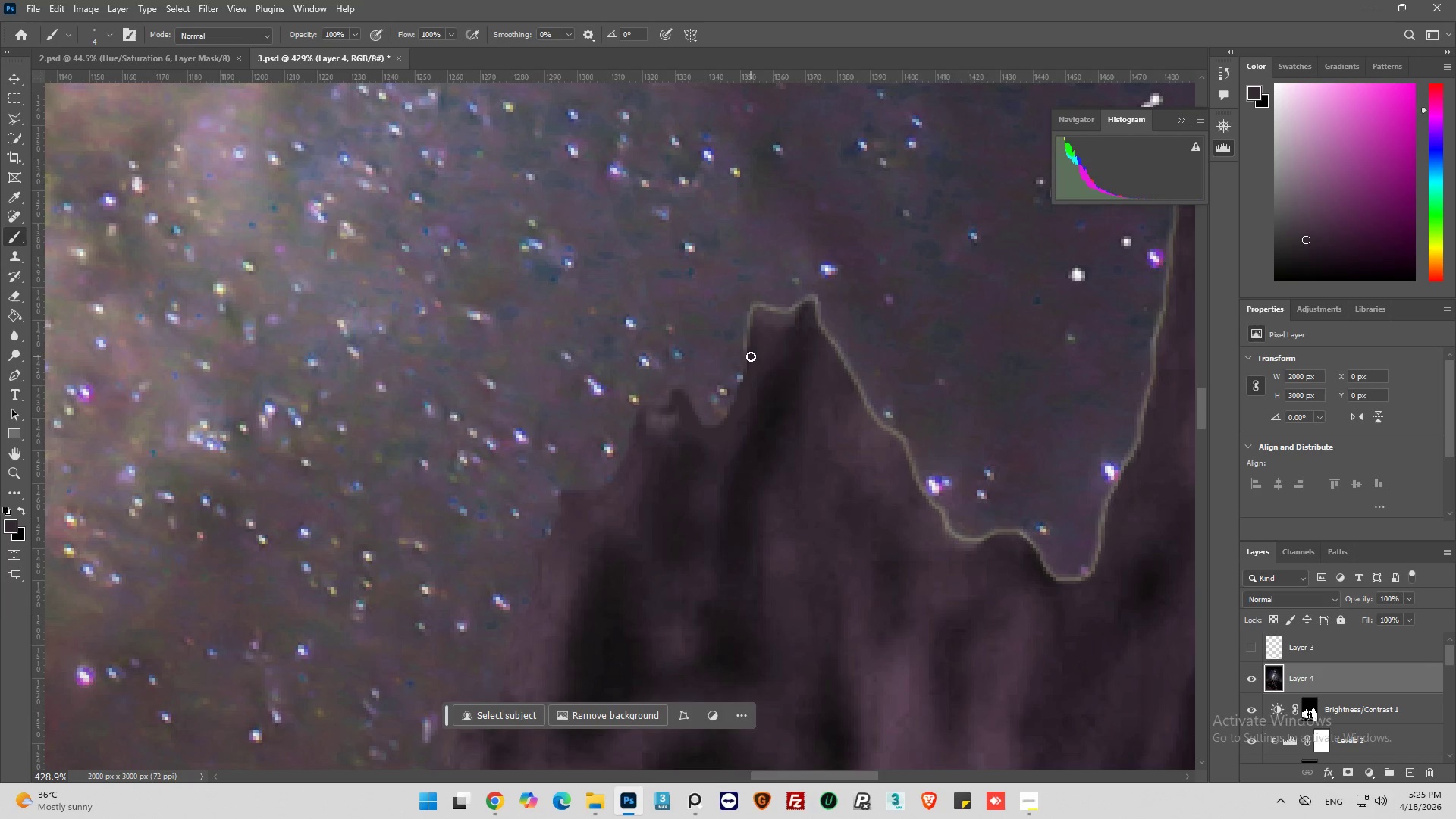 
left_click_drag(start_coordinate=[751, 356], to_coordinate=[757, 310])
 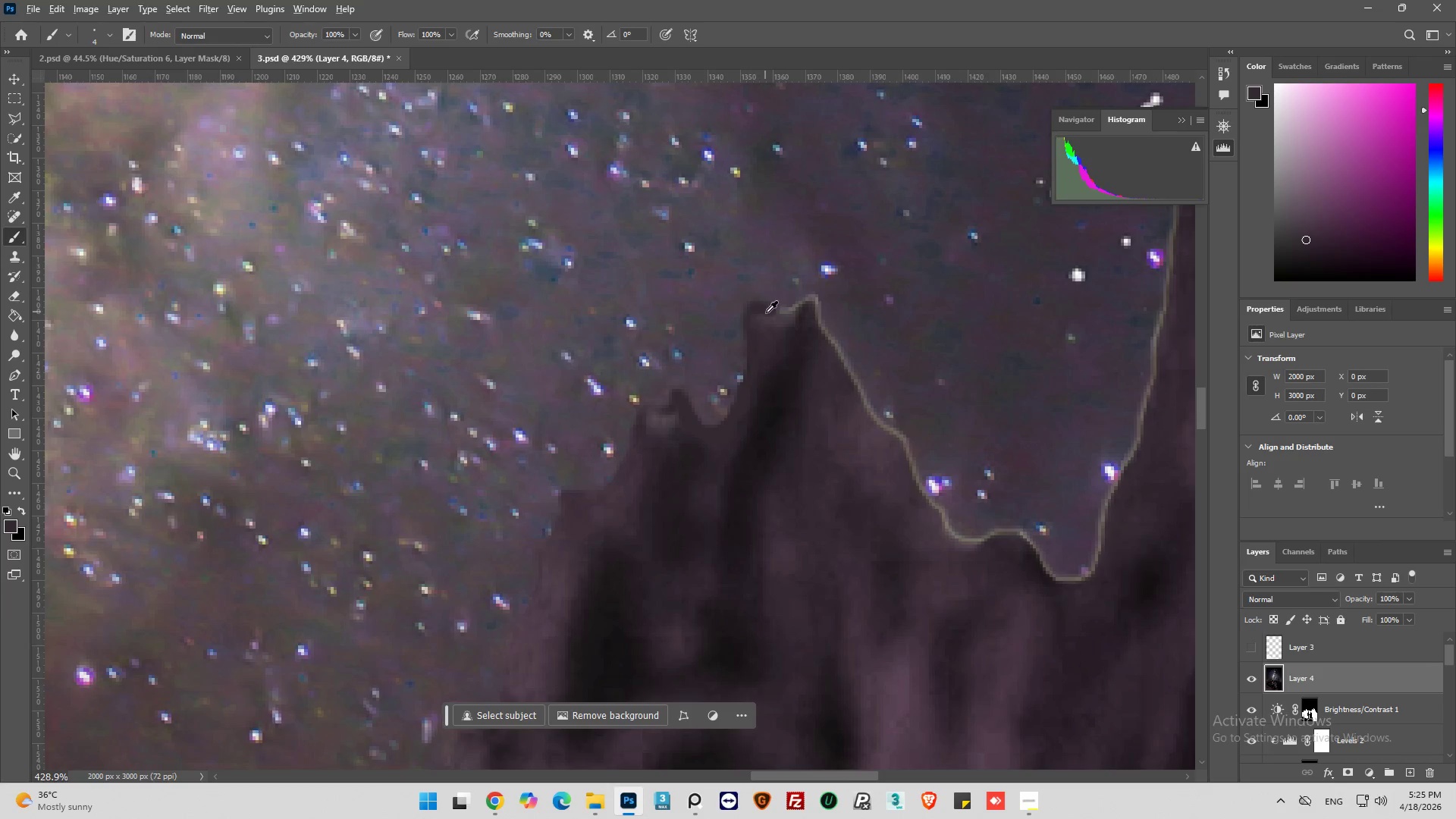 
hold_key(key=AltLeft, duration=0.5)
left_click([774, 322])
 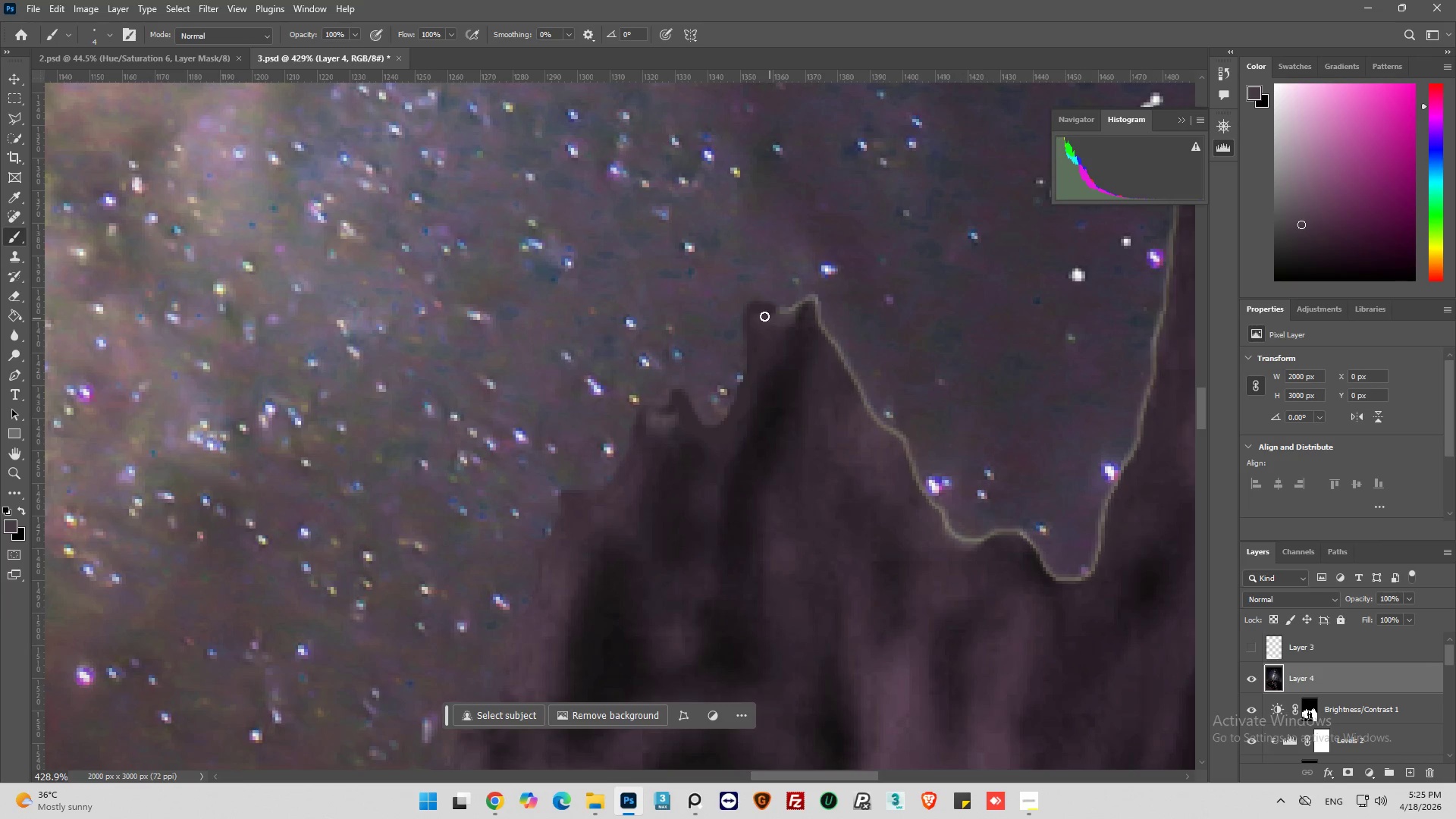 
left_click_drag(start_coordinate=[761, 315], to_coordinate=[821, 311])
 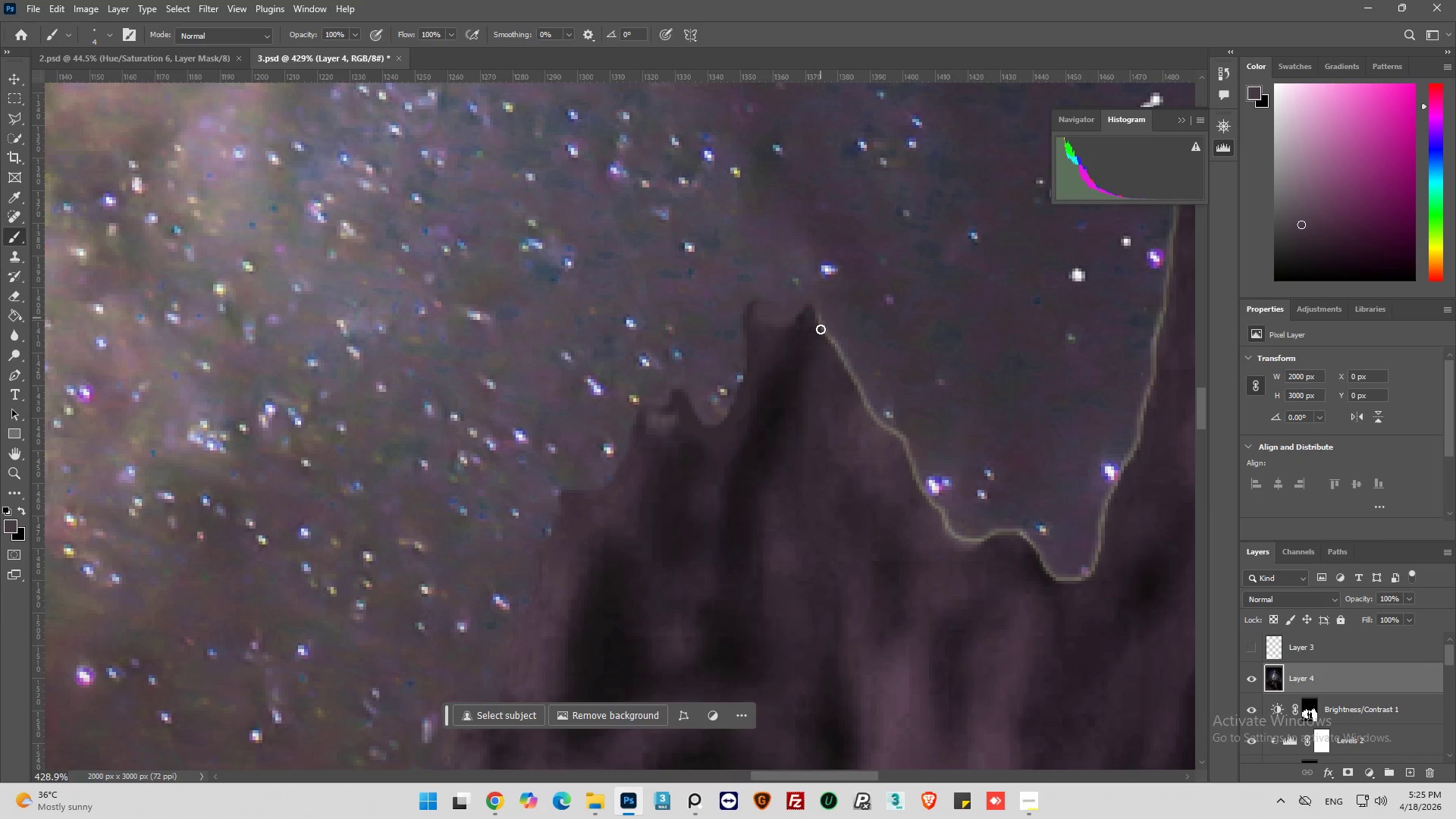 
hold_key(key=AltLeft, duration=1.2)
 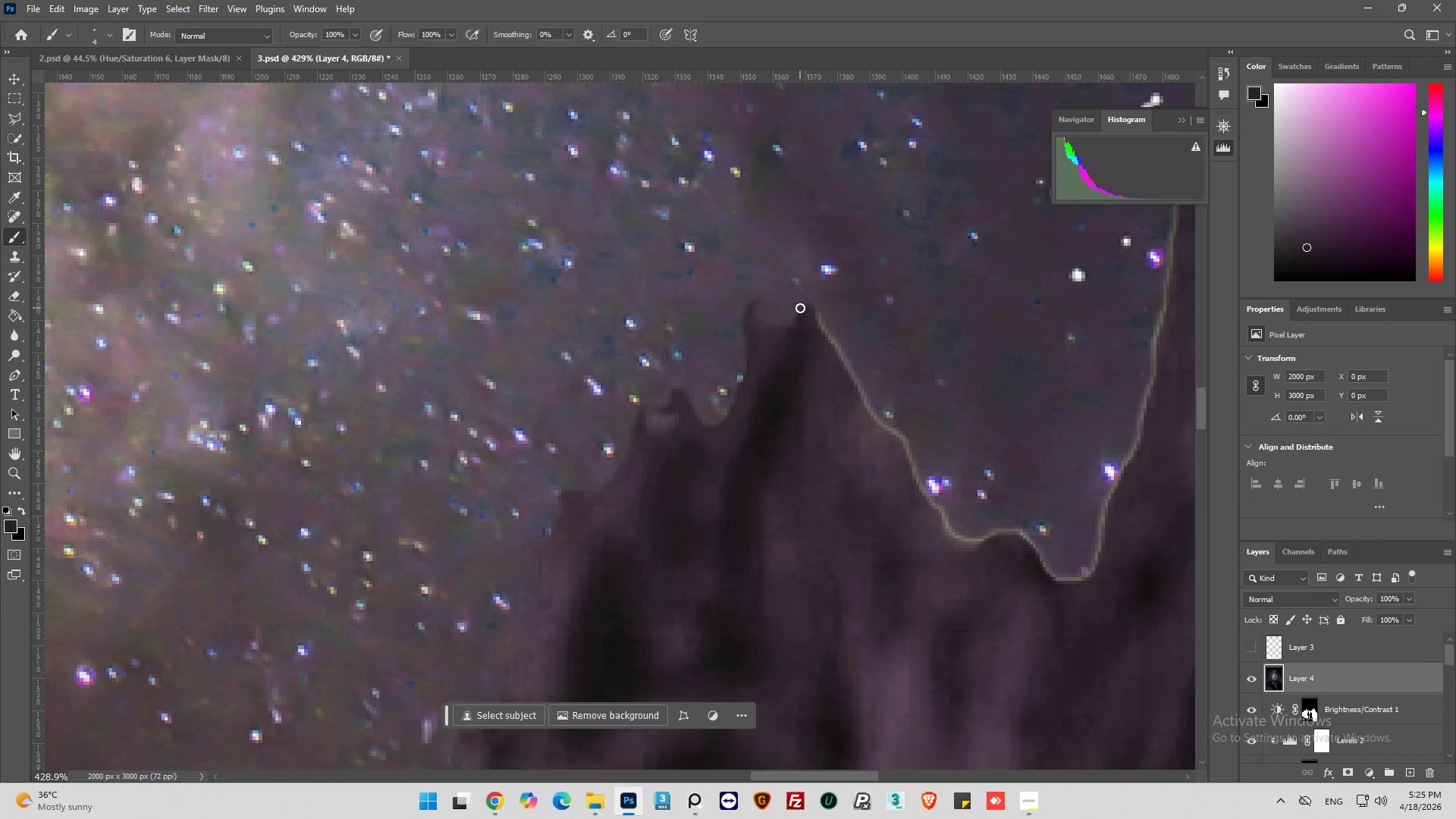 
left_click_drag(start_coordinate=[800, 308], to_coordinate=[821, 329])
 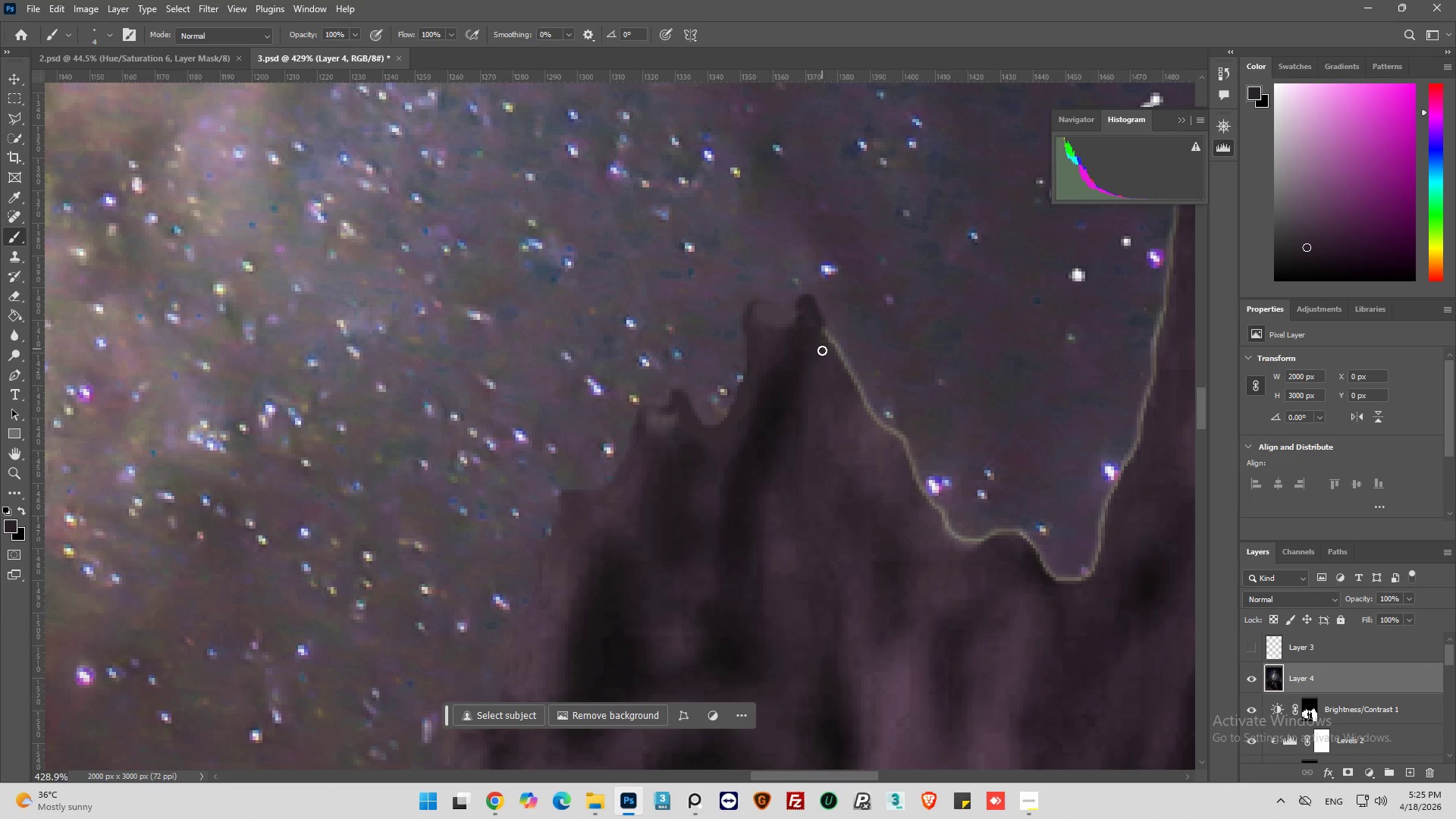 
hold_key(key=AltLeft, duration=0.45)
left_click_drag(start_coordinate=[820, 356], to_coordinate=[821, 346])
 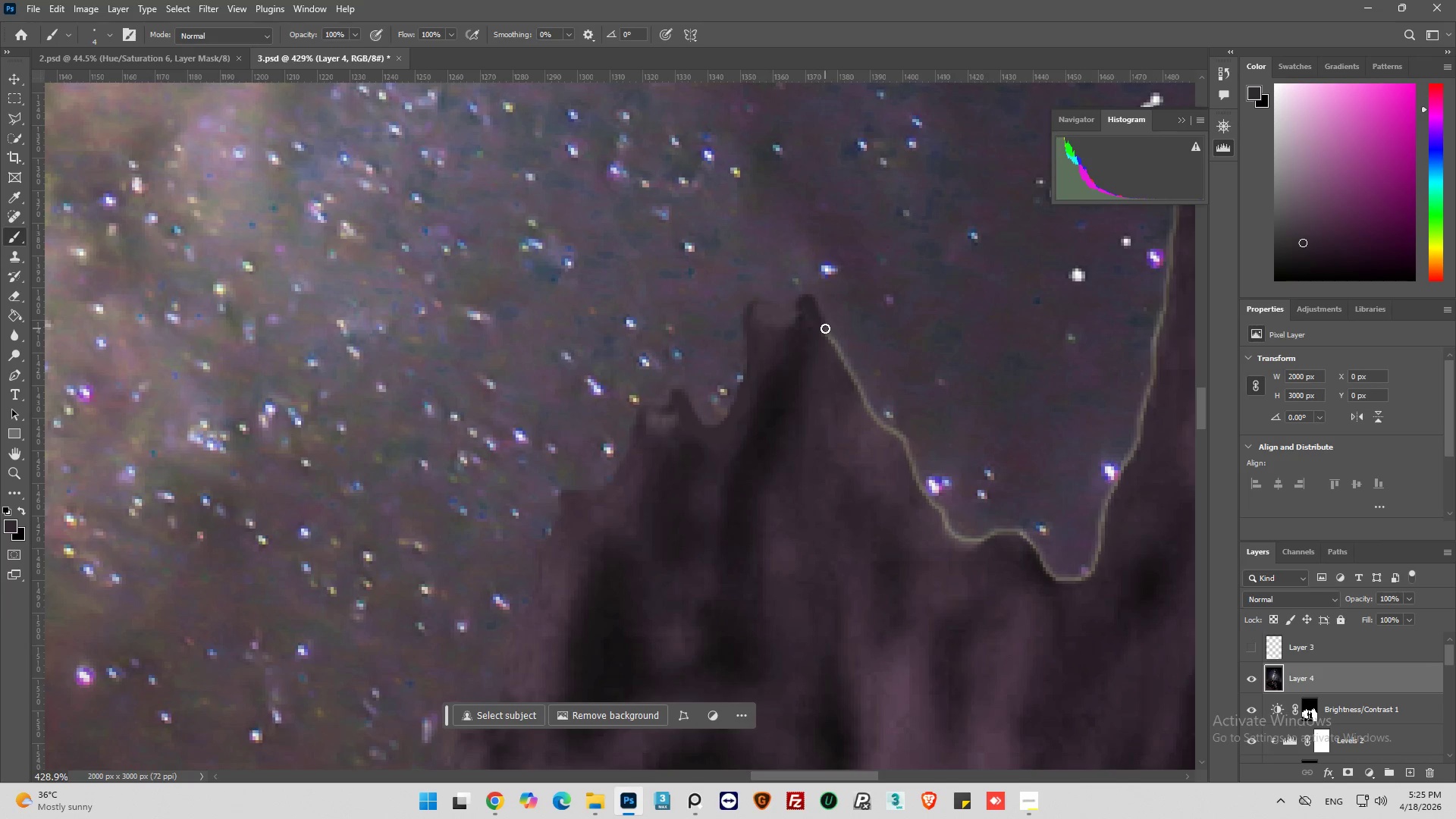 
left_click_drag(start_coordinate=[824, 328], to_coordinate=[864, 395])
 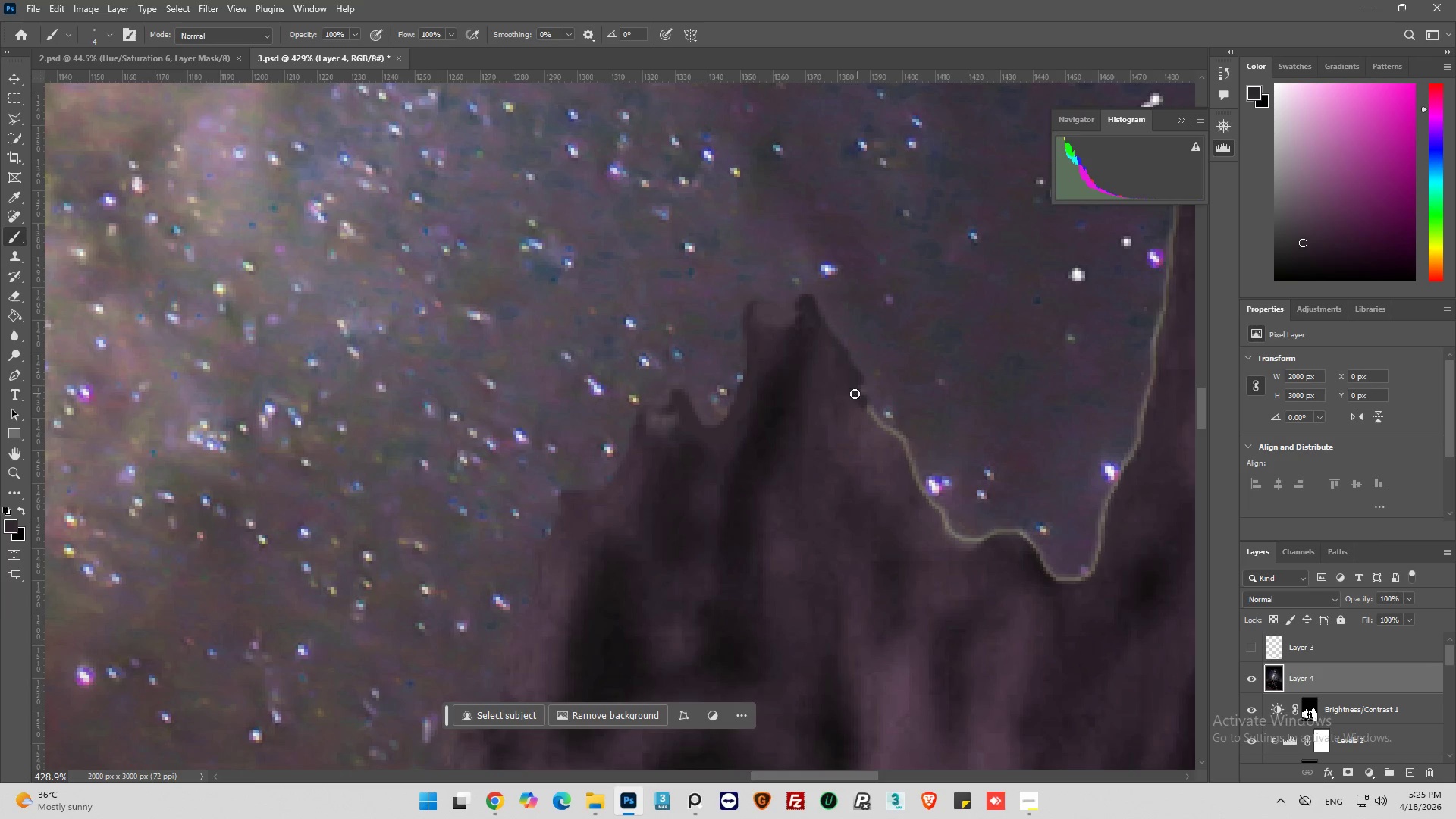 
hold_key(key=AltLeft, duration=0.53)
 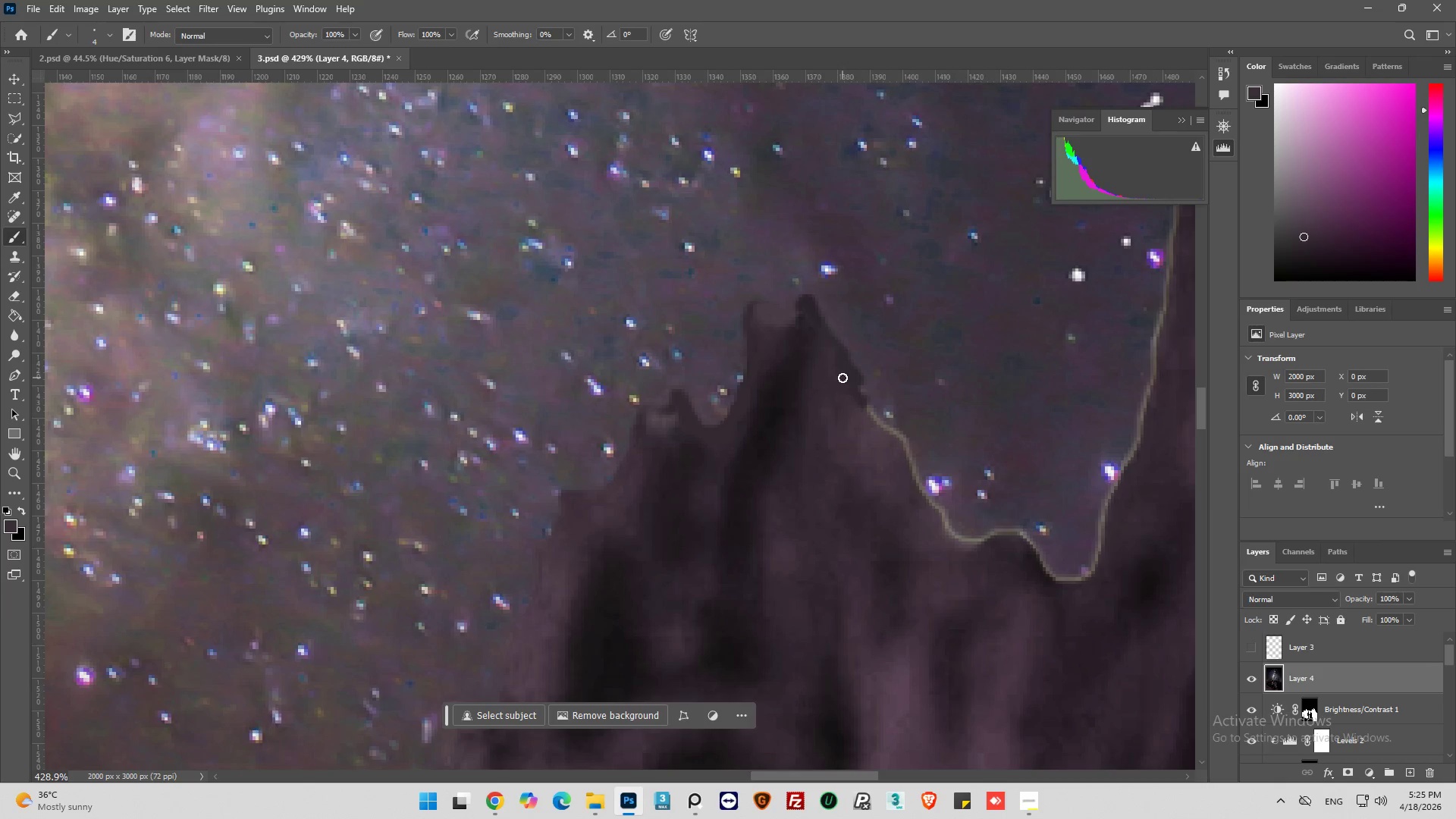 
left_click_drag(start_coordinate=[843, 378], to_coordinate=[865, 407])
 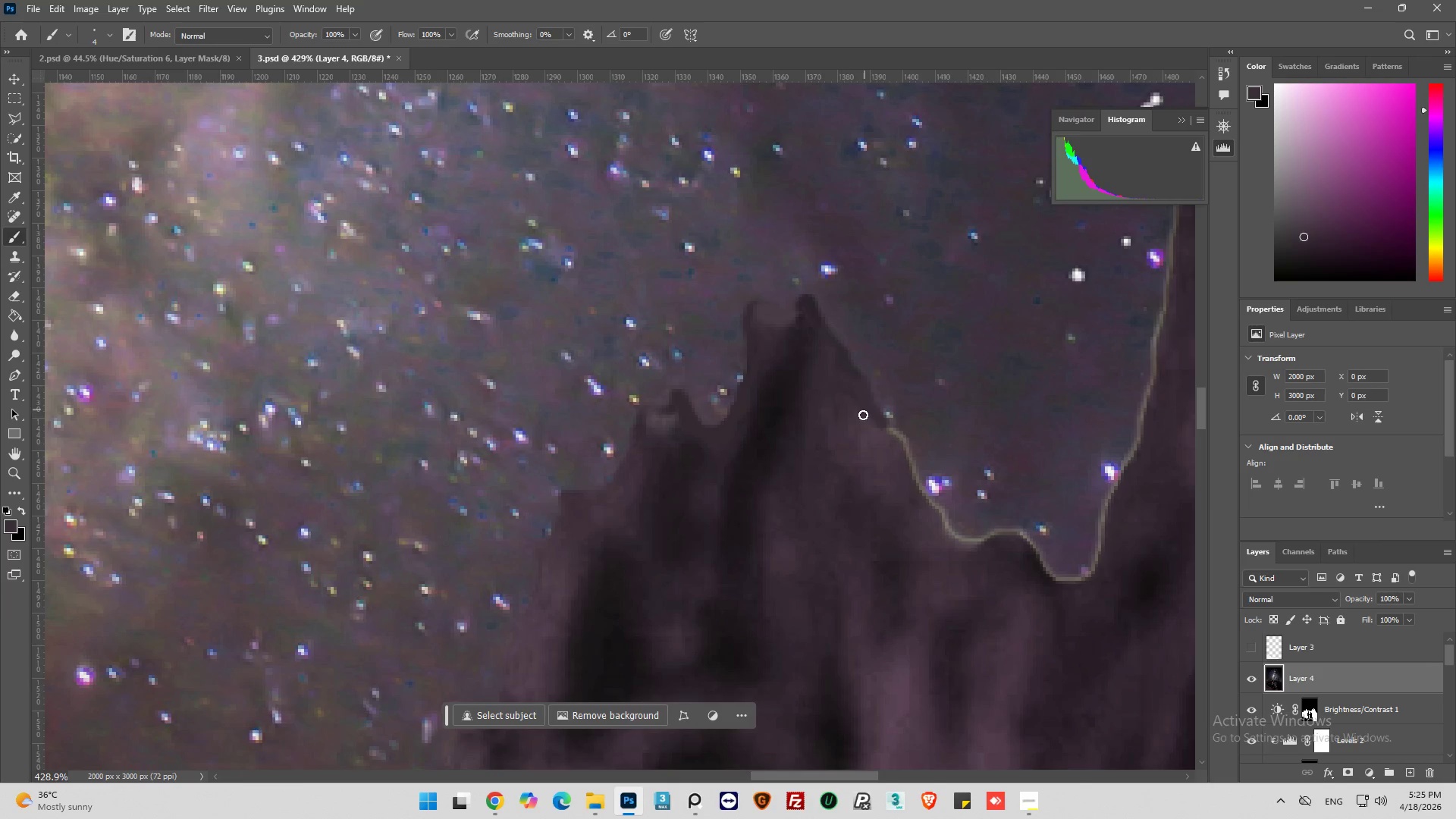 
hold_key(key=AltLeft, duration=0.67)
left_click([856, 416])
 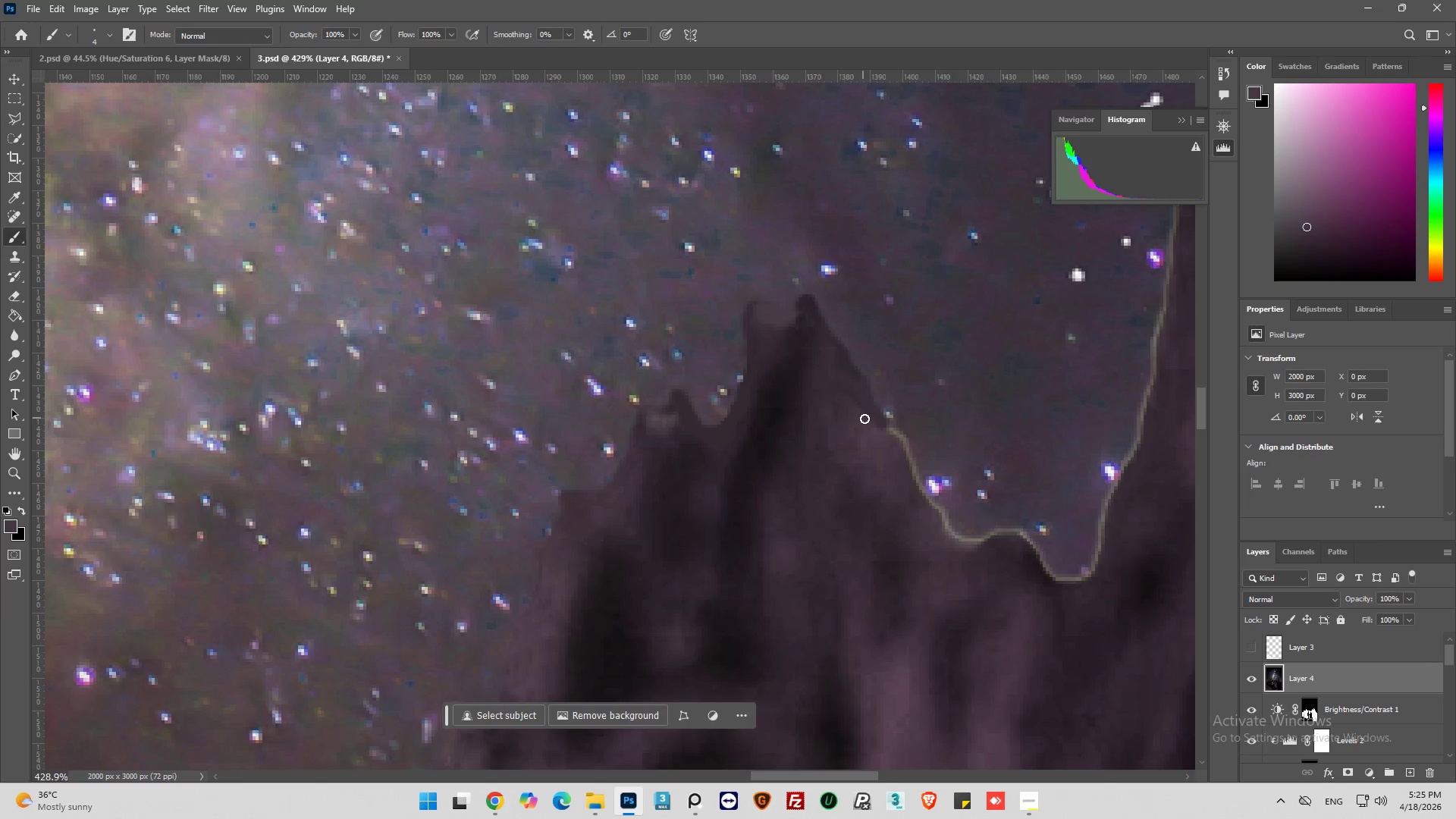 
left_click_drag(start_coordinate=[867, 419], to_coordinate=[946, 534])
 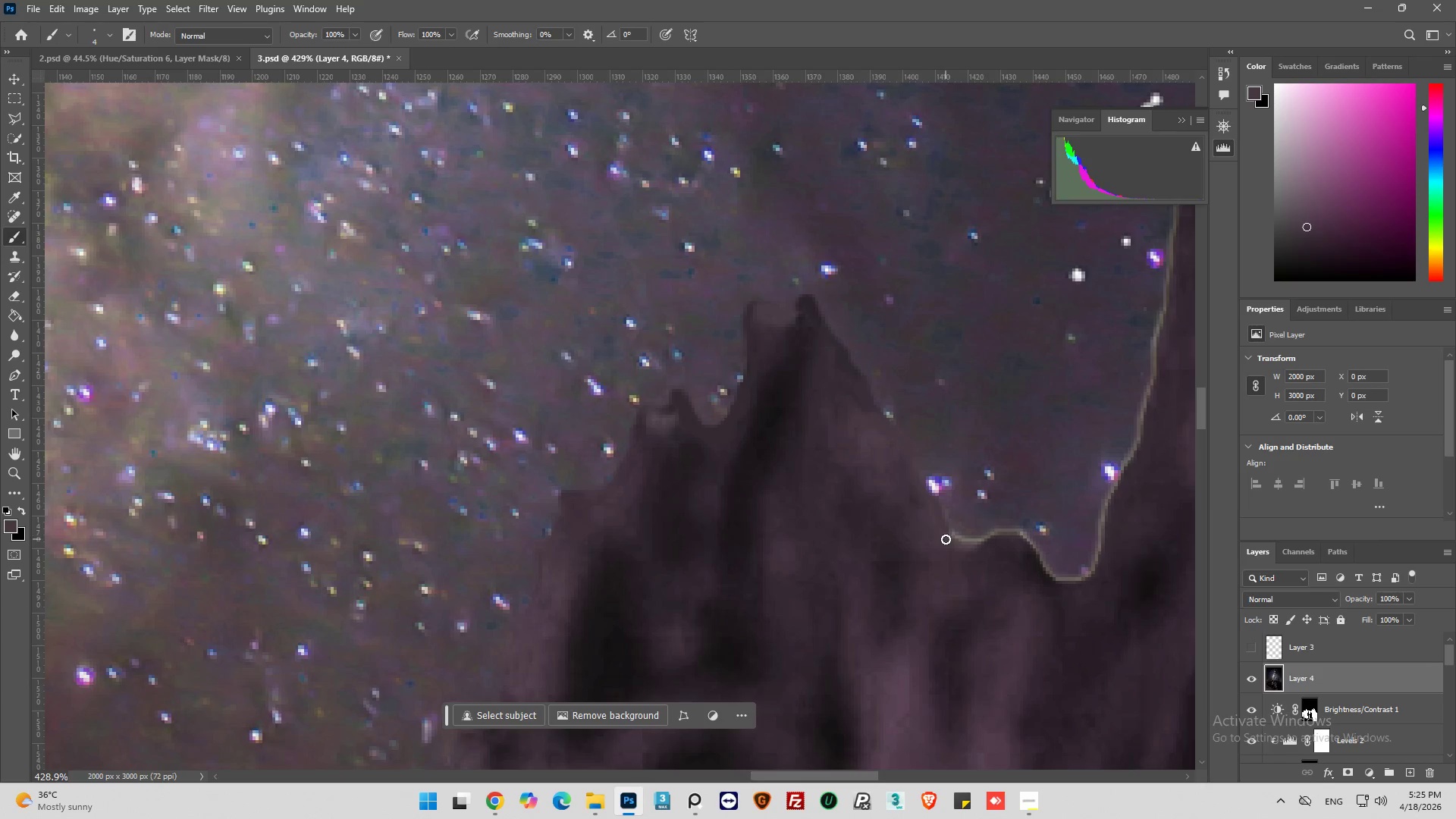 
hold_key(key=AltLeft, duration=0.72)
 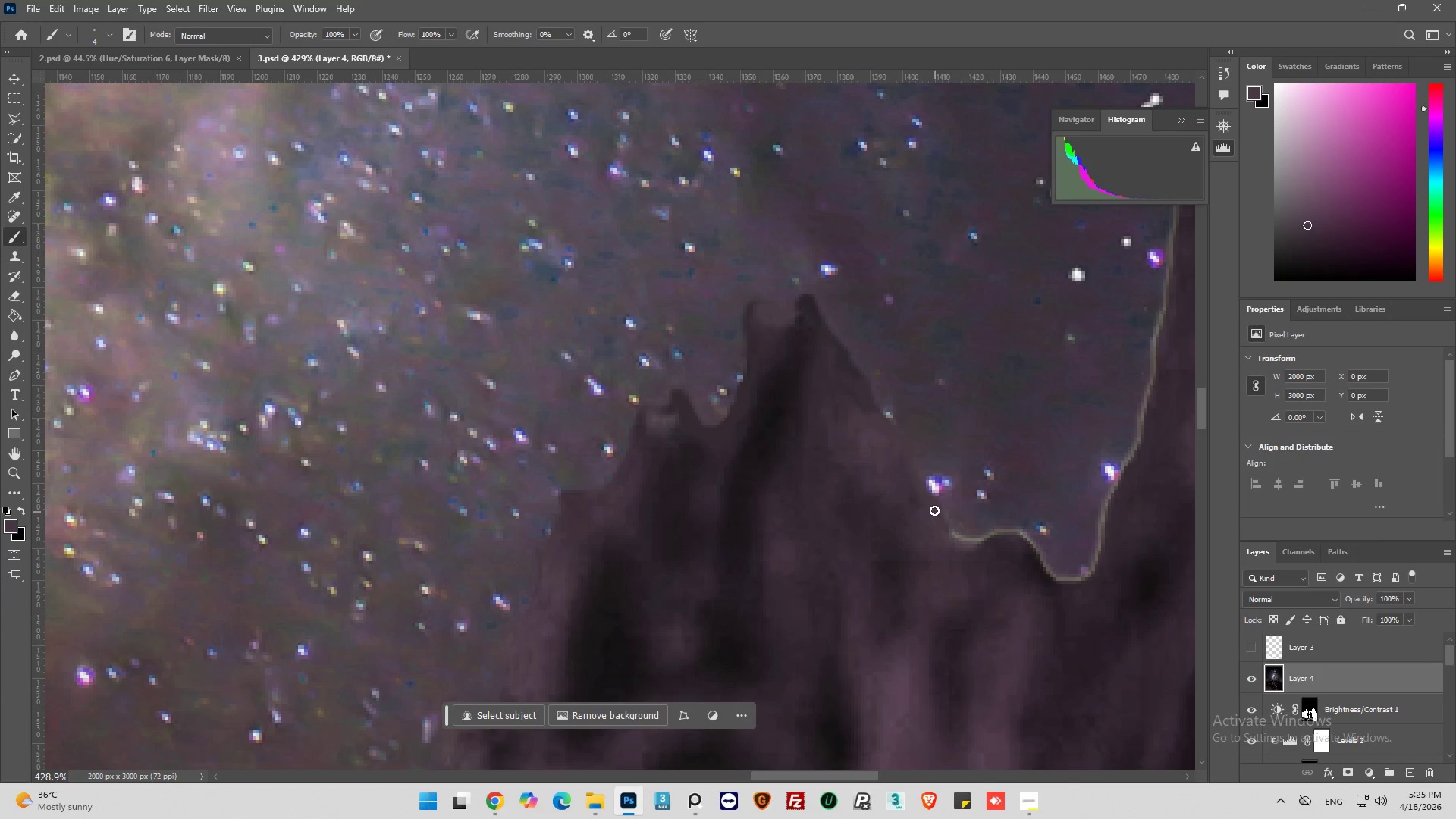 
left_click_drag(start_coordinate=[934, 505], to_coordinate=[951, 543])
 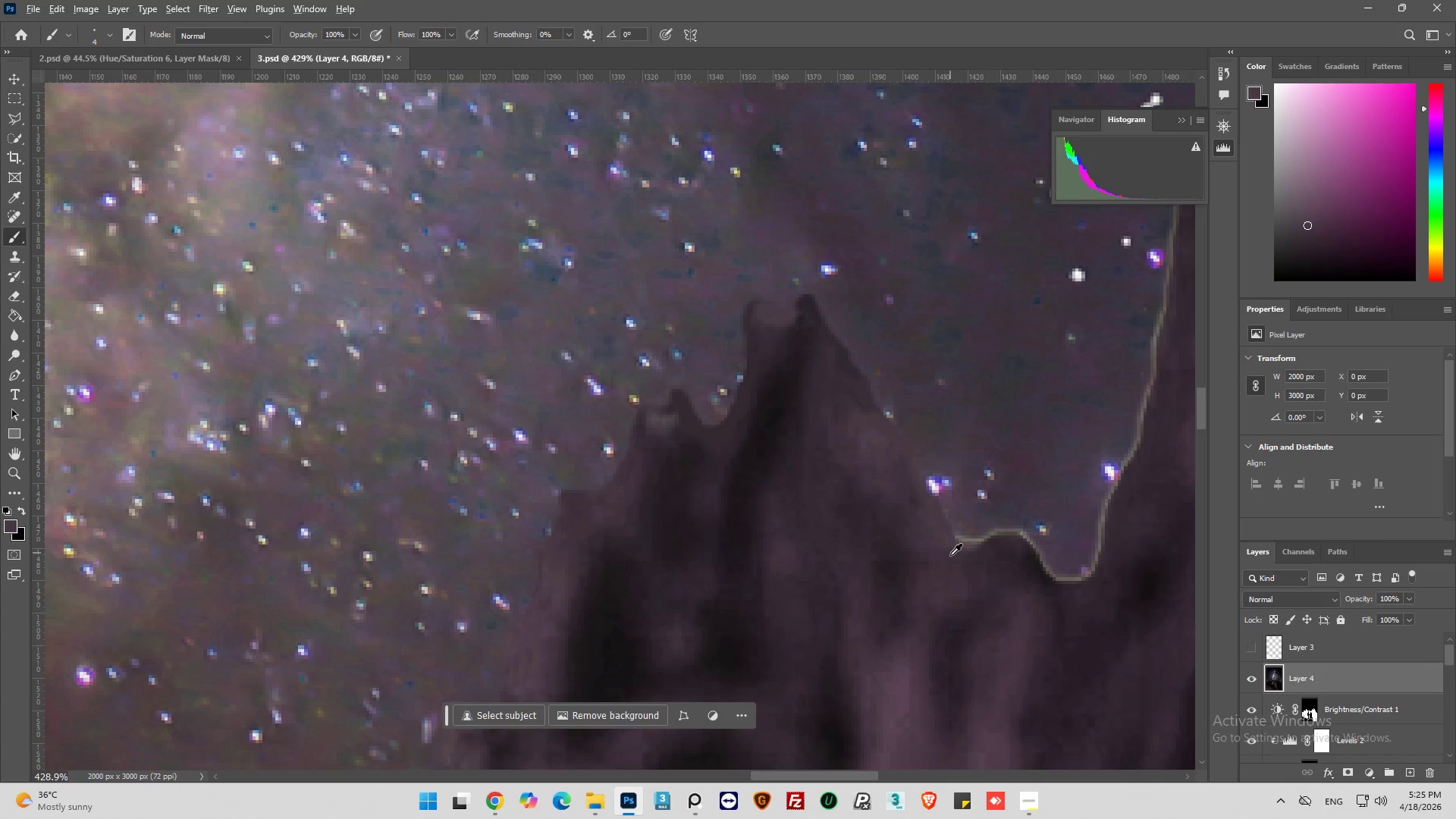 
hold_key(key=AltLeft, duration=0.64)
 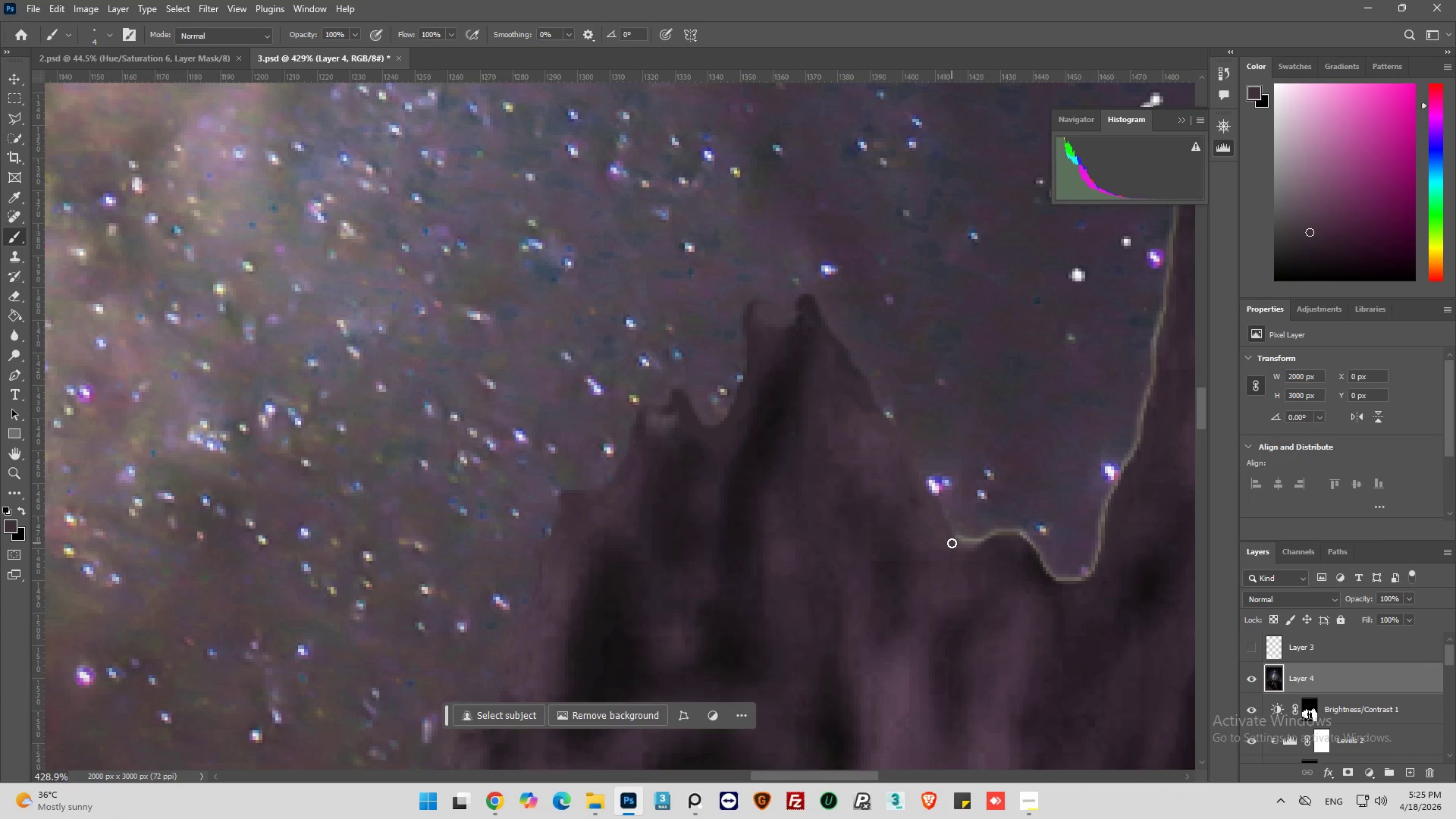 
left_click_drag(start_coordinate=[952, 543], to_coordinate=[961, 544])
 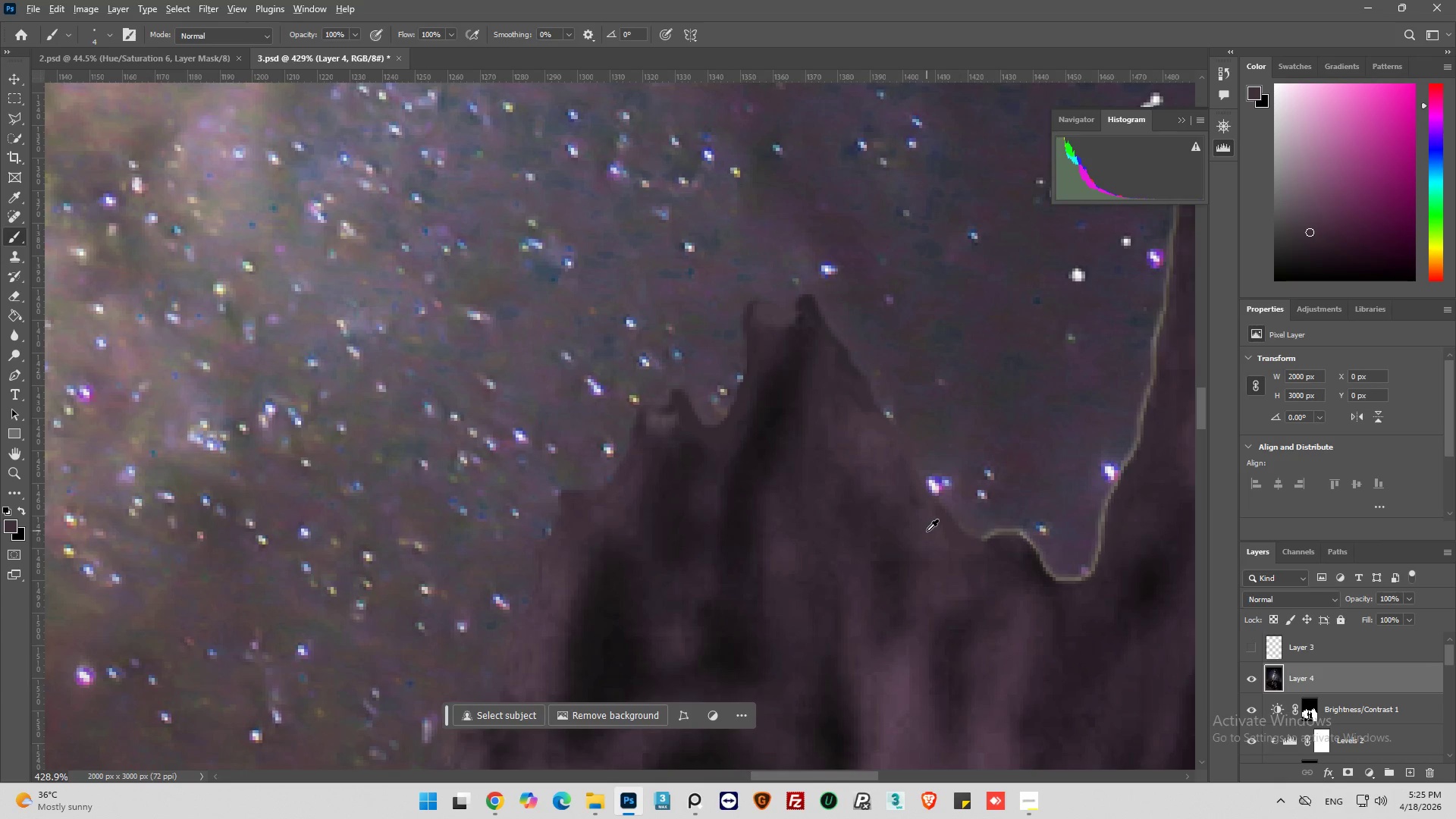 
hold_key(key=AltLeft, duration=1.64)
left_click([931, 516])
 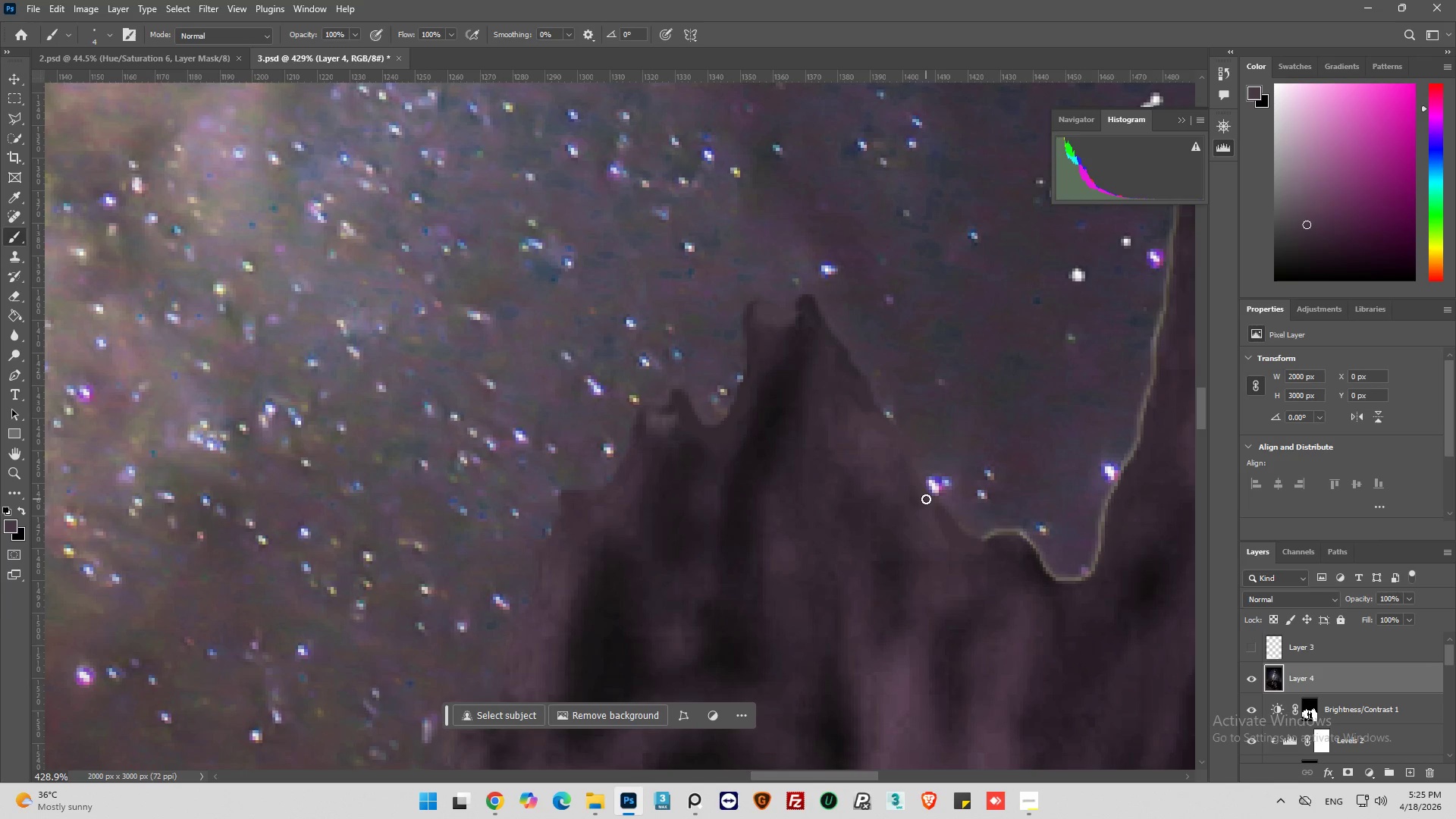 
left_click_drag(start_coordinate=[927, 499], to_coordinate=[961, 570])
 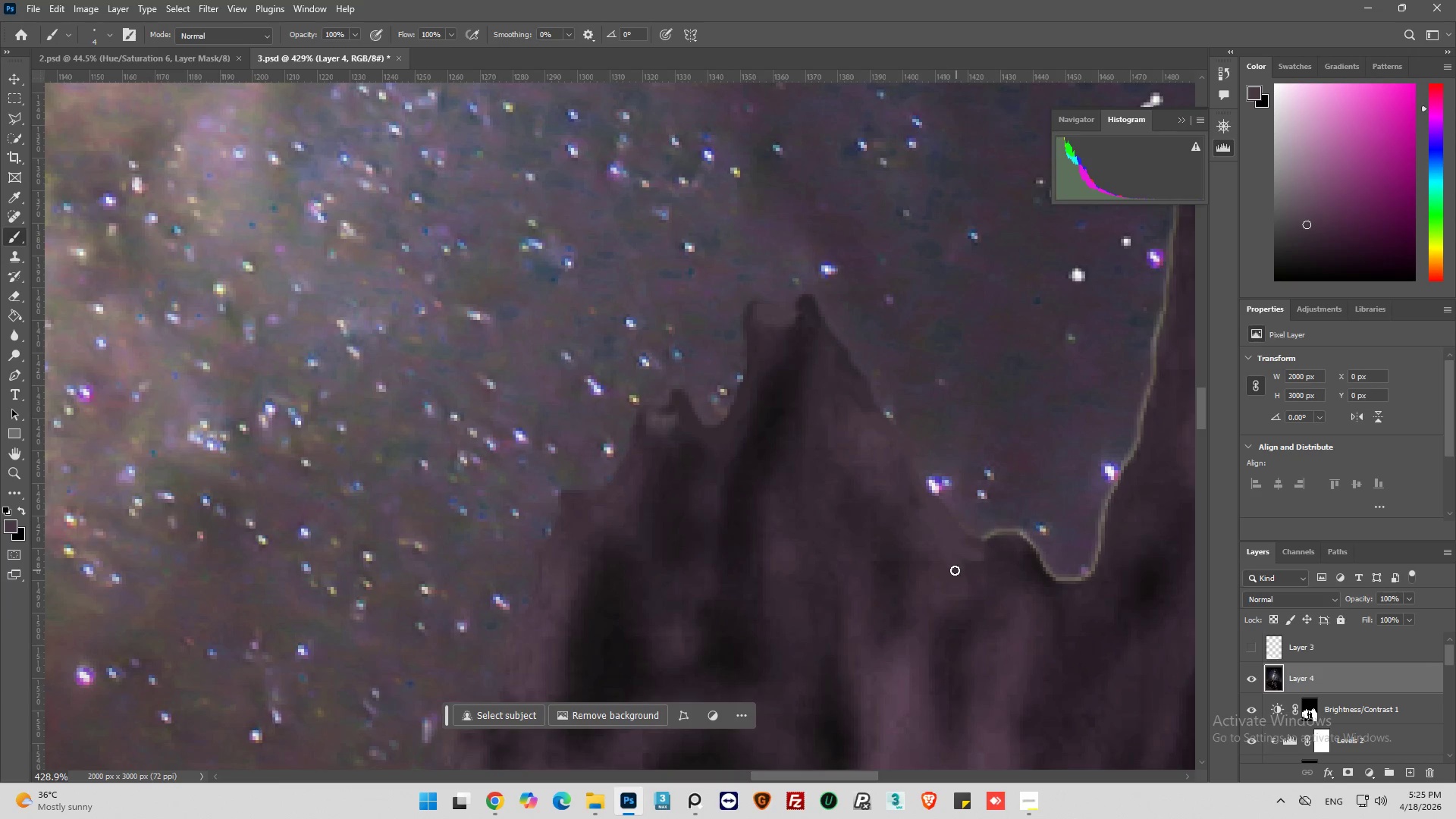 
hold_key(key=AltLeft, duration=0.91)
 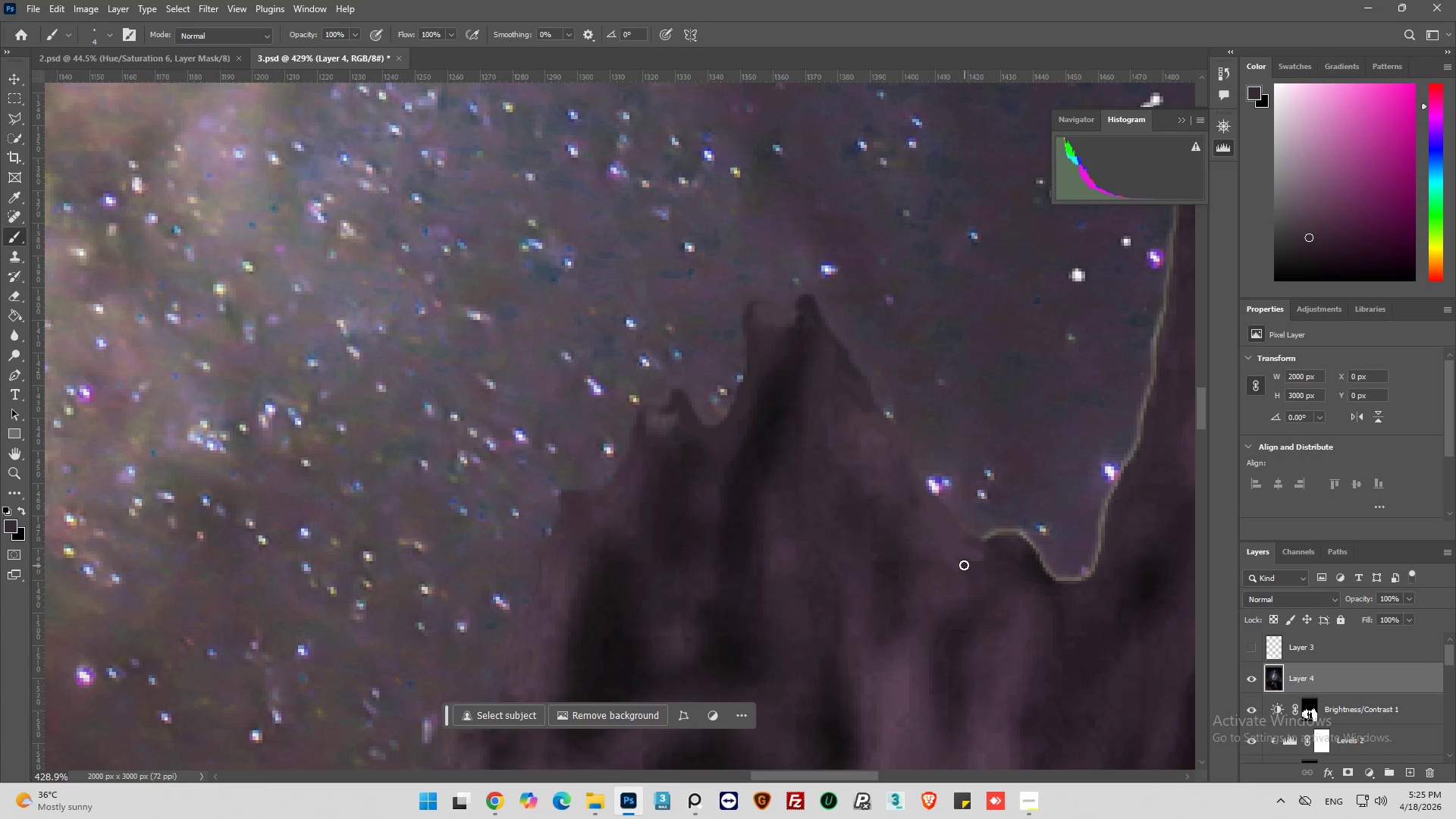 
left_click_drag(start_coordinate=[964, 565], to_coordinate=[928, 526])
 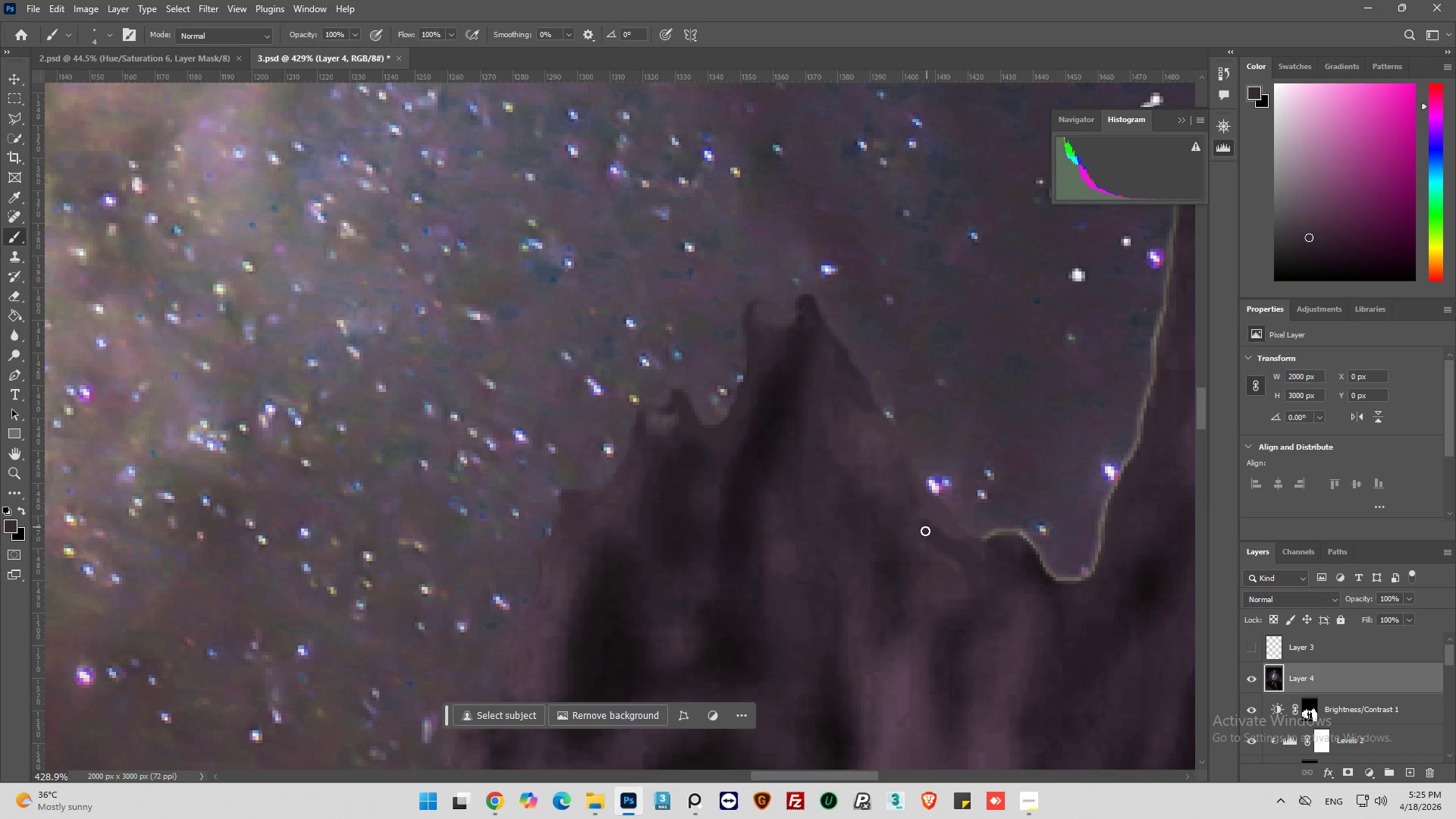 
hold_key(key=AltLeft, duration=0.31)
left_click([908, 529])
 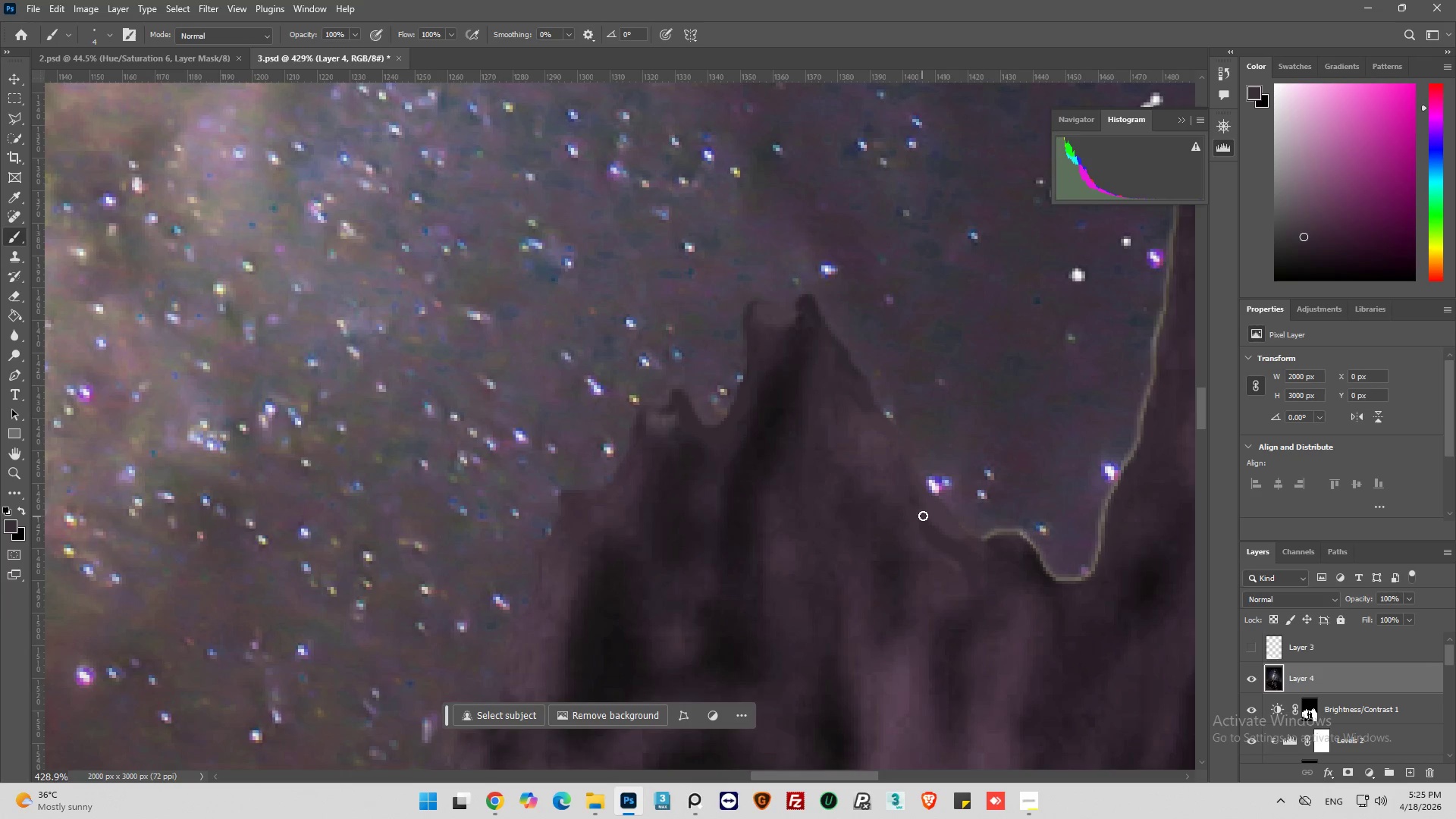 
left_click_drag(start_coordinate=[927, 517], to_coordinate=[962, 540])
 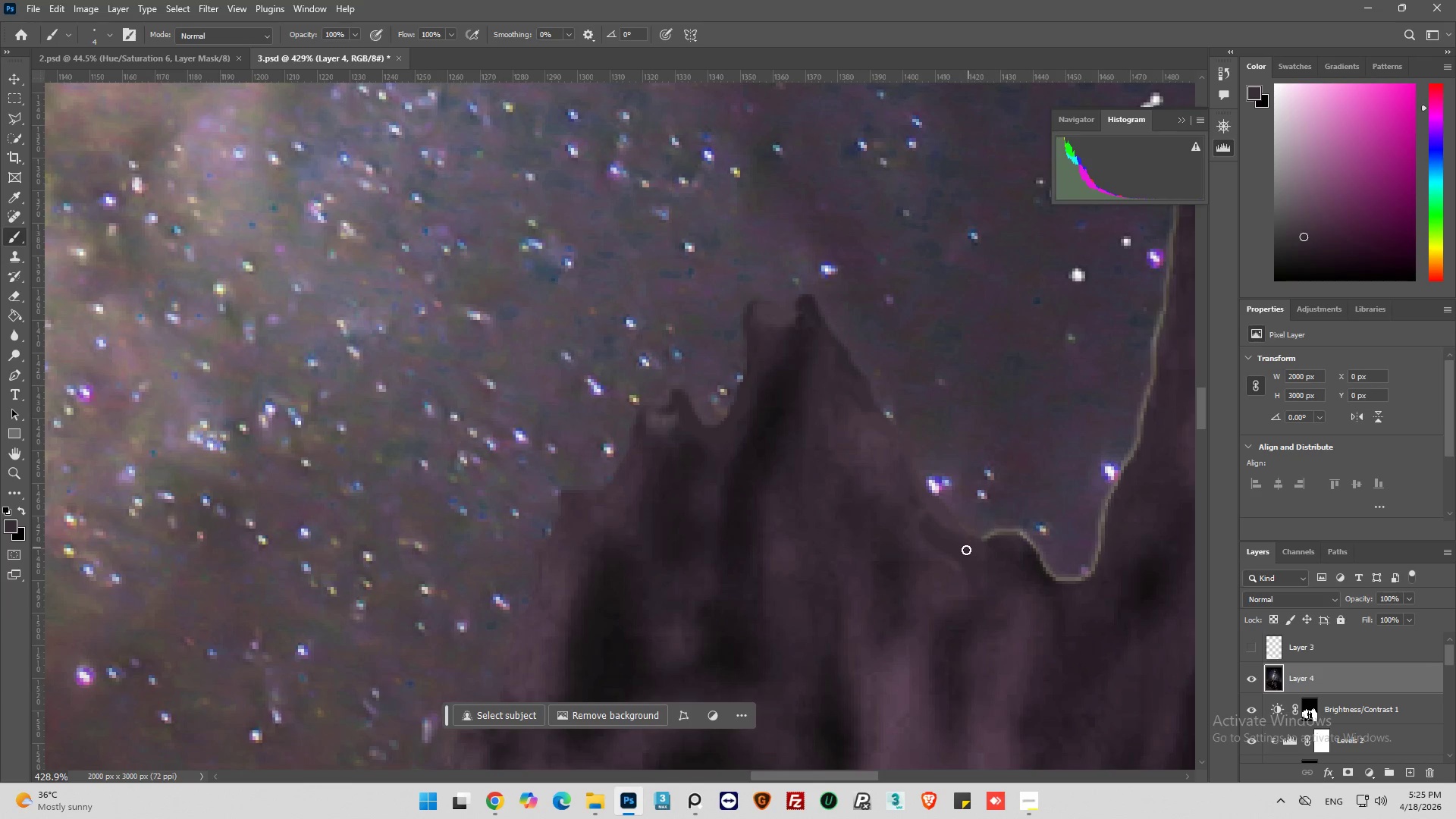 
hold_key(key=AltLeft, duration=0.73)
 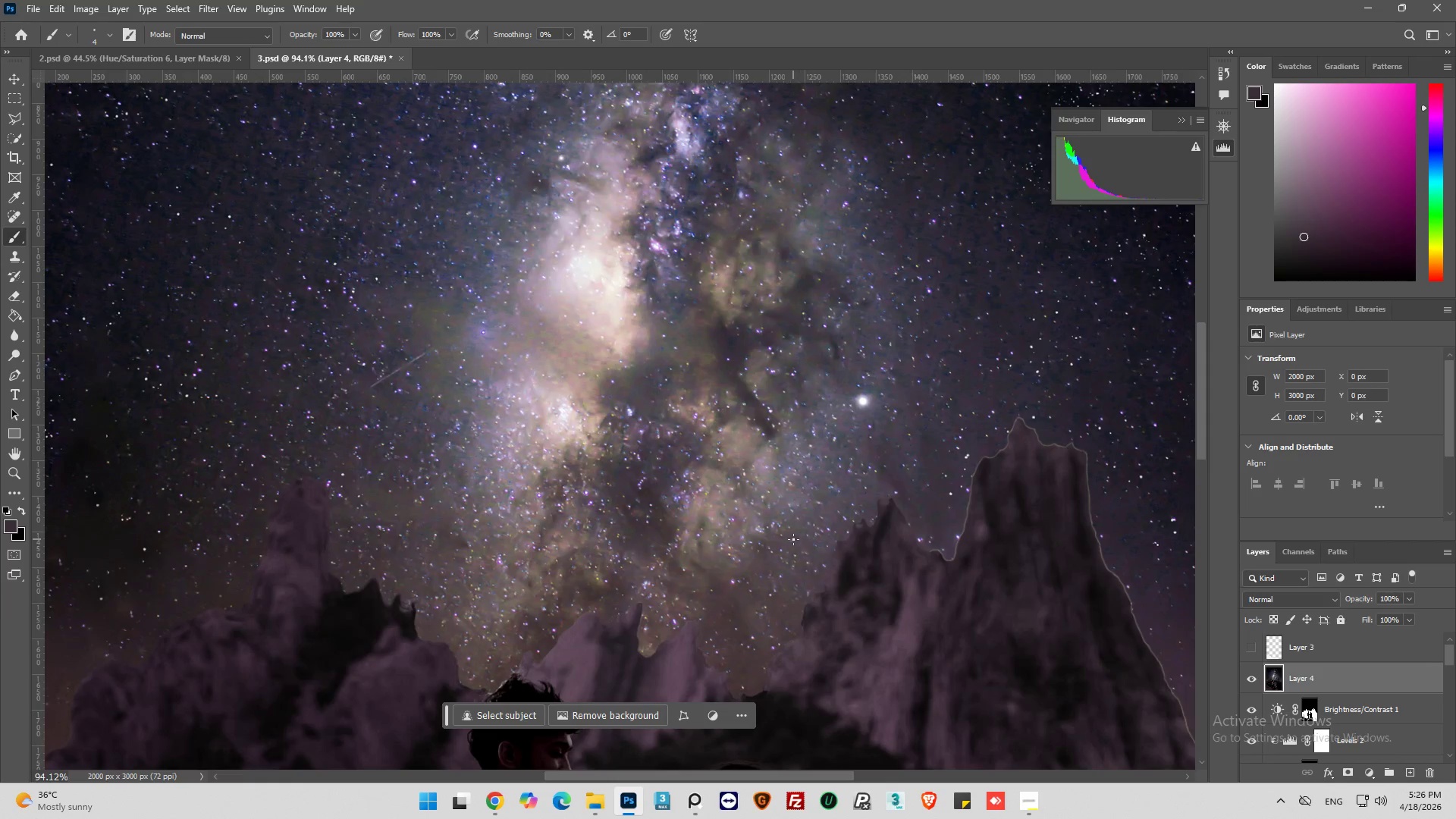 
key(Alt+AltLeft)
 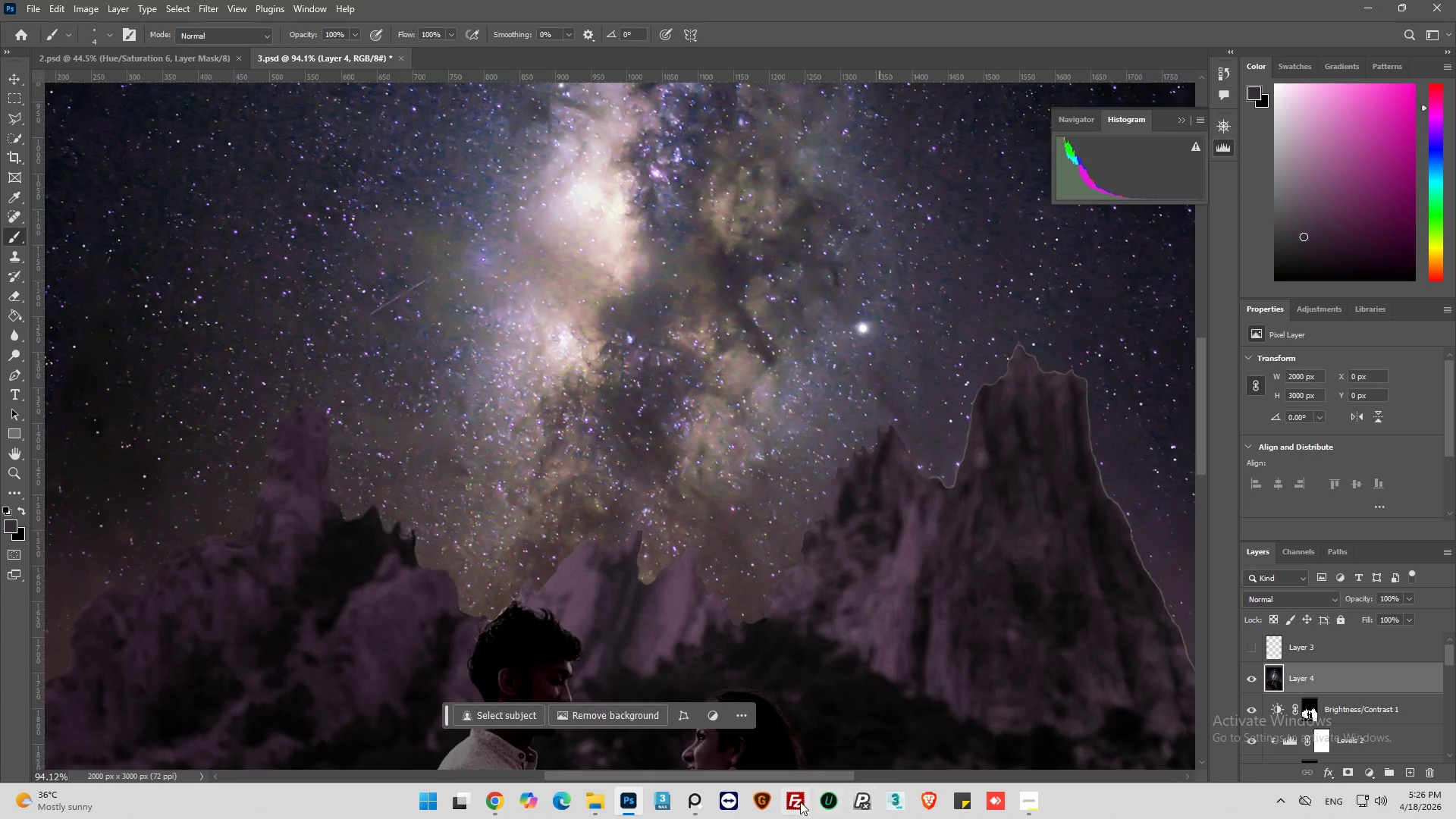 
scroll: coordinate [700, 512], scroll_direction: down, amount: 22.0
 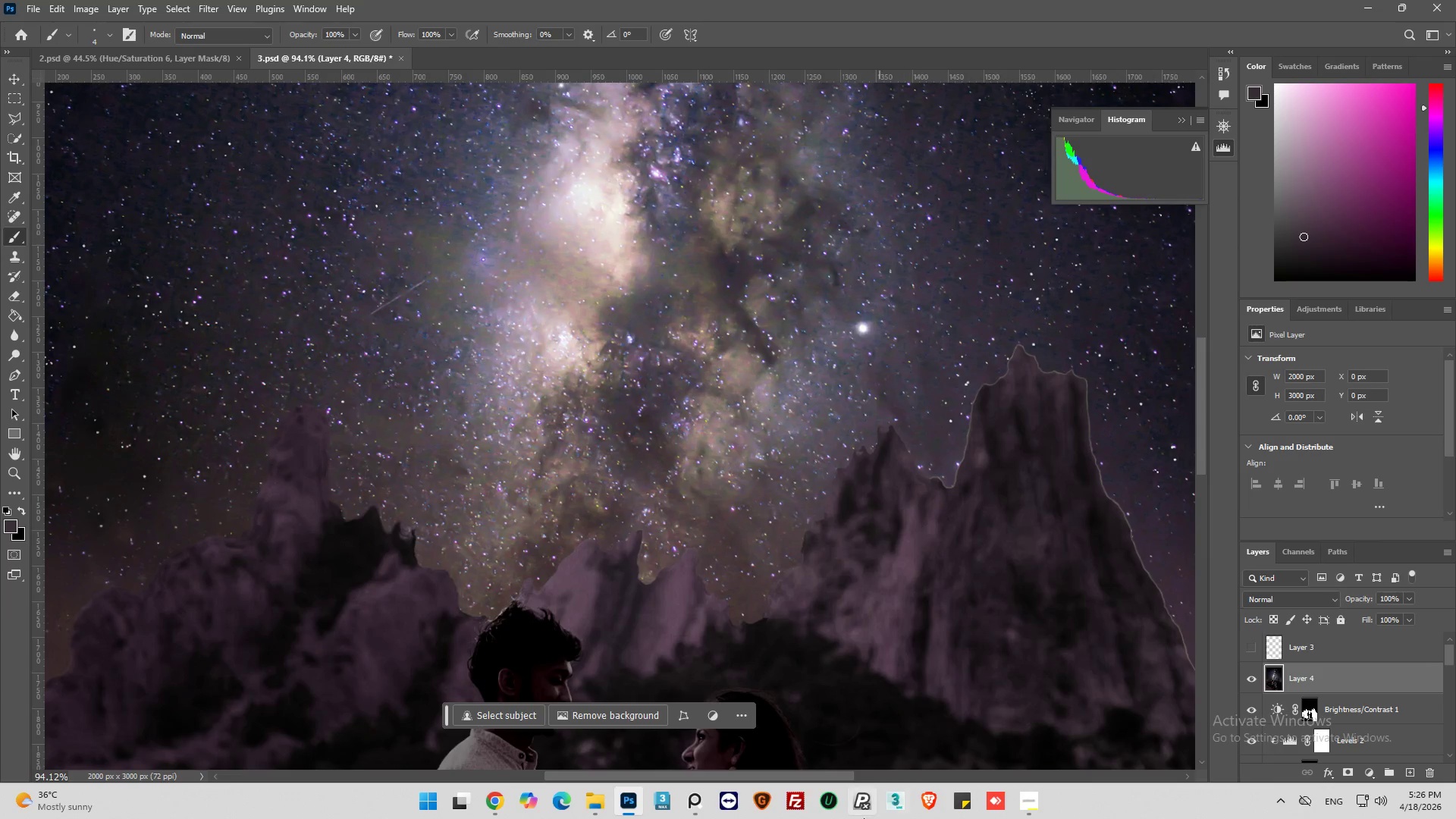 
left_click_drag(start_coordinate=[815, 776], to_coordinate=[891, 775])
 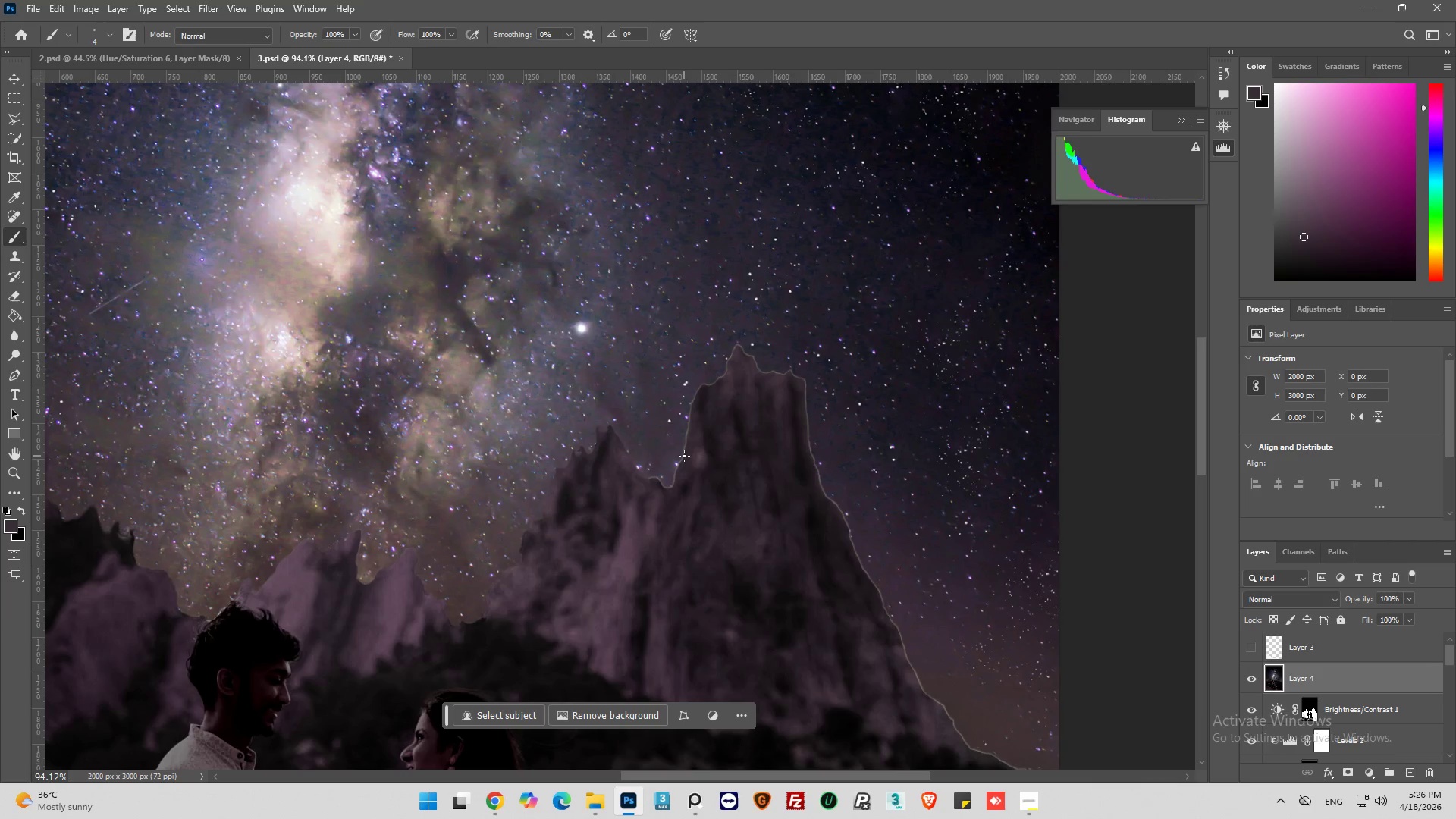 
hold_key(key=AltLeft, duration=0.73)
 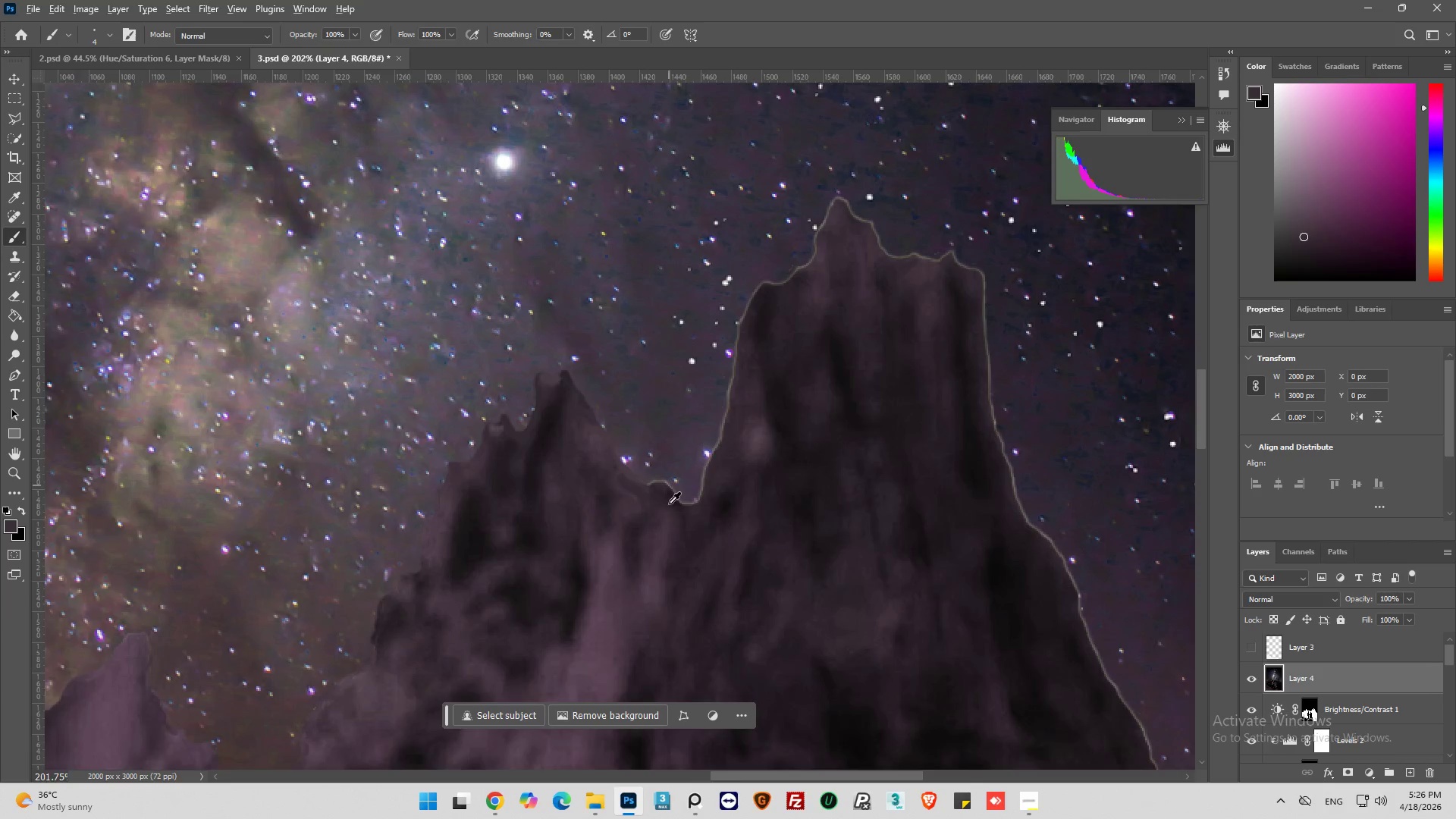 
hold_key(key=AltLeft, duration=0.81)
 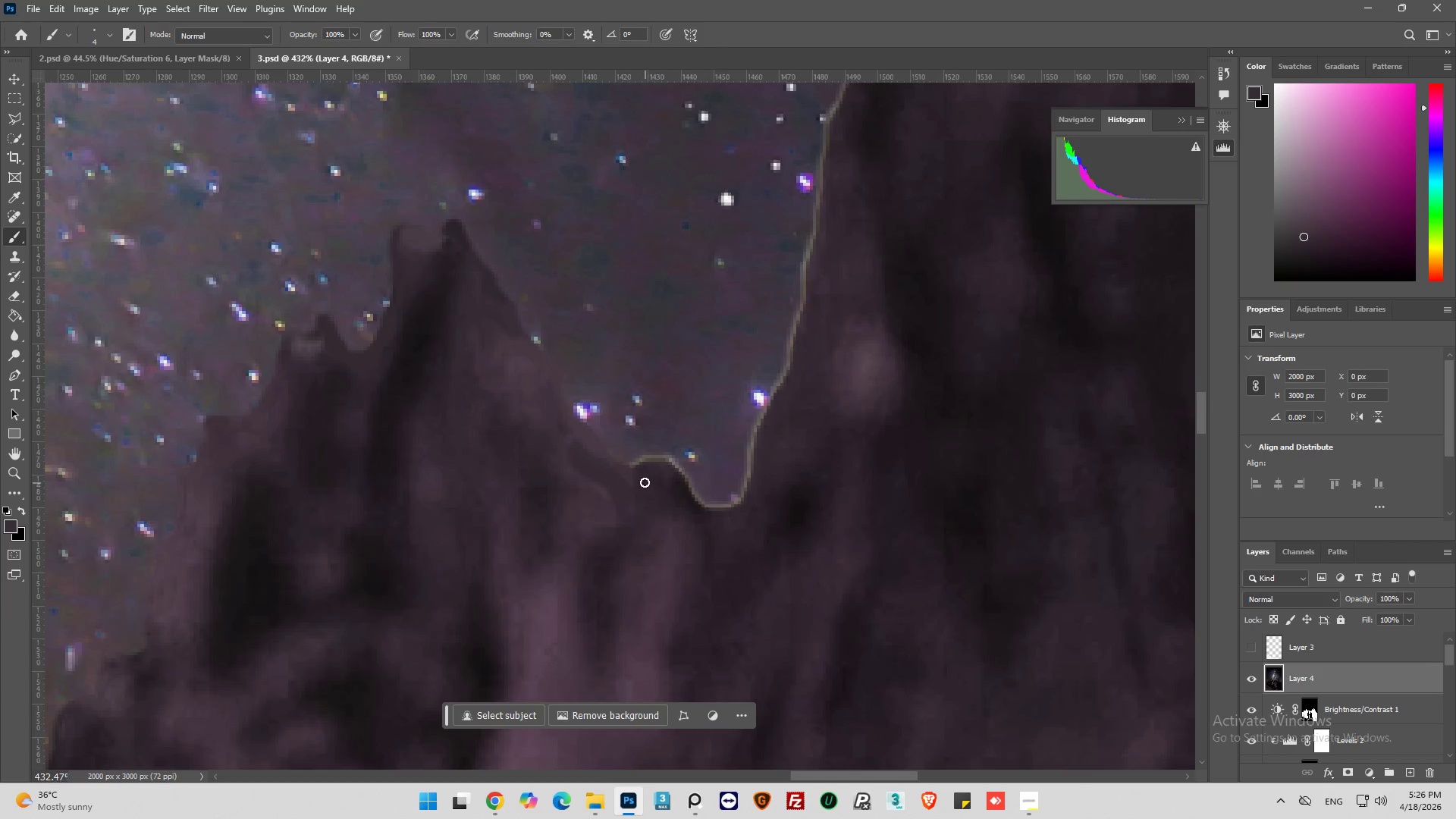 
hold_key(key=AltLeft, duration=0.45)
 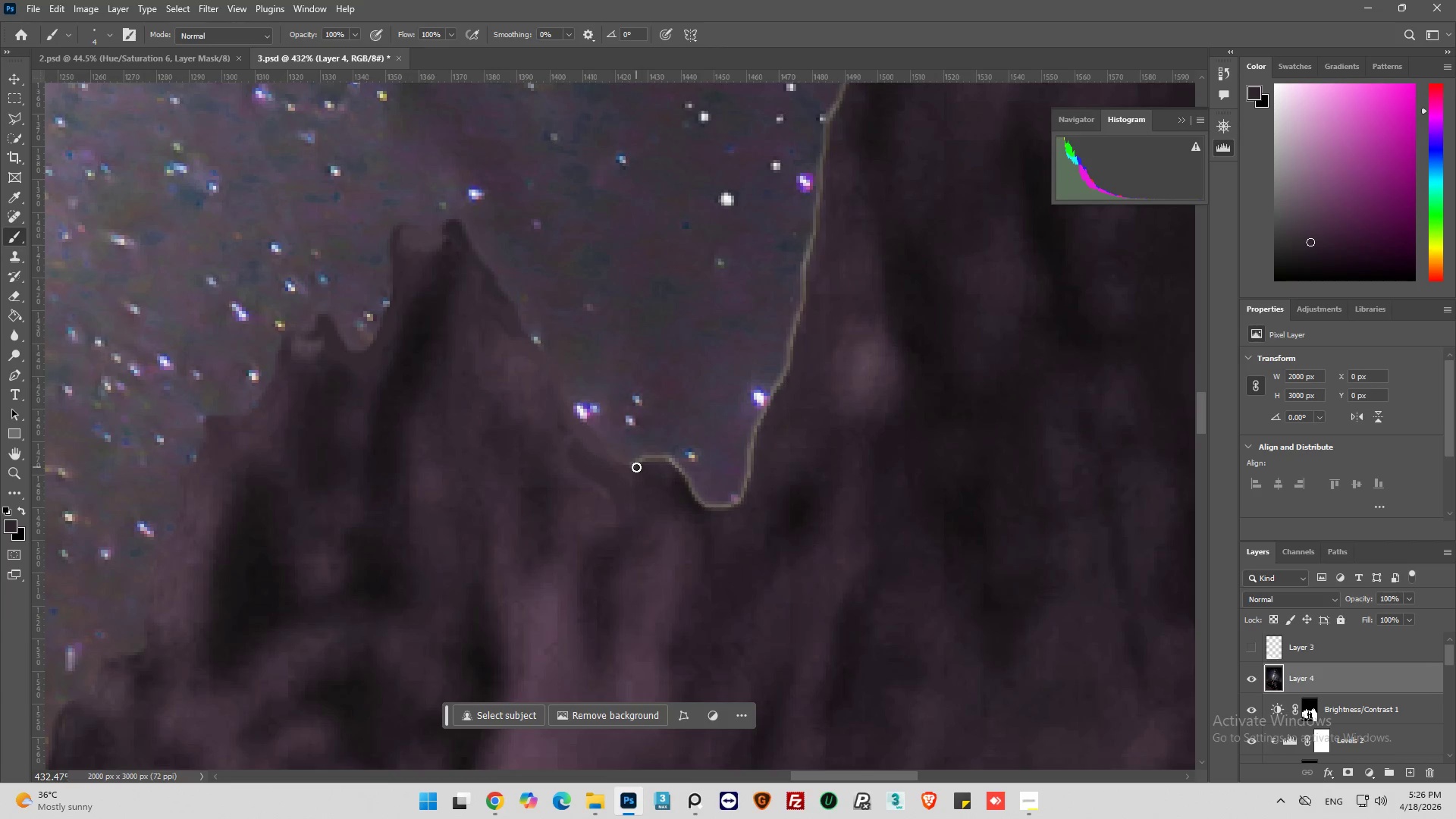 
scroll: coordinate [651, 489], scroll_direction: up, amount: 19.0
 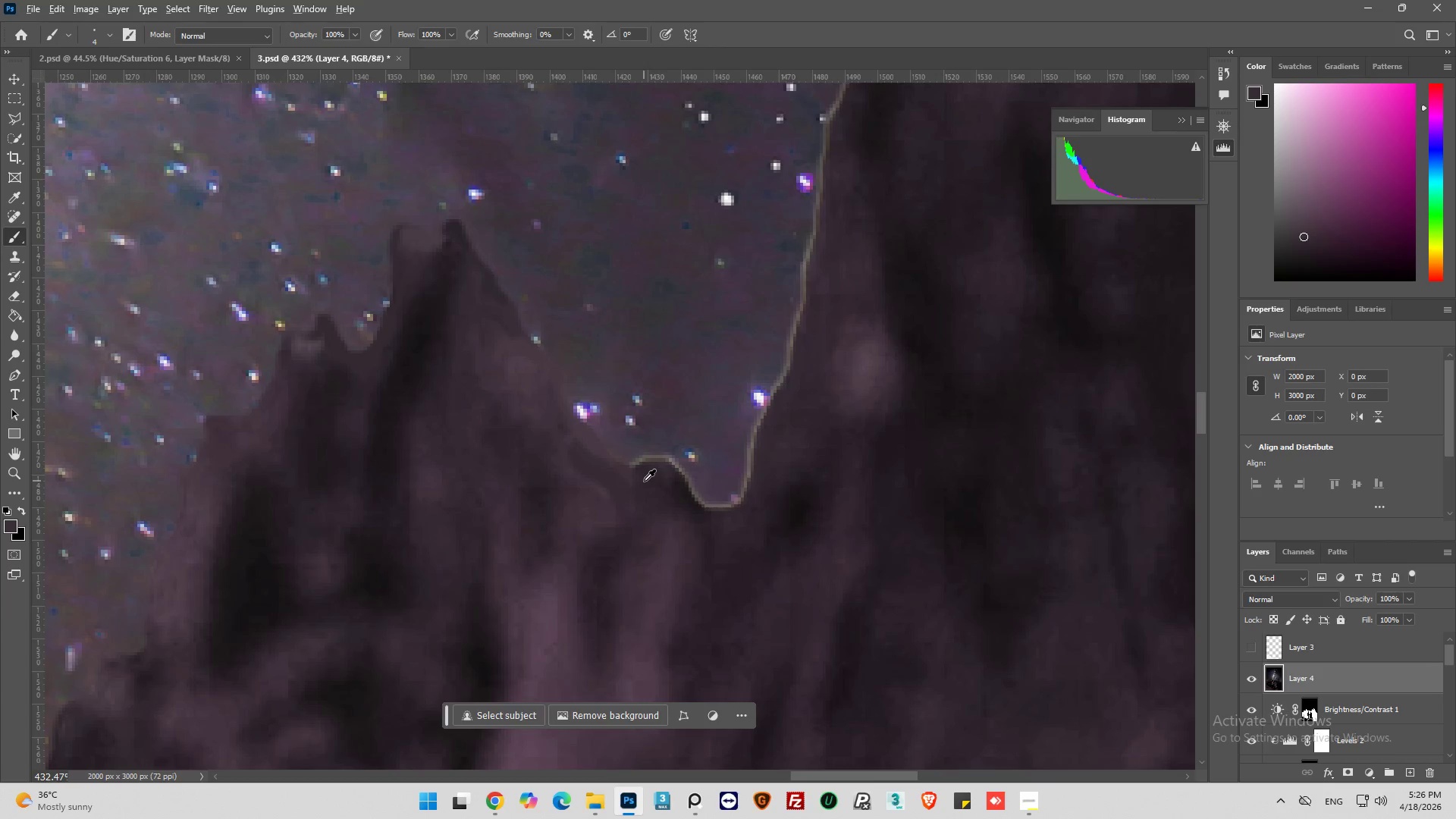 
left_click_drag(start_coordinate=[636, 467], to_coordinate=[777, 393])
 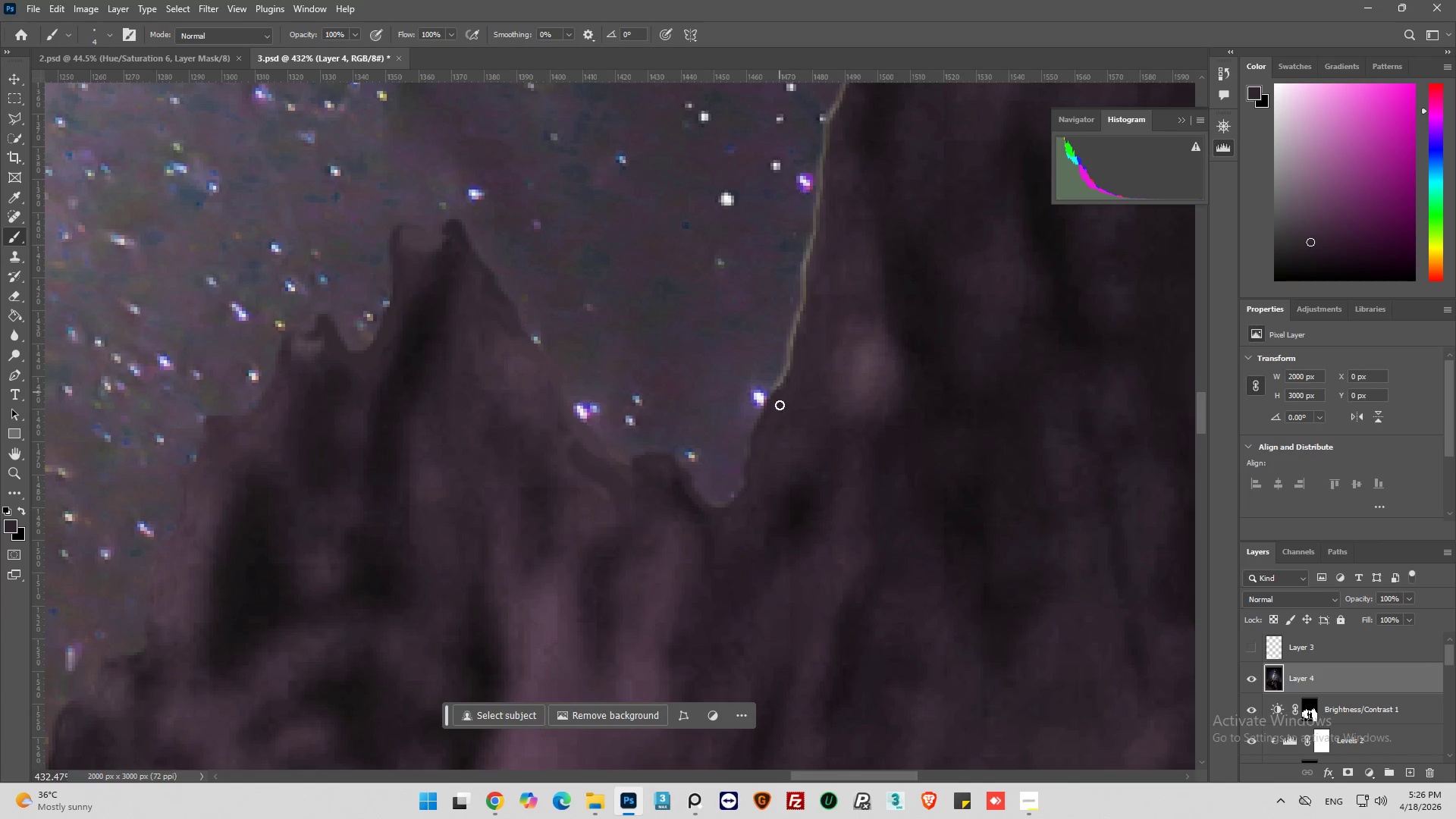 
hold_key(key=AltLeft, duration=0.5)
 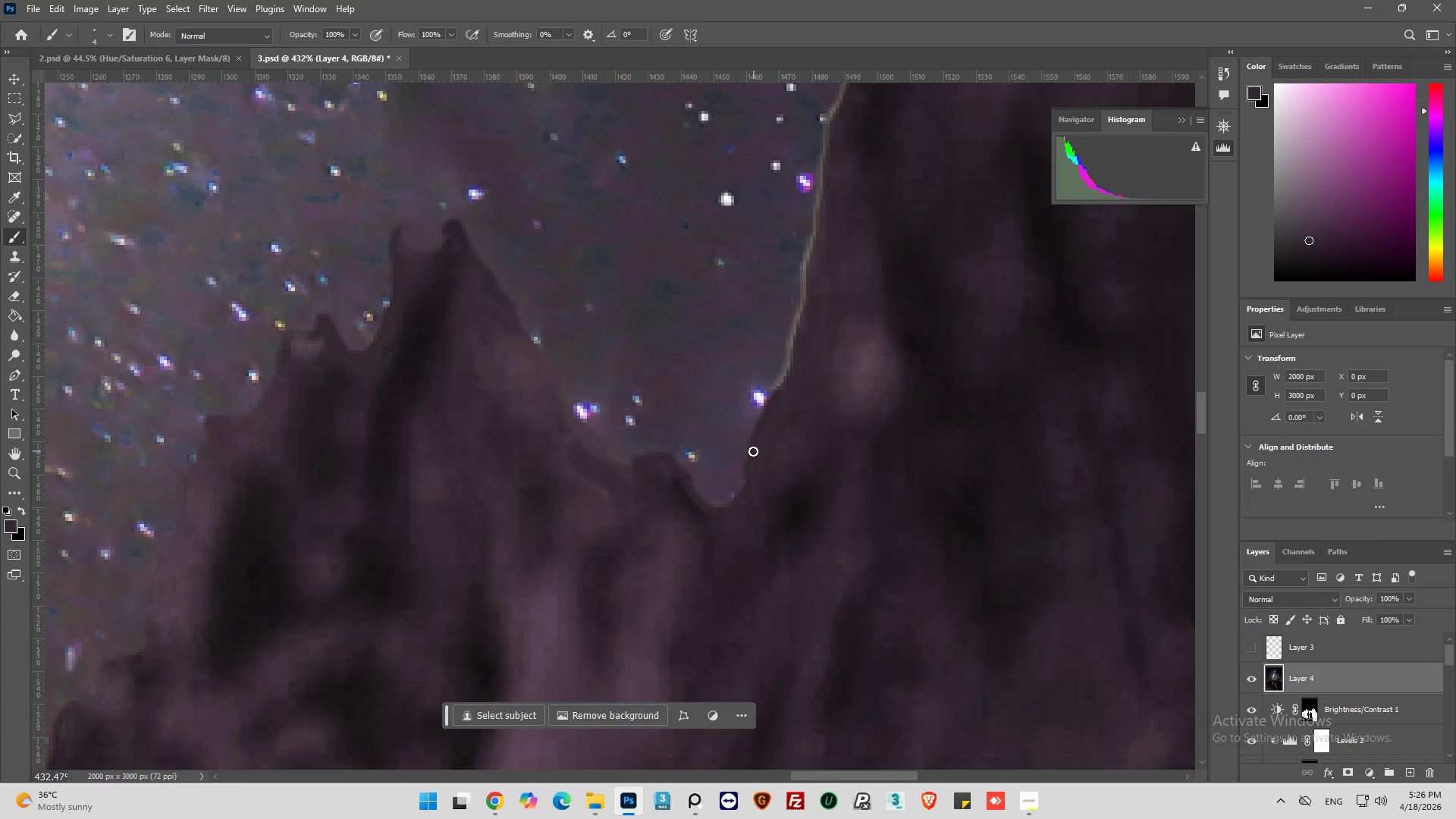 
left_click_drag(start_coordinate=[752, 456], to_coordinate=[795, 341])
 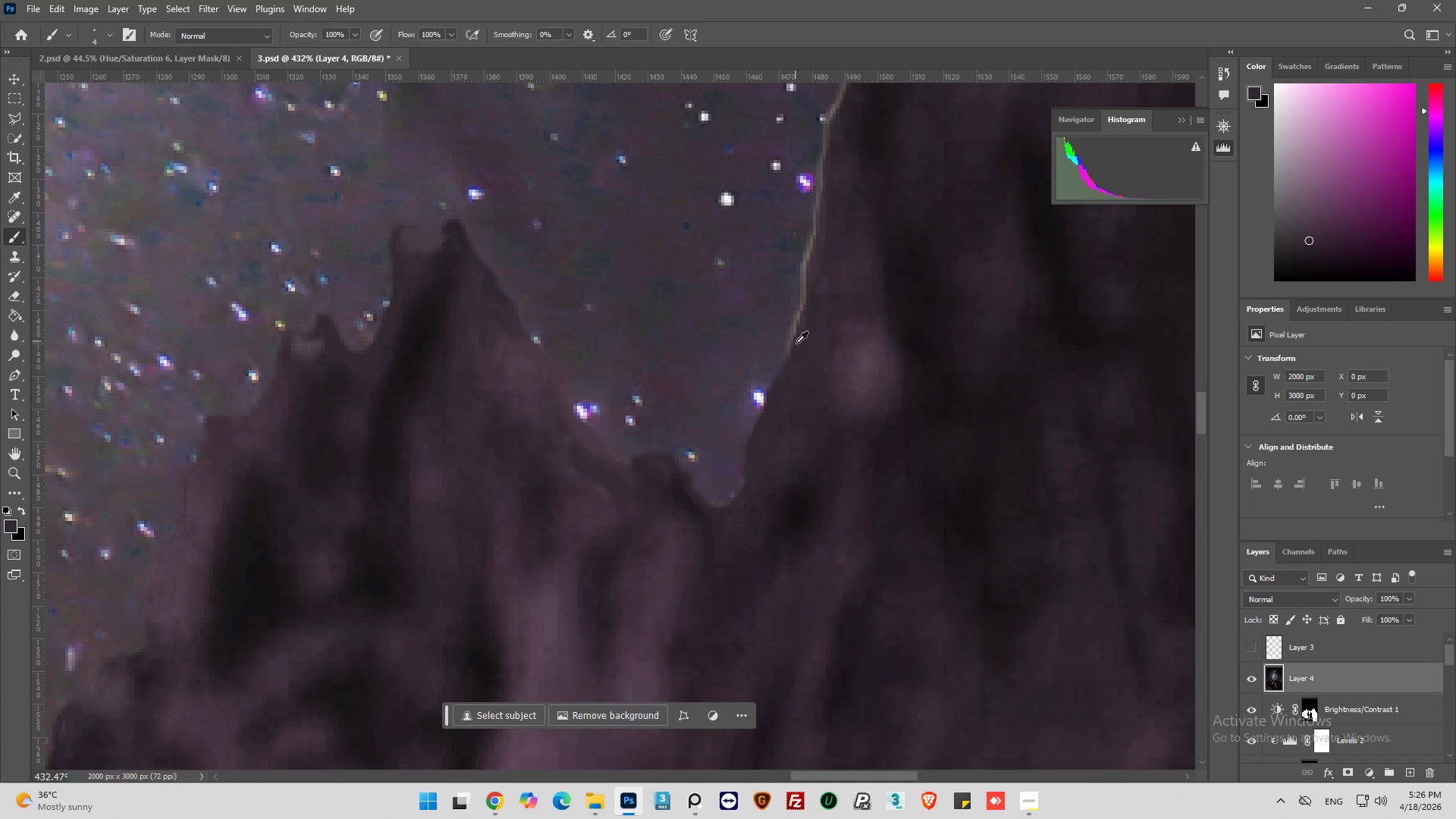 
hold_key(key=AltLeft, duration=0.83)
left_click_drag(start_coordinate=[796, 366], to_coordinate=[796, 372])
 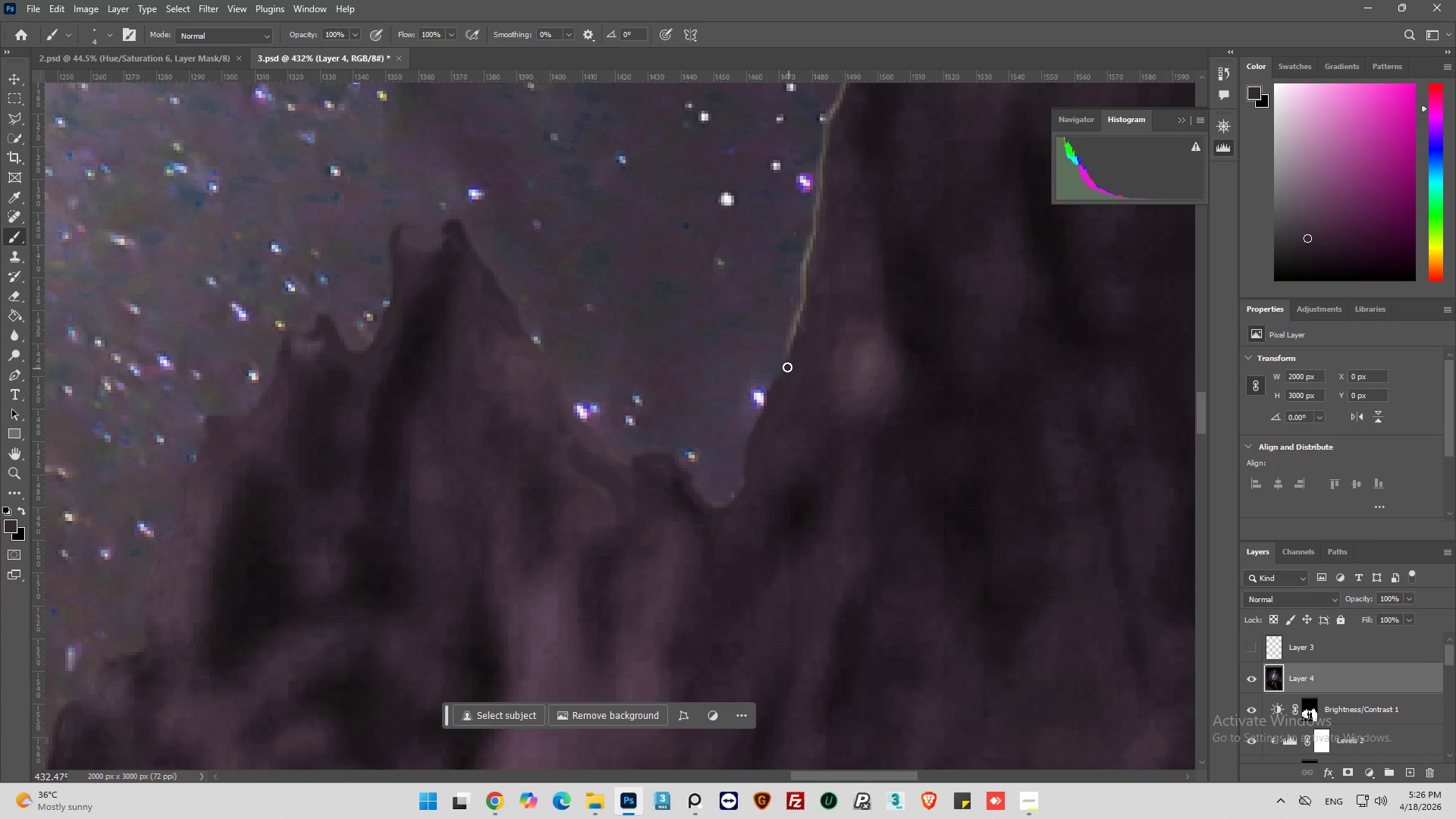 
left_click_drag(start_coordinate=[786, 363], to_coordinate=[814, 243])
 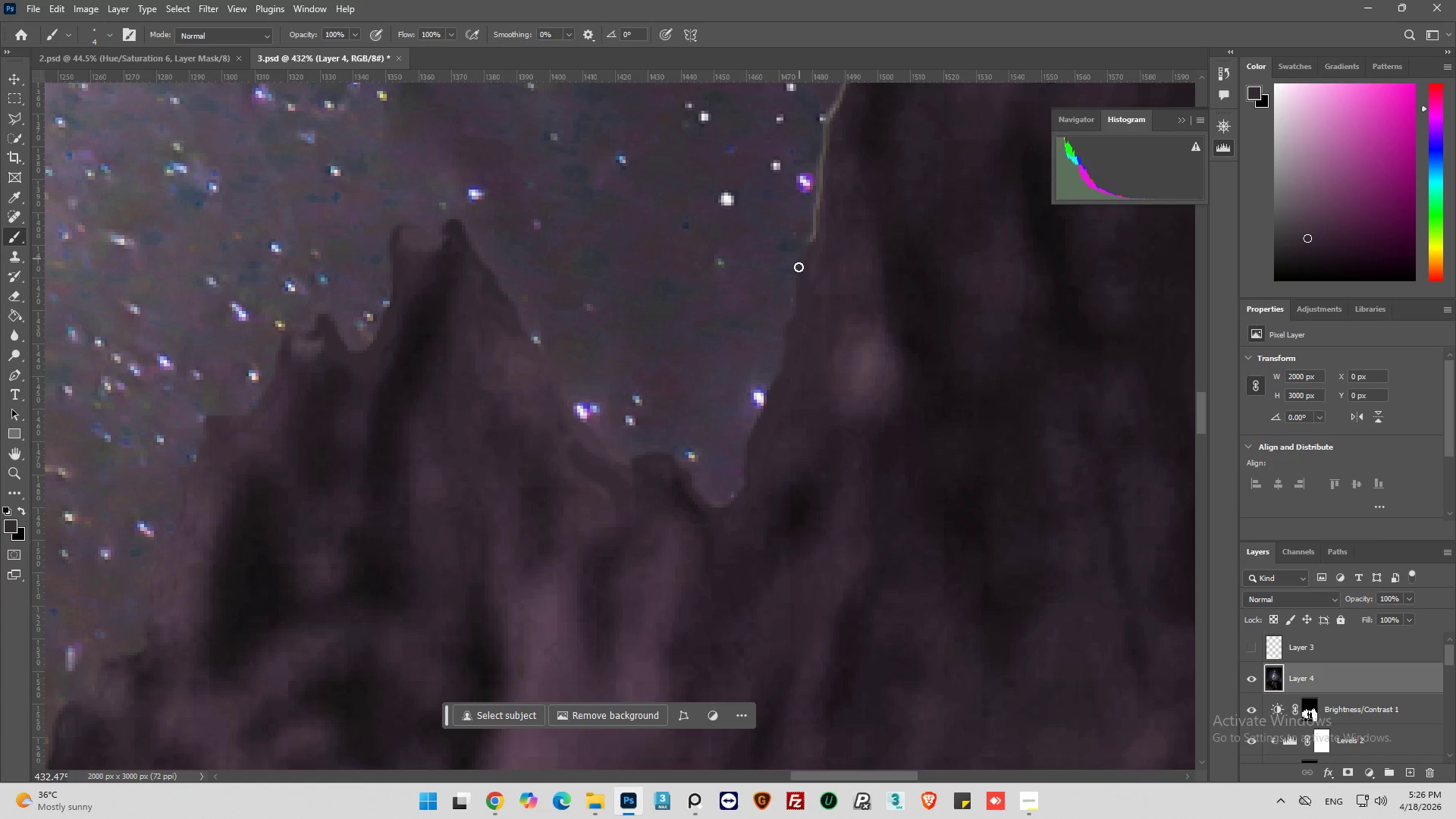 
hold_key(key=AltLeft, duration=0.8)
 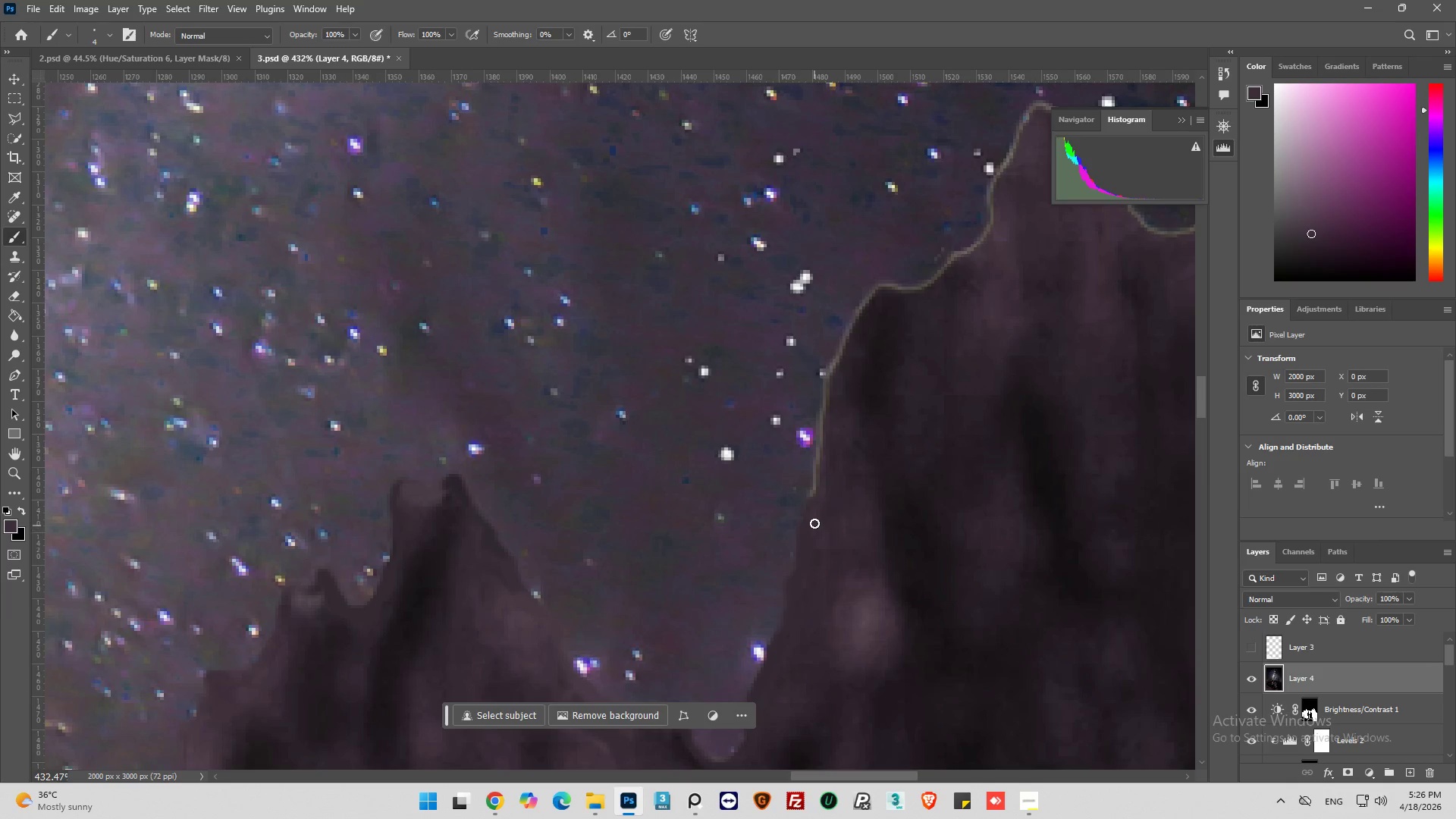 
scroll: coordinate [825, 490], scroll_direction: up, amount: 21.0
 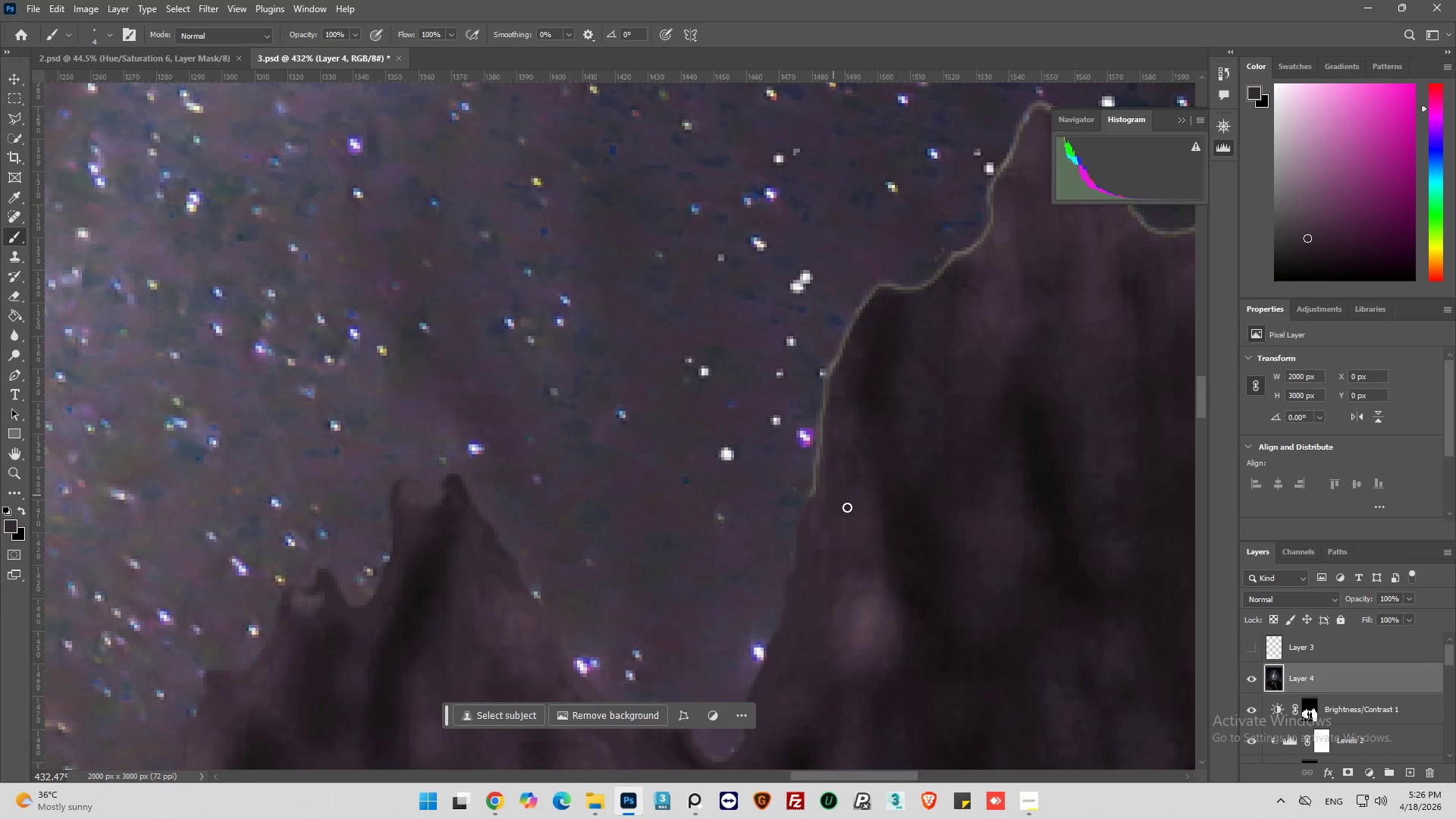 
left_click([814, 532])
 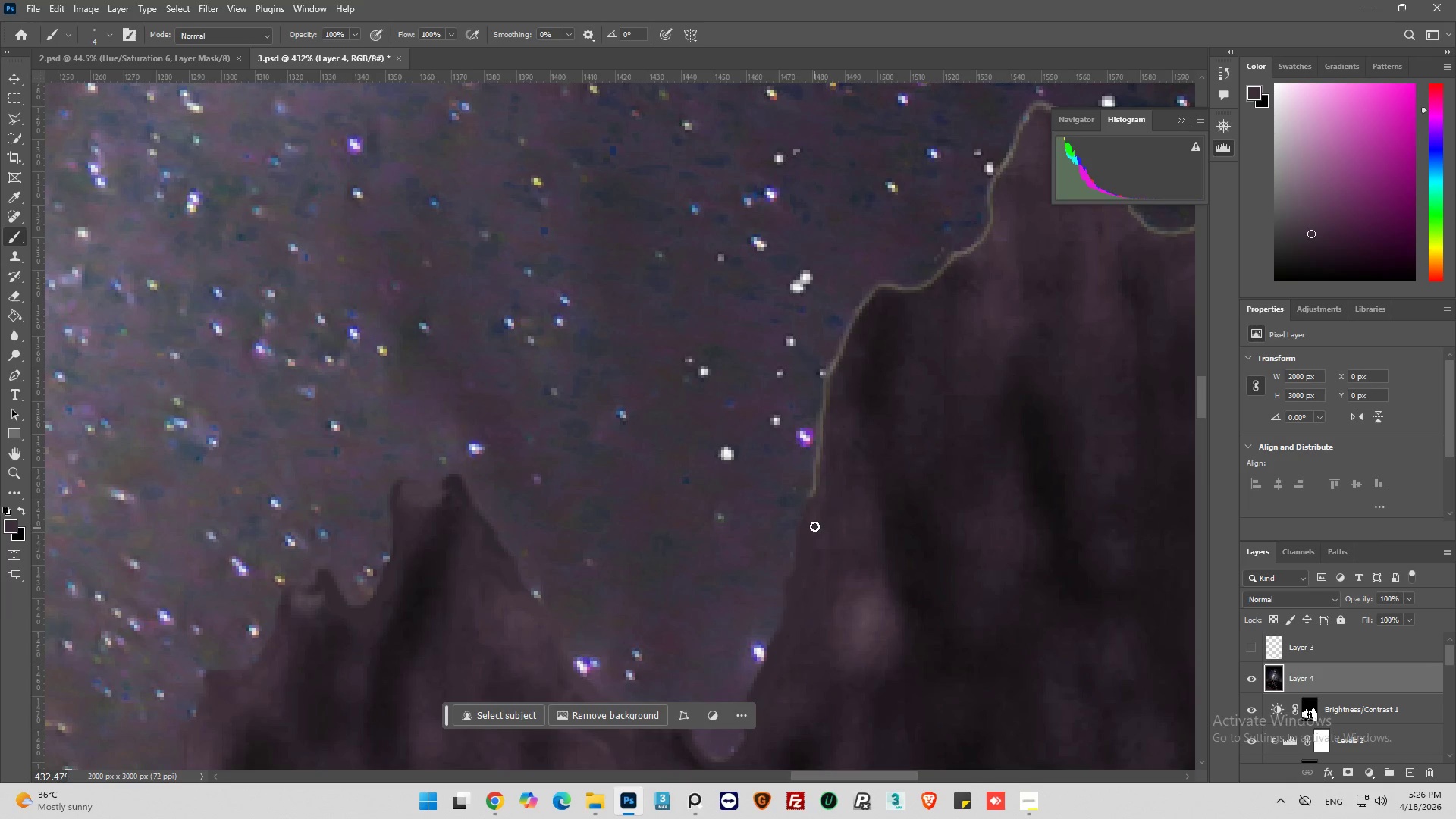 
left_click_drag(start_coordinate=[814, 524], to_coordinate=[833, 369])
 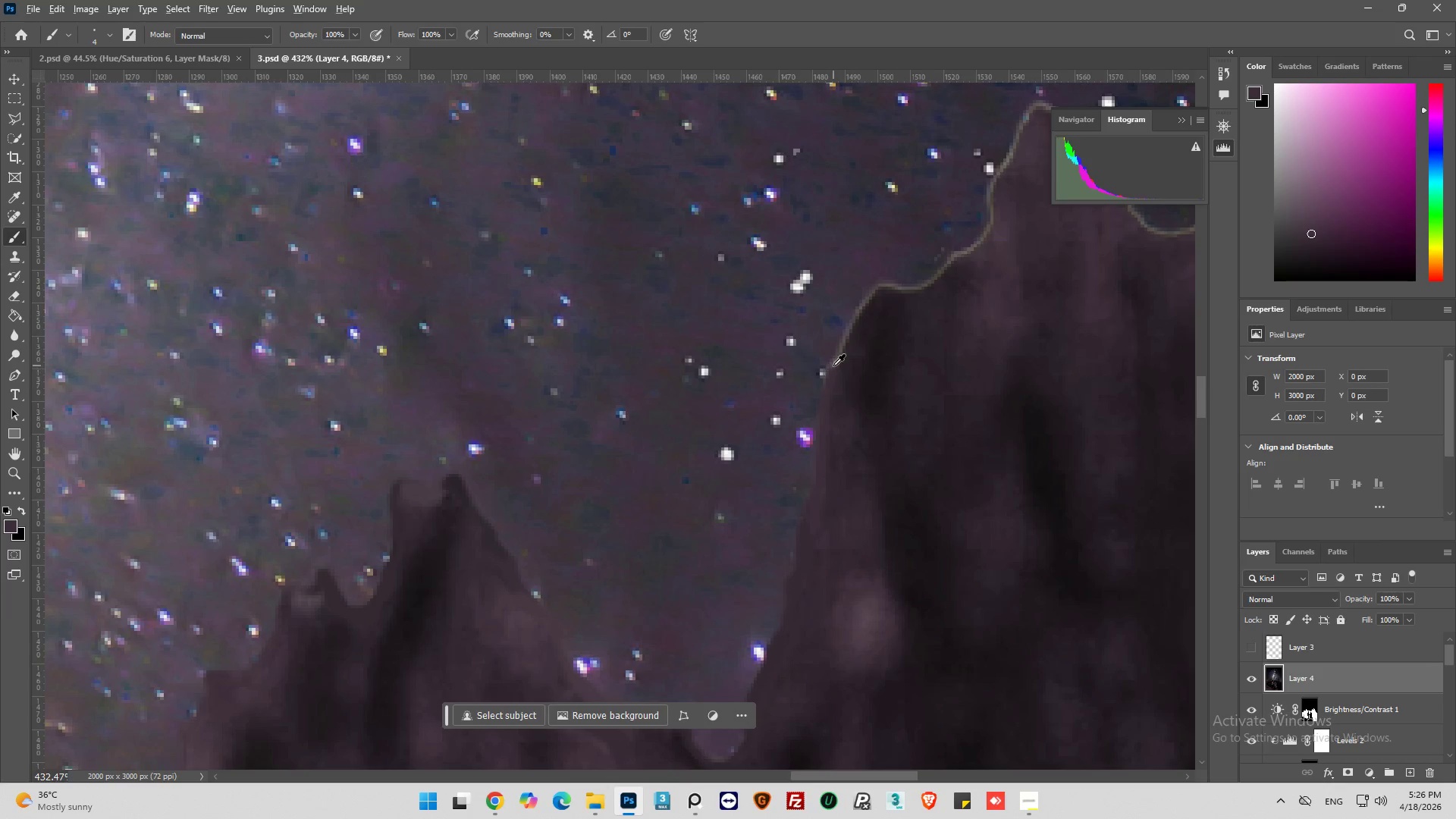 
hold_key(key=AltLeft, duration=0.45)
left_click([837, 379])
 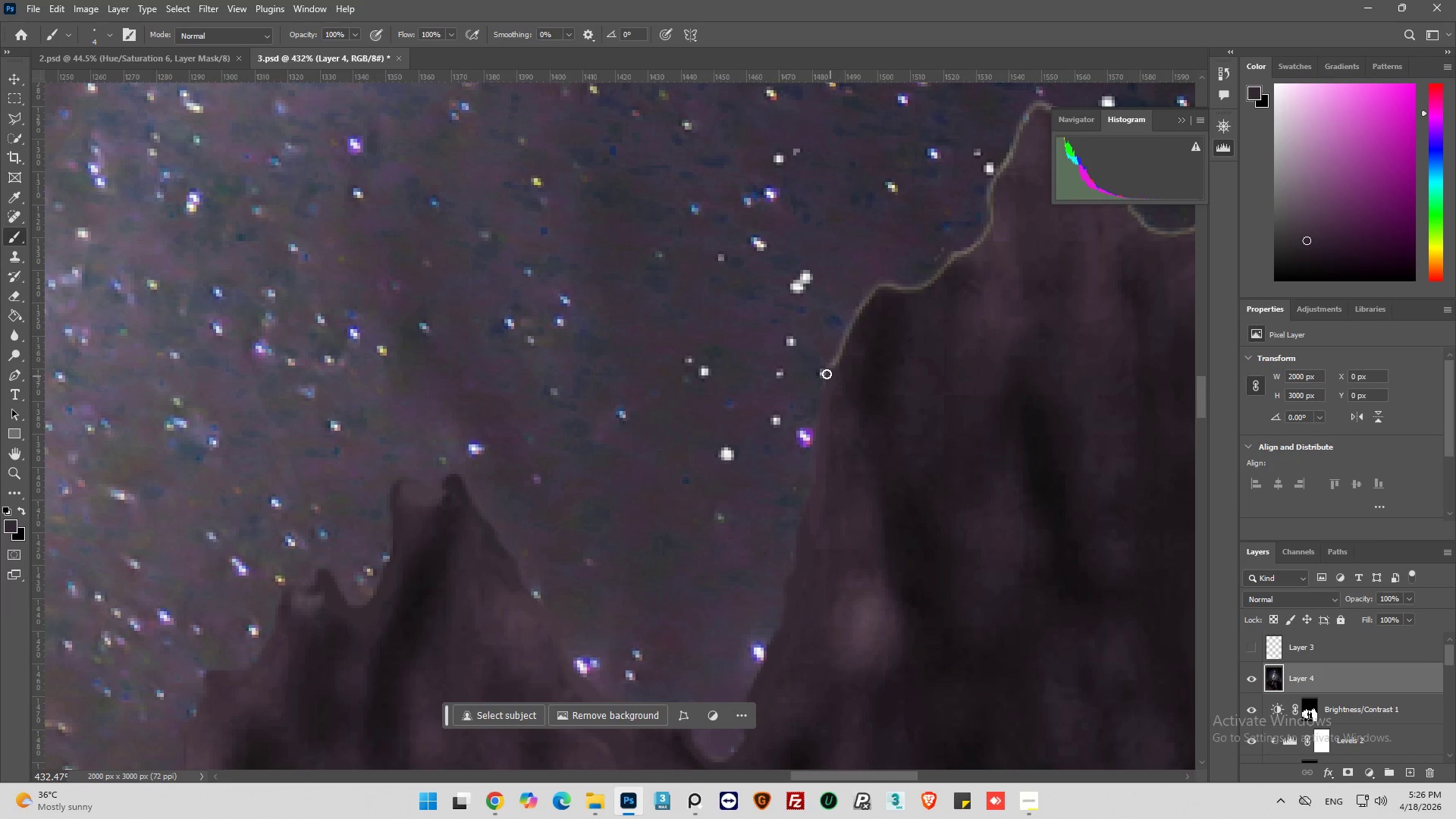 
left_click_drag(start_coordinate=[826, 372], to_coordinate=[877, 288])
 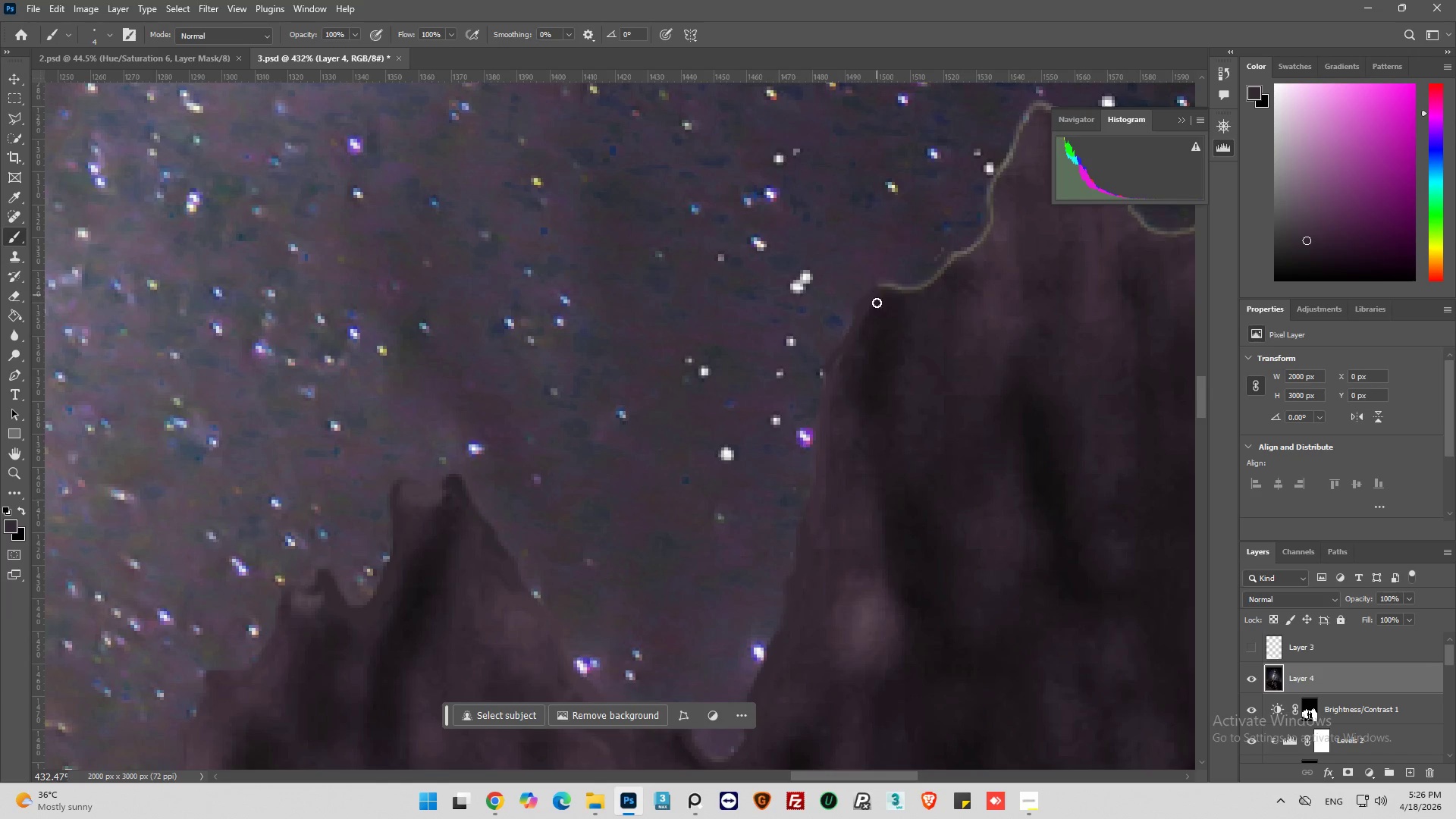 
hold_key(key=AltLeft, duration=0.62)
left_click([864, 336])
 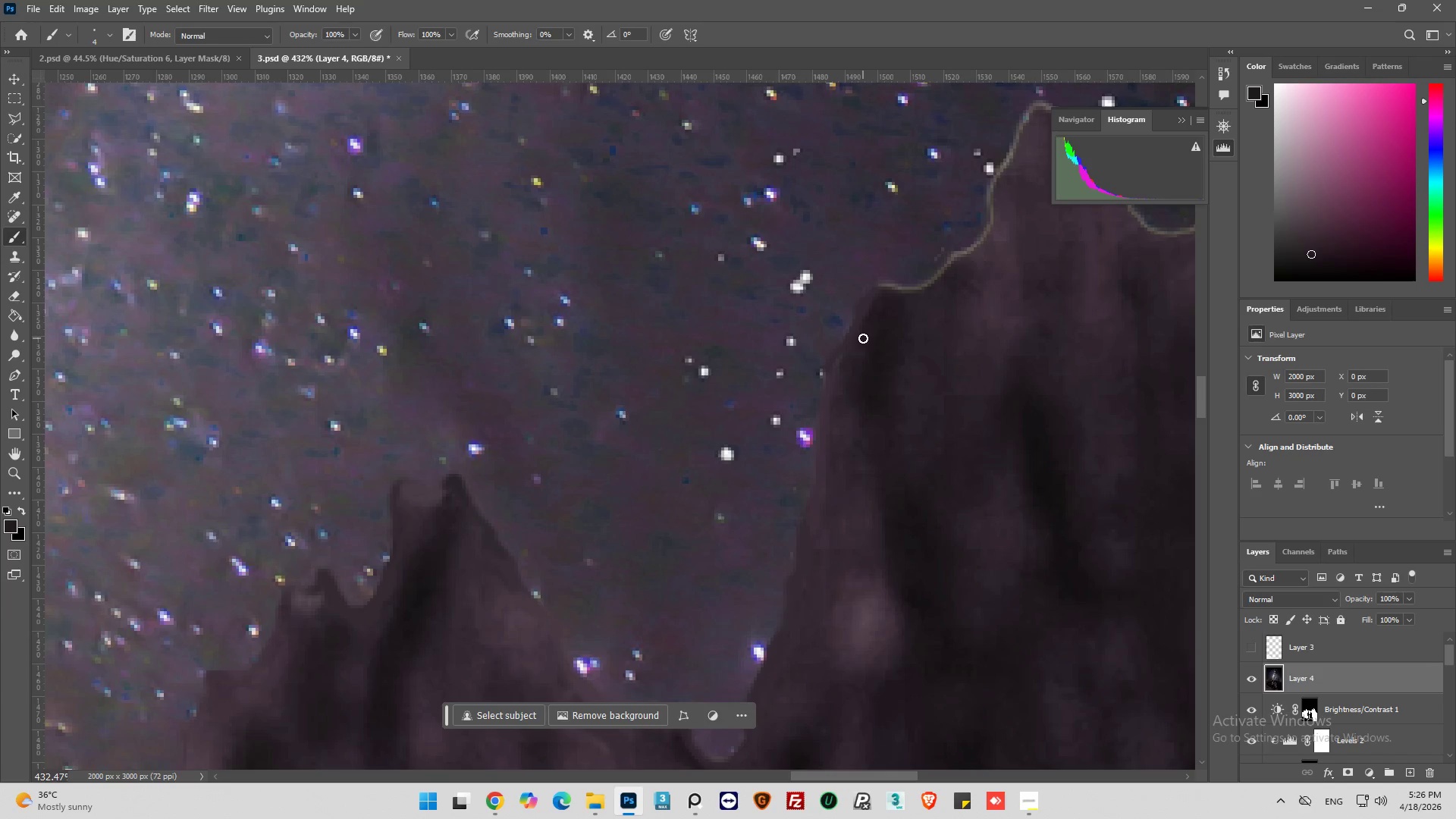 
left_click_drag(start_coordinate=[863, 337], to_coordinate=[914, 294])
 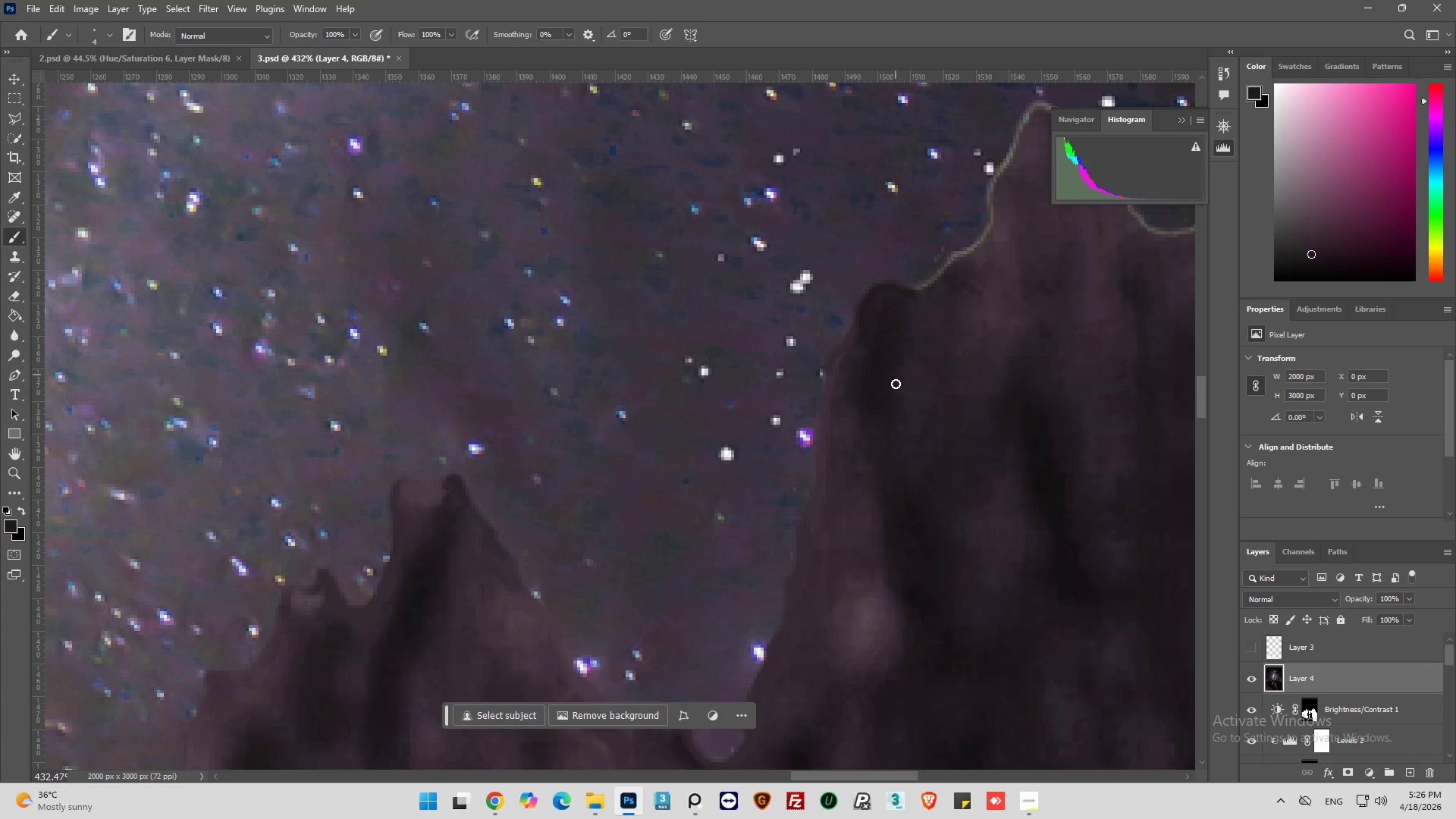 
hold_key(key=AltLeft, duration=0.56)
scroll: coordinate [632, 403], scroll_direction: down, amount: 7.0
 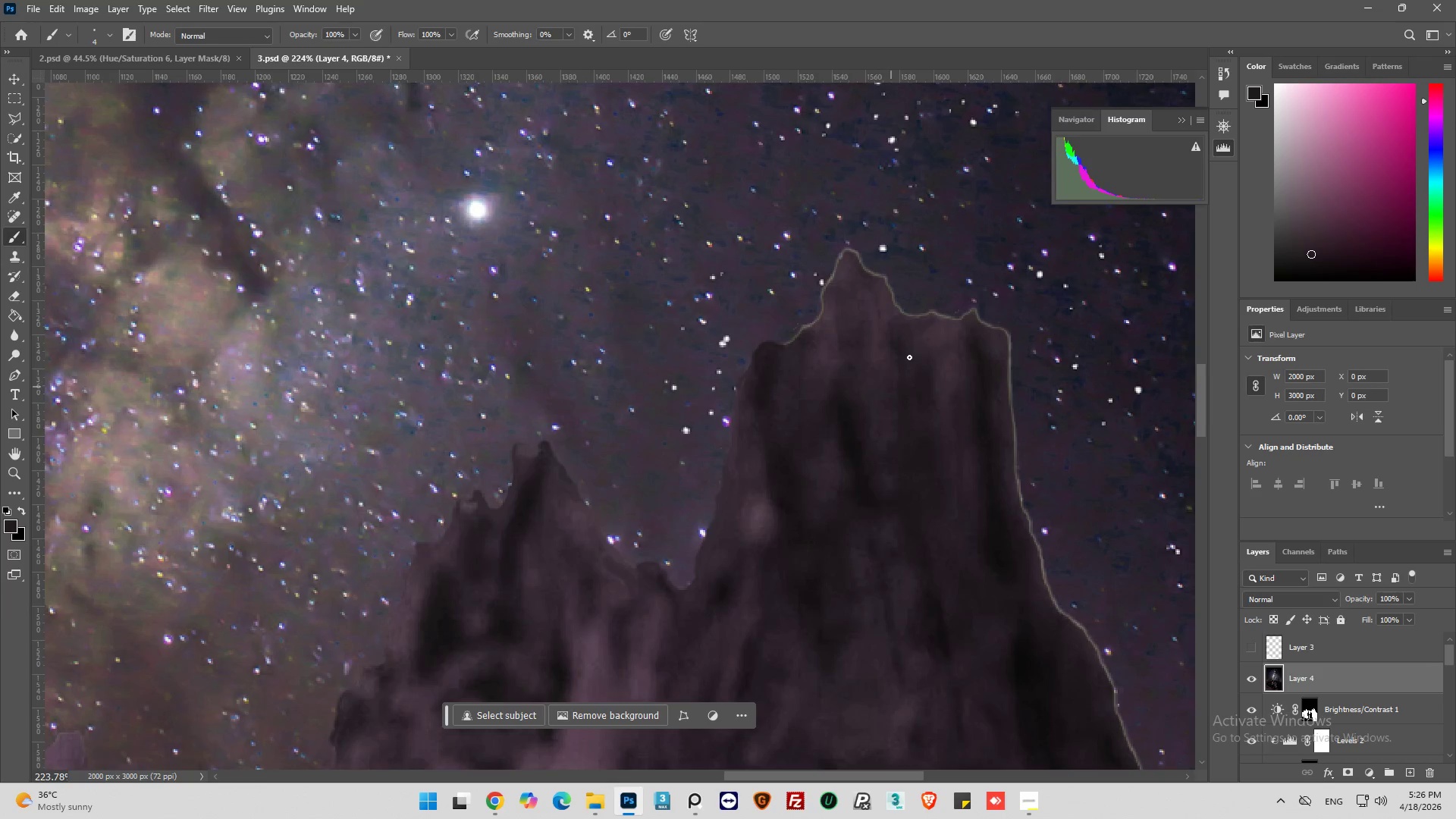 
hold_key(key=AltLeft, duration=0.44)
 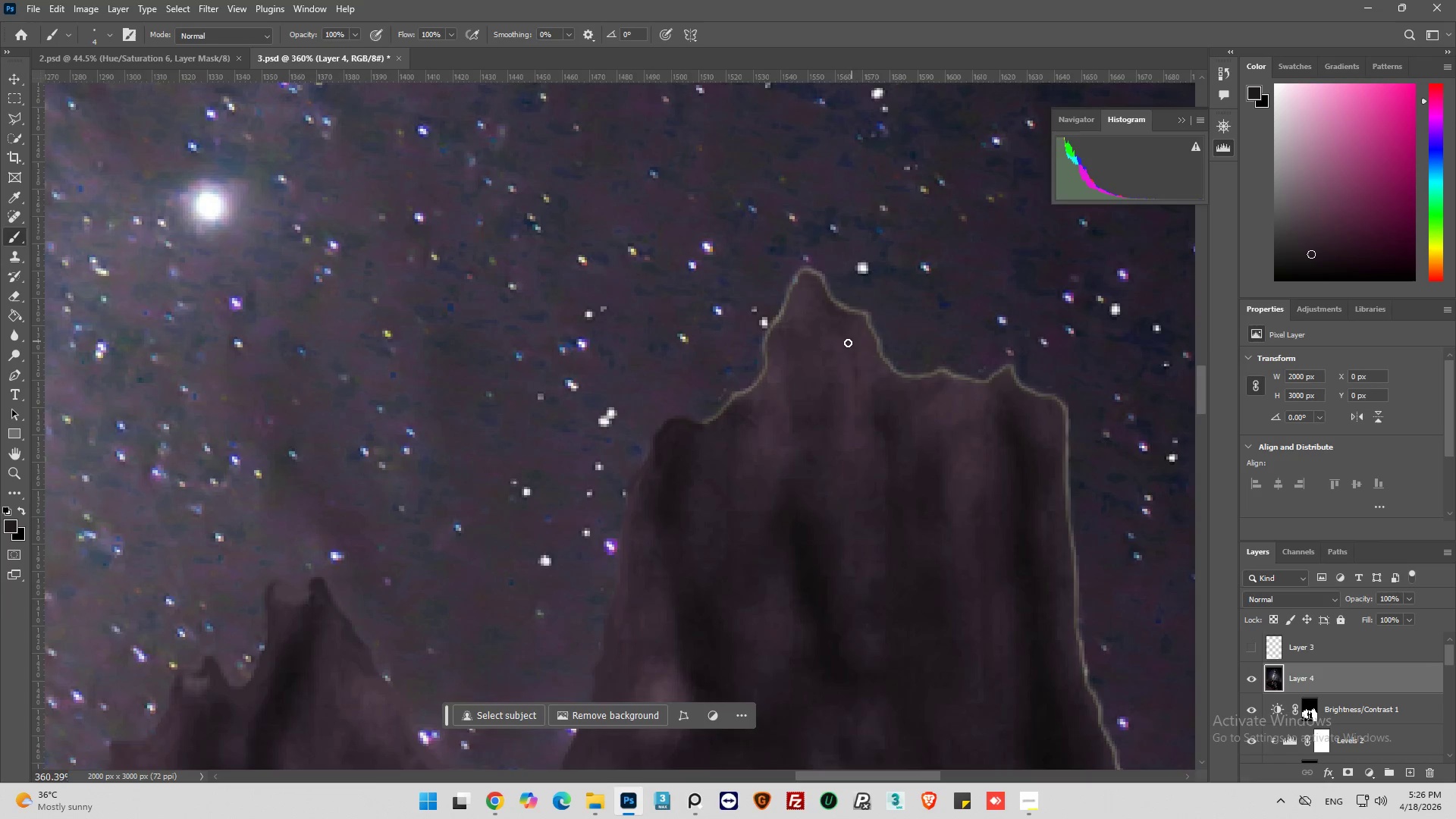 
hold_key(key=AltLeft, duration=0.47)
 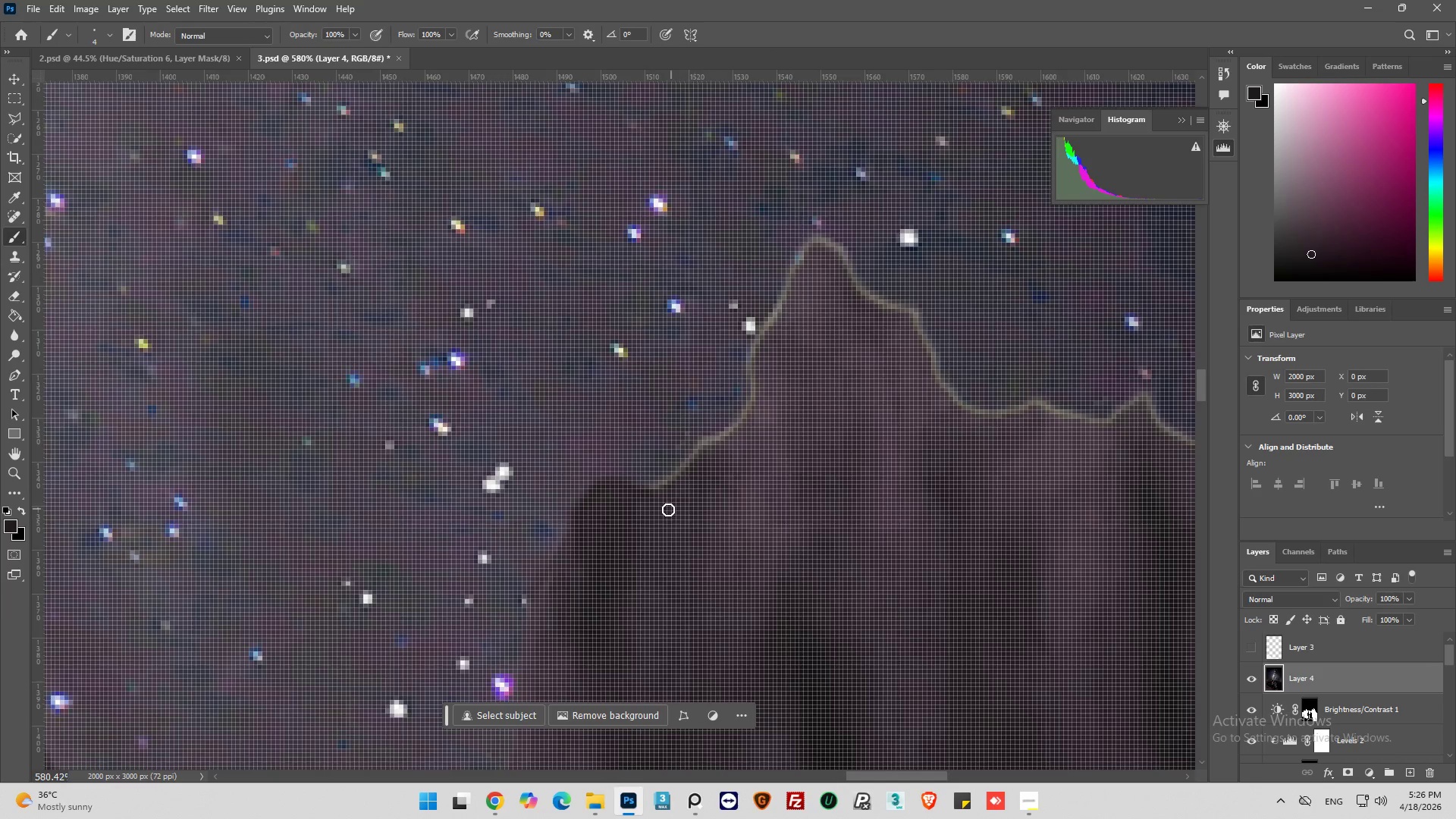 
hold_key(key=AltLeft, duration=0.34)
 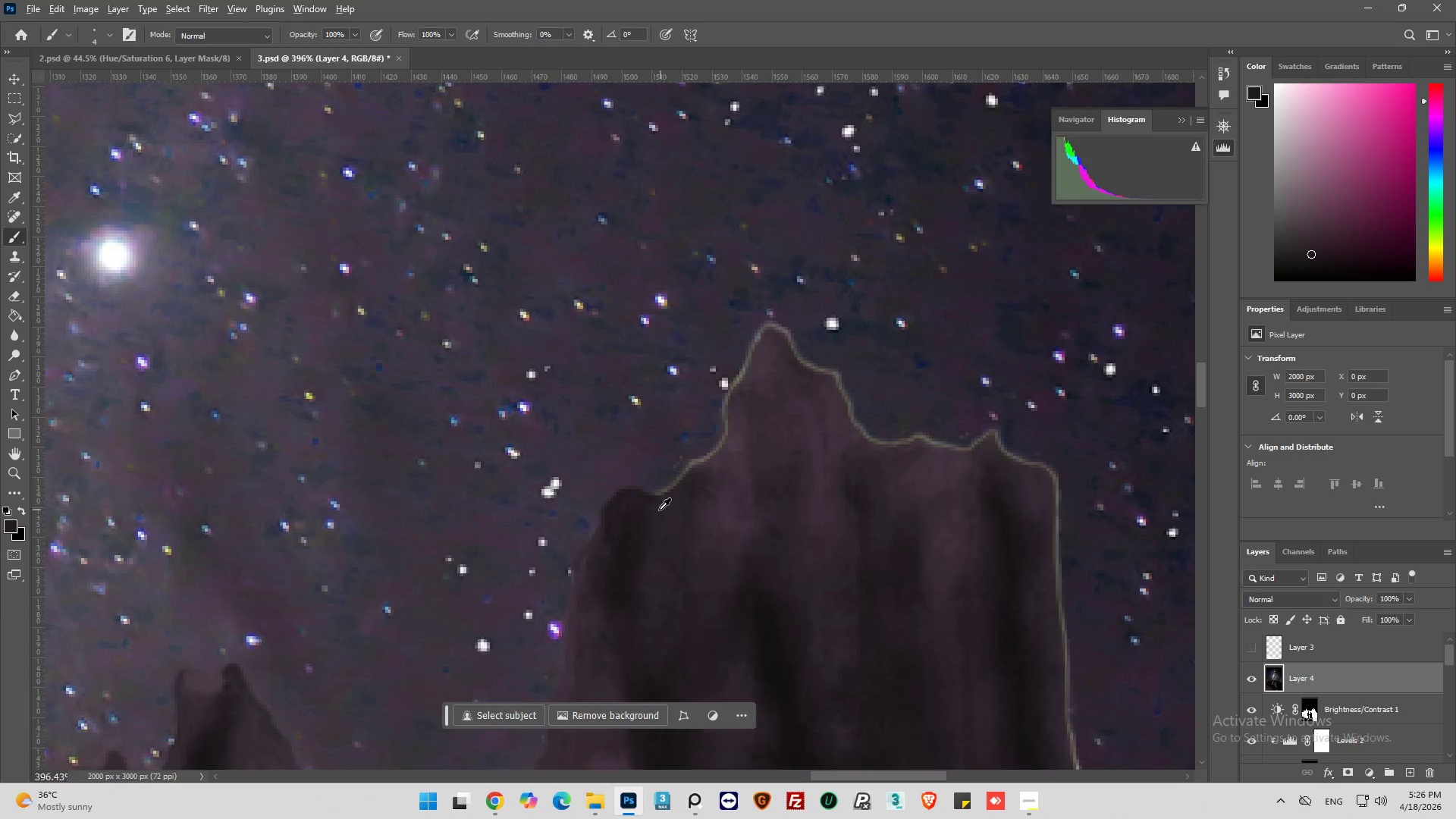 
scroll: coordinate [748, 493], scroll_direction: up, amount: 20.0
 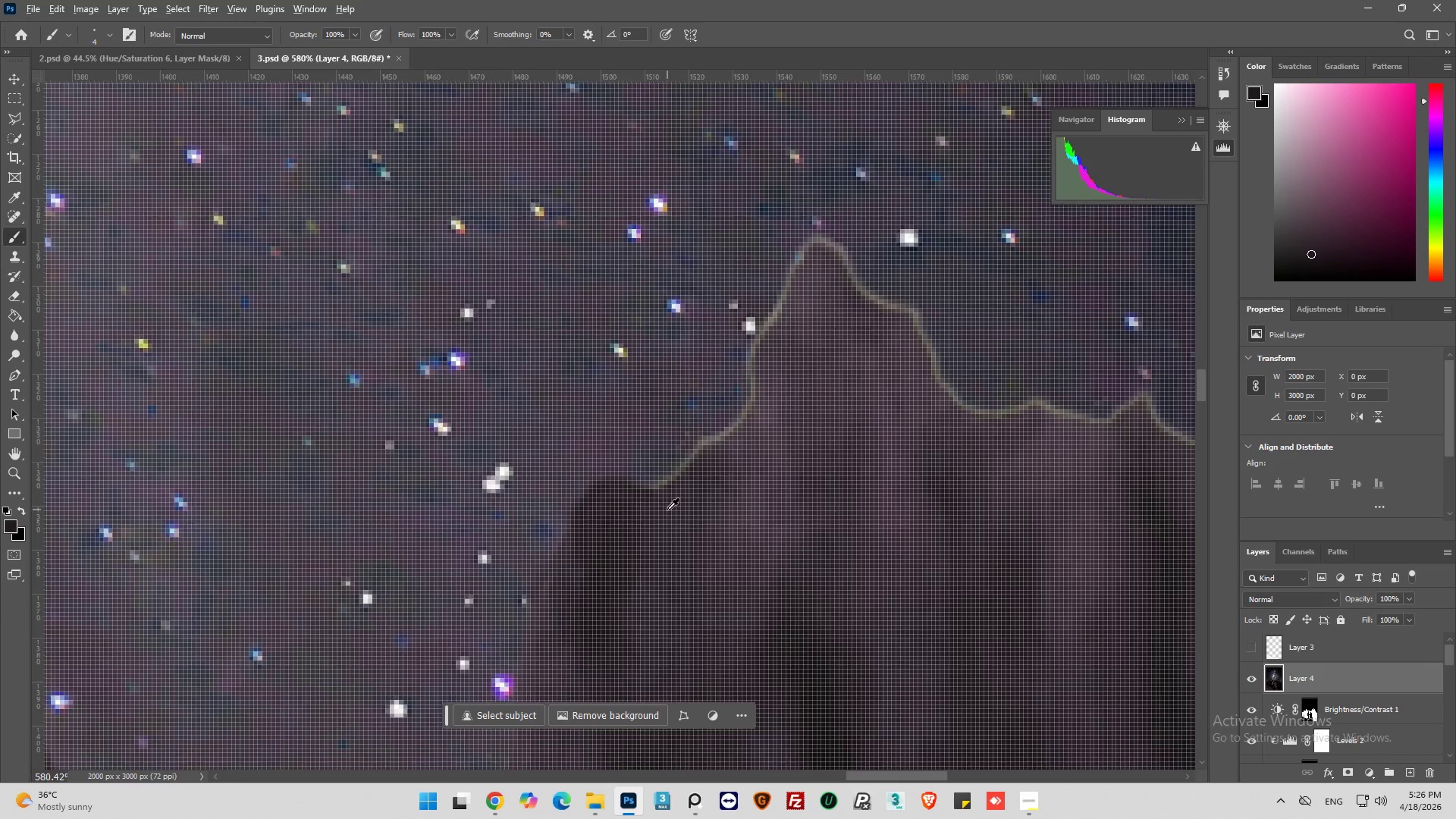 
hold_key(key=AltLeft, duration=0.61)
 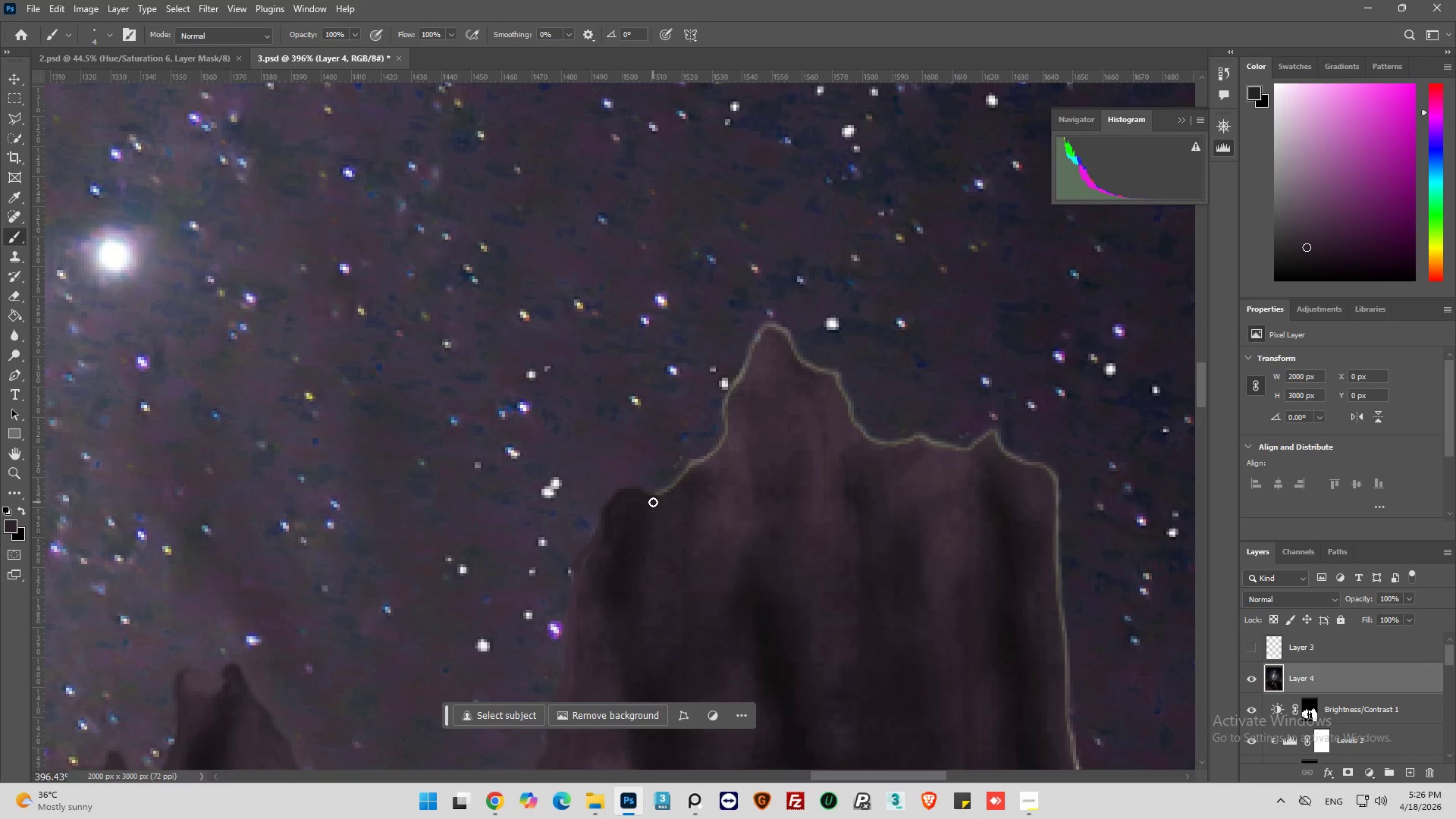 
scroll: coordinate [667, 510], scroll_direction: down, amount: 4.0
 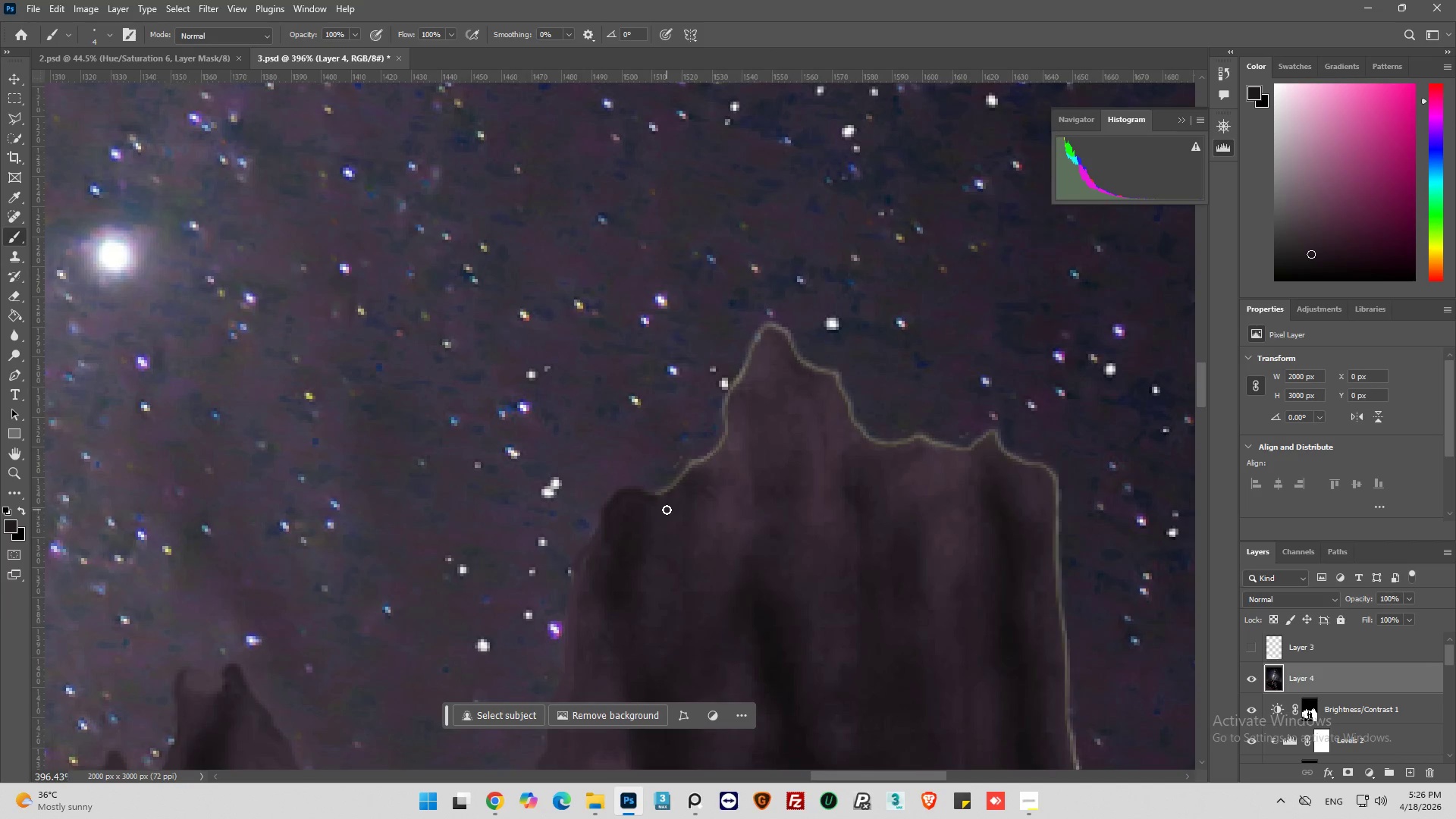 
left_click([655, 510])
 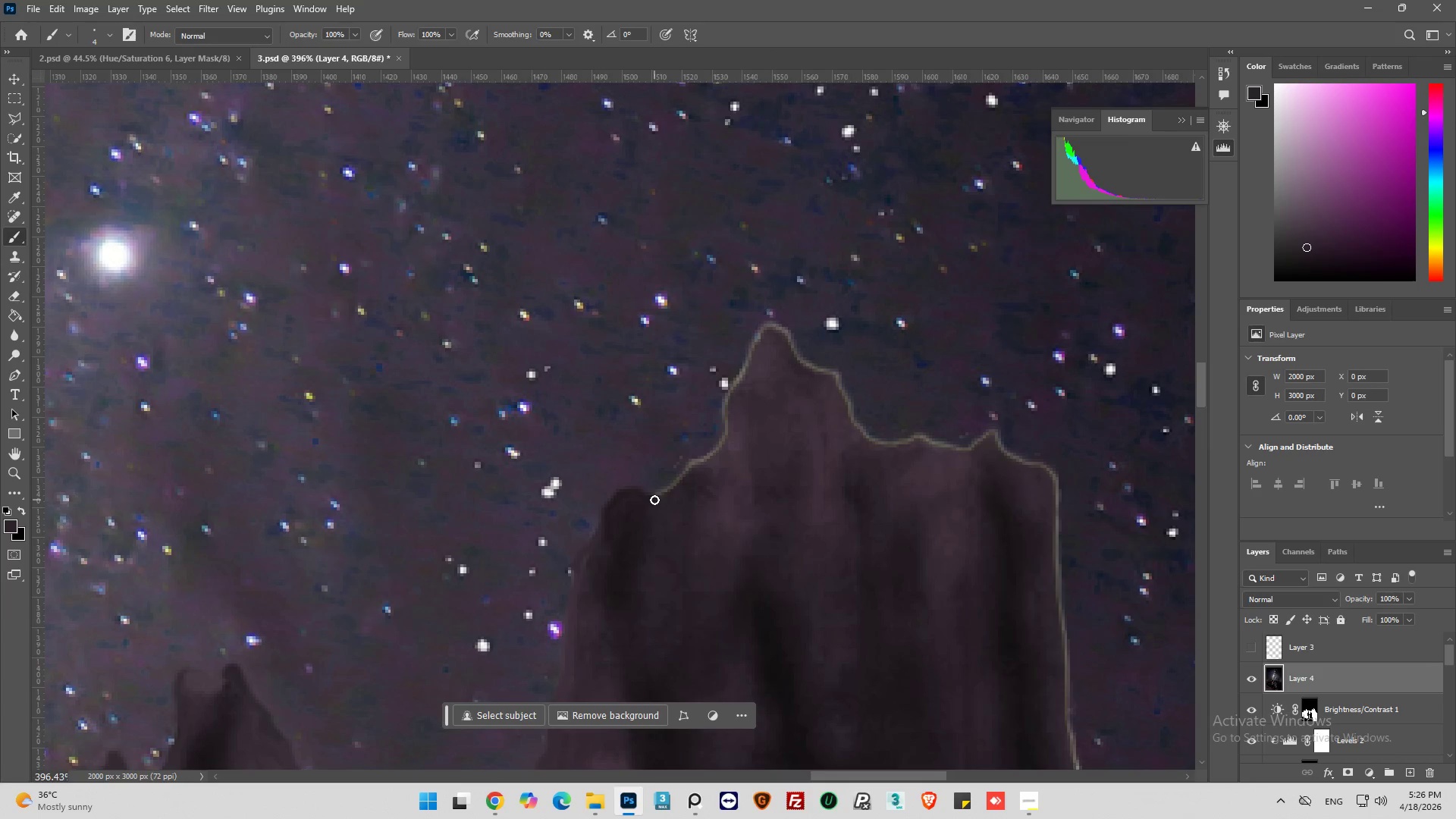 
left_click_drag(start_coordinate=[655, 497], to_coordinate=[676, 488])
 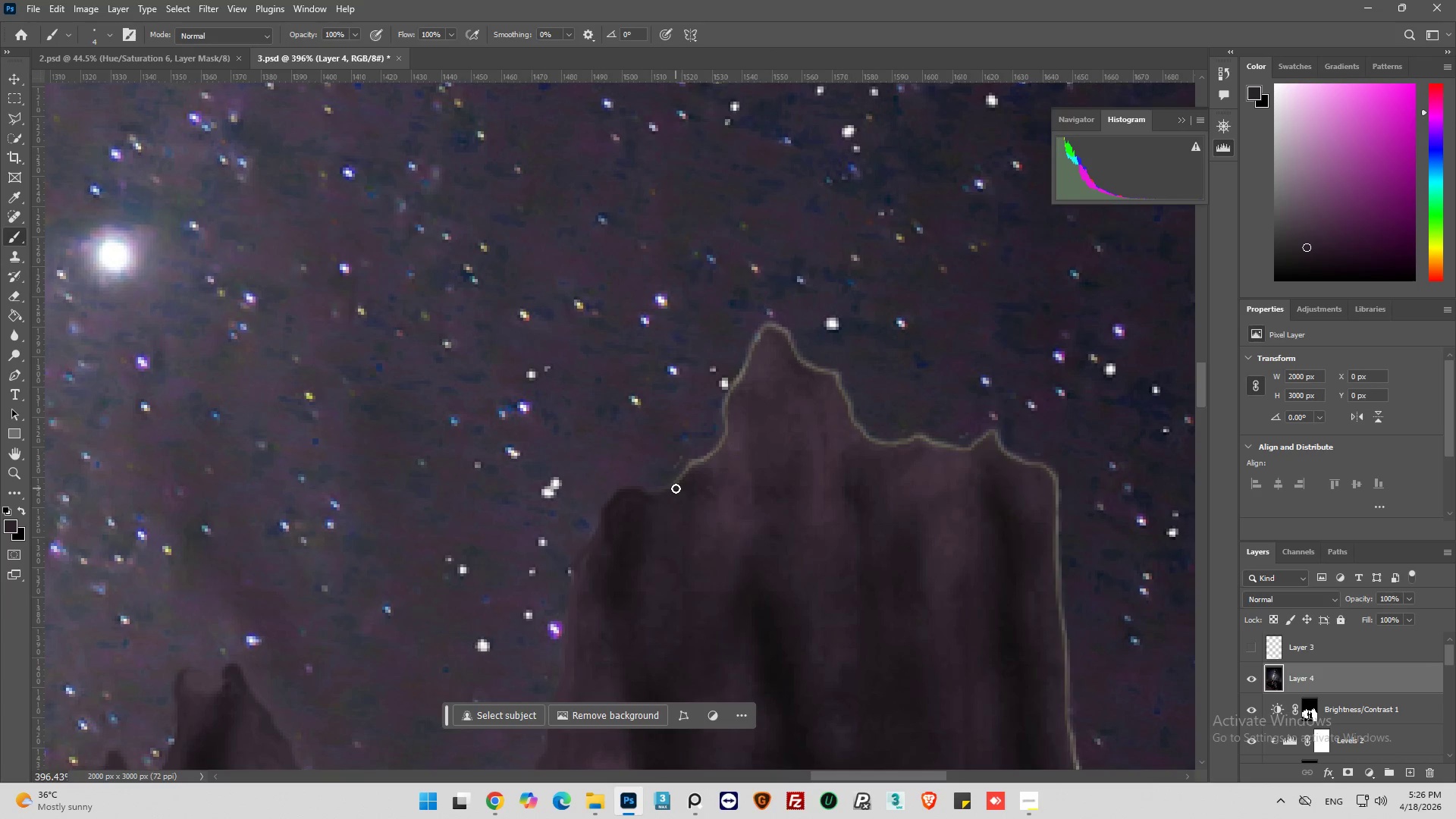 
key(Alt+AltLeft)
 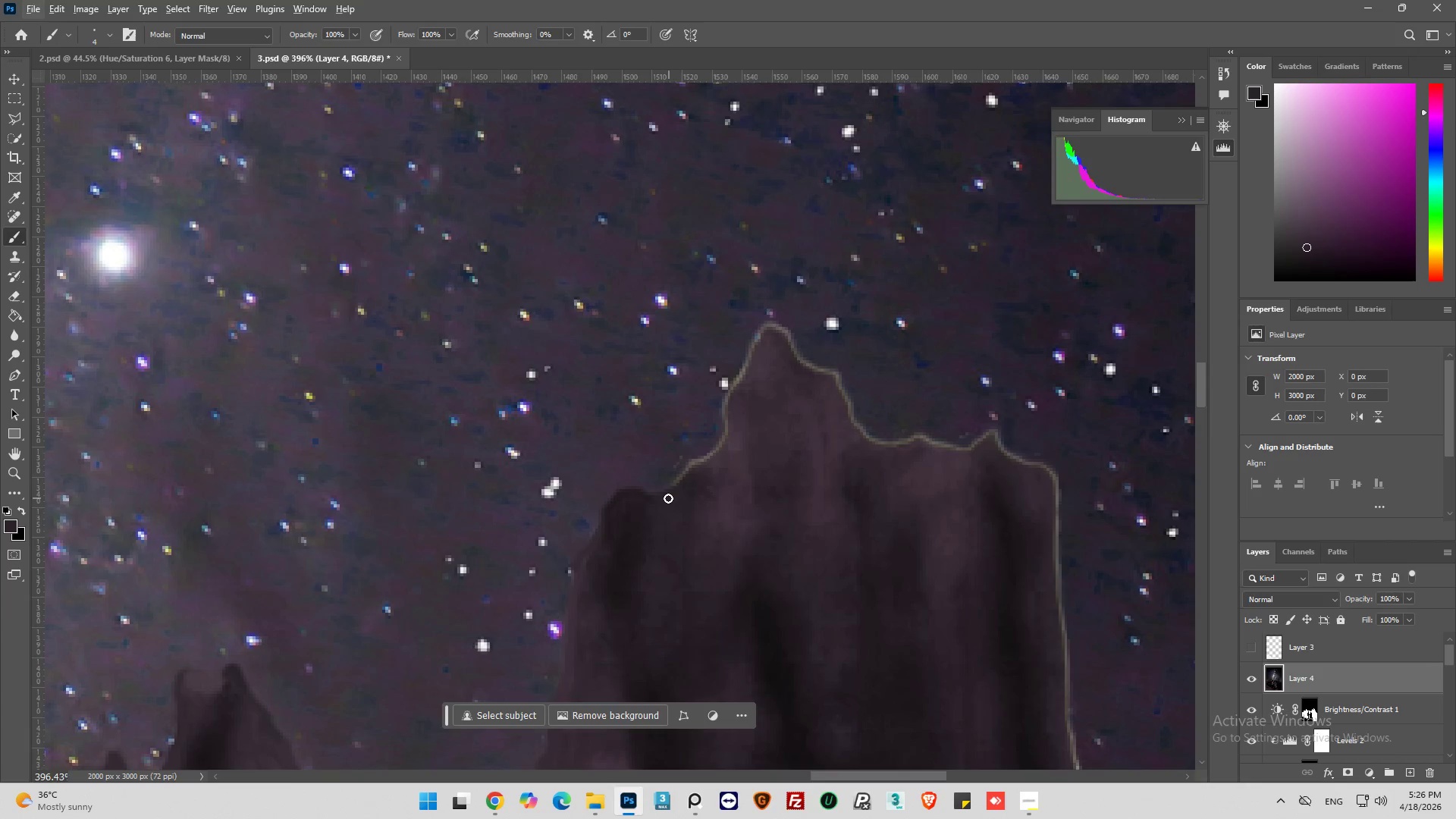 
hold_key(key=AltLeft, duration=0.45)
left_click([662, 507])
 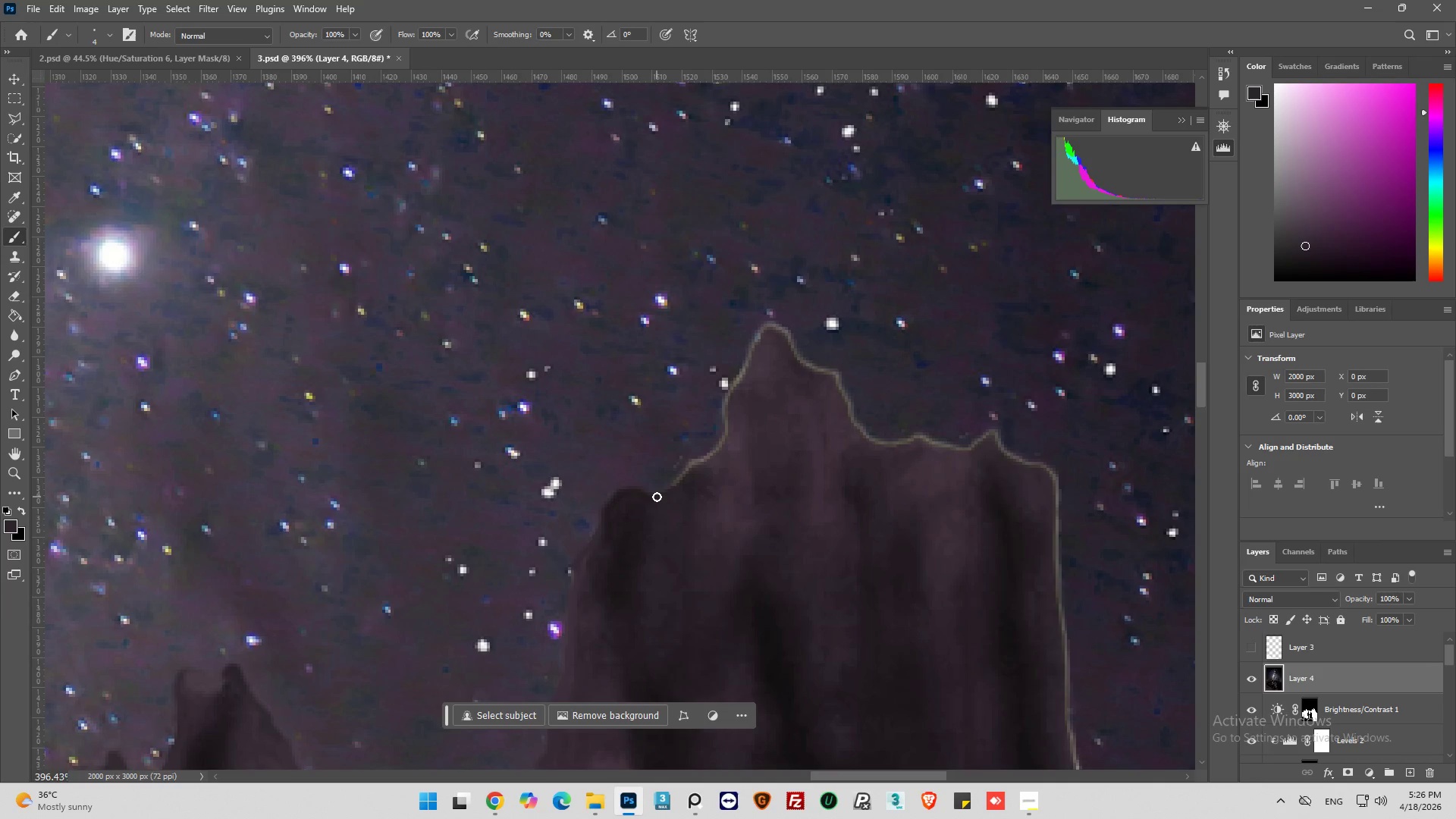 
left_click_drag(start_coordinate=[652, 494], to_coordinate=[692, 466])
 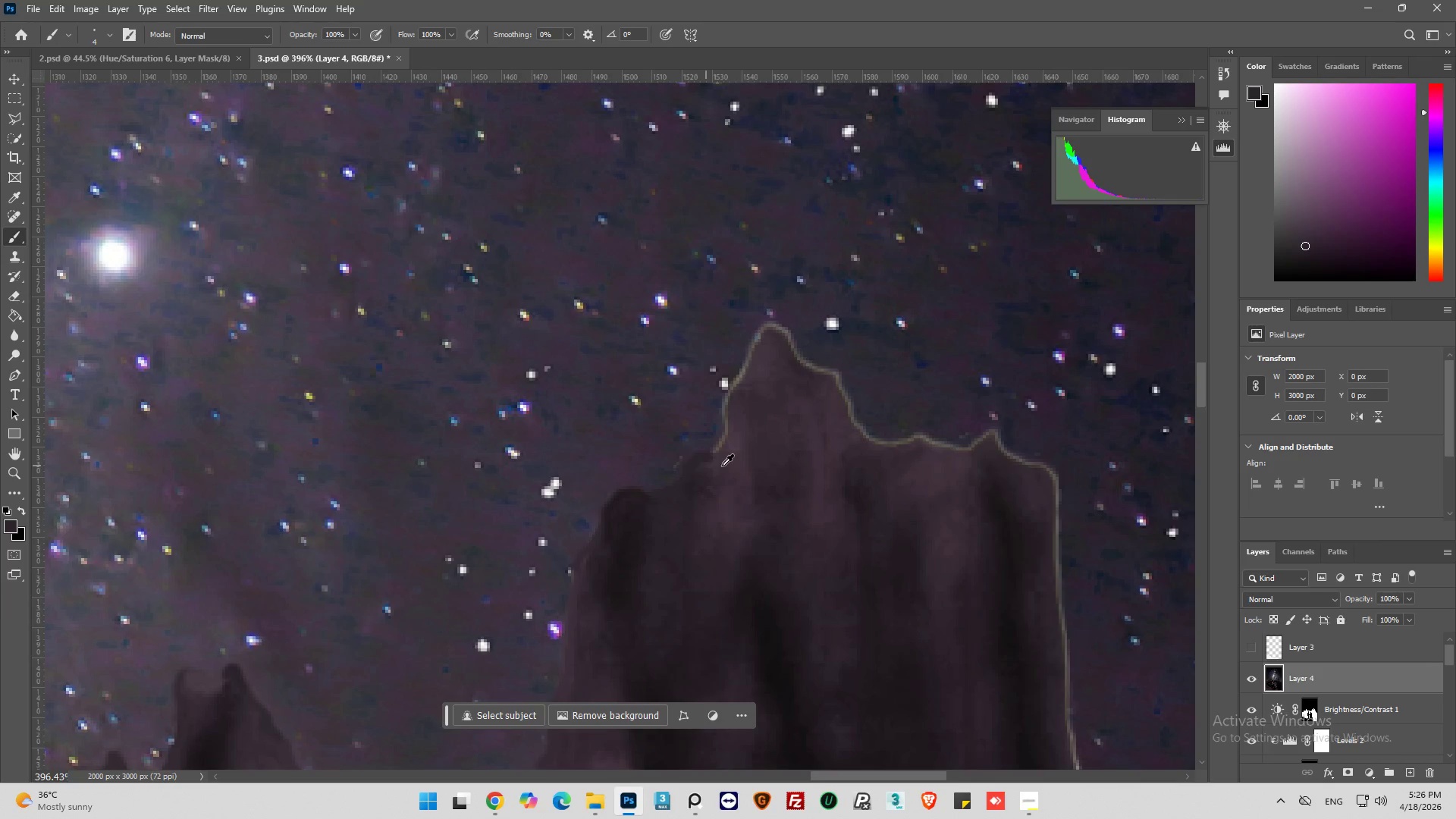 
hold_key(key=AltLeft, duration=0.53)
left_click([727, 466])
 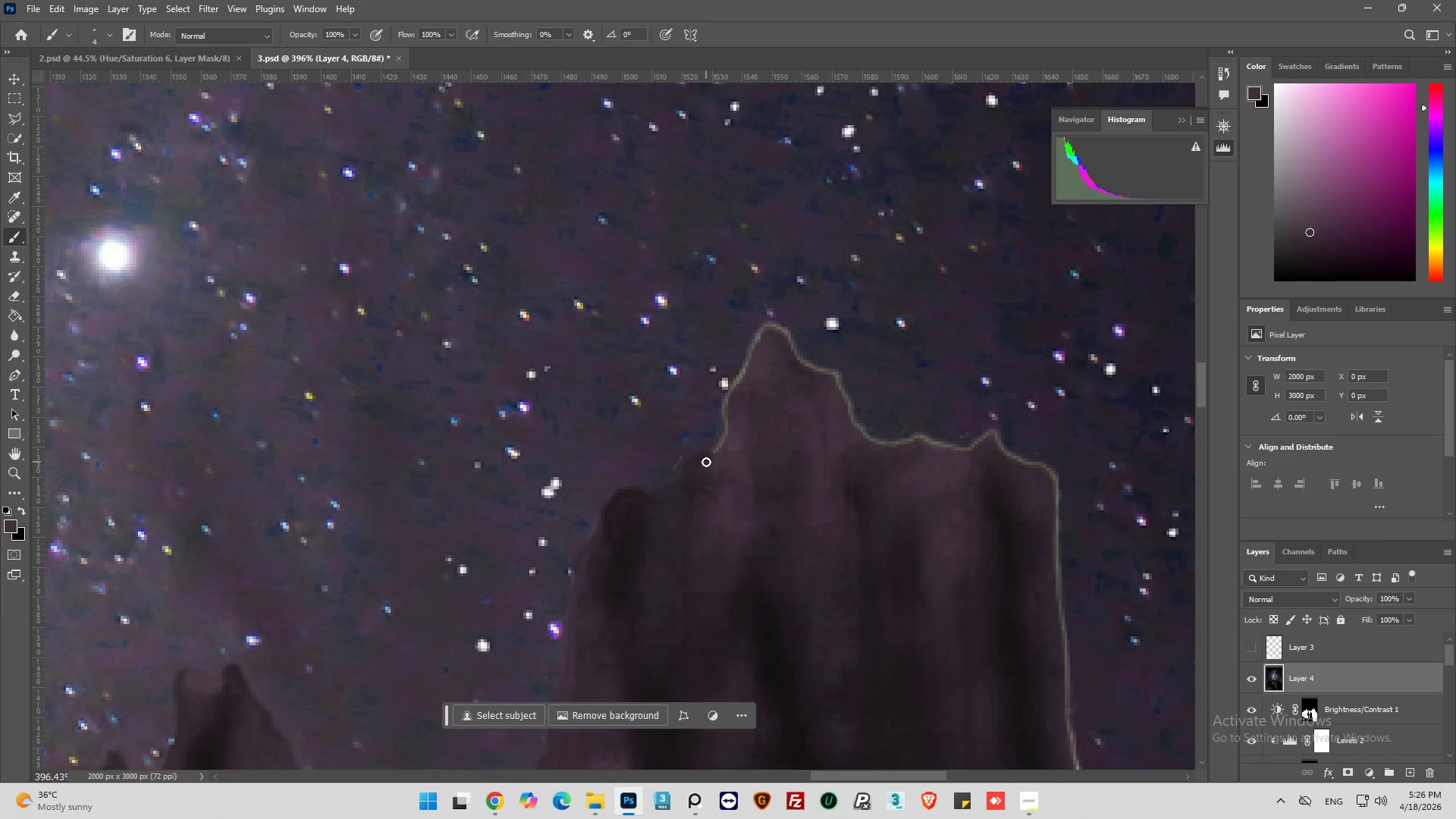 
left_click_drag(start_coordinate=[706, 462], to_coordinate=[752, 369])
 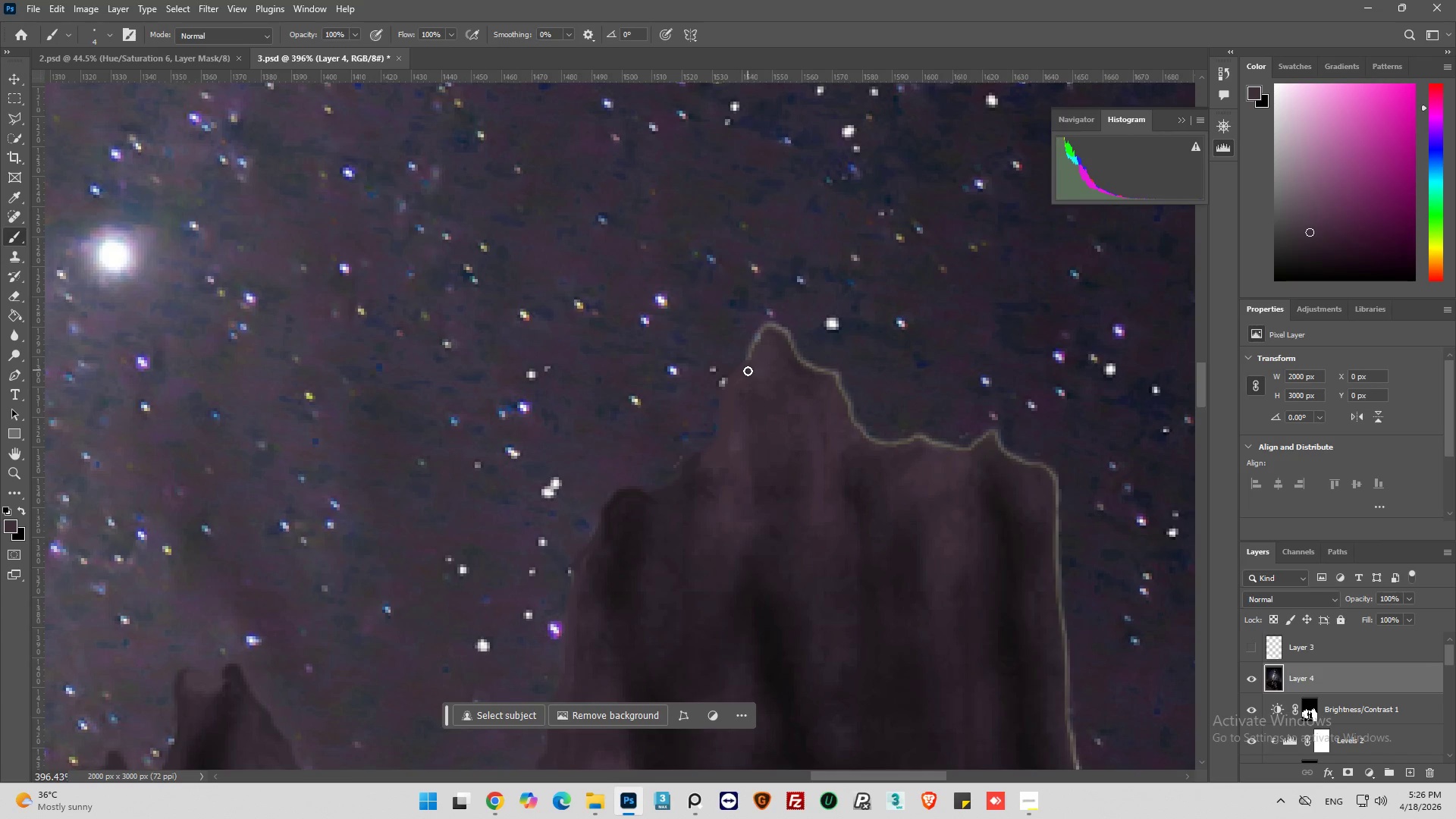 
hold_key(key=AltLeft, duration=0.56)
left_click_drag(start_coordinate=[752, 397], to_coordinate=[753, 391])
 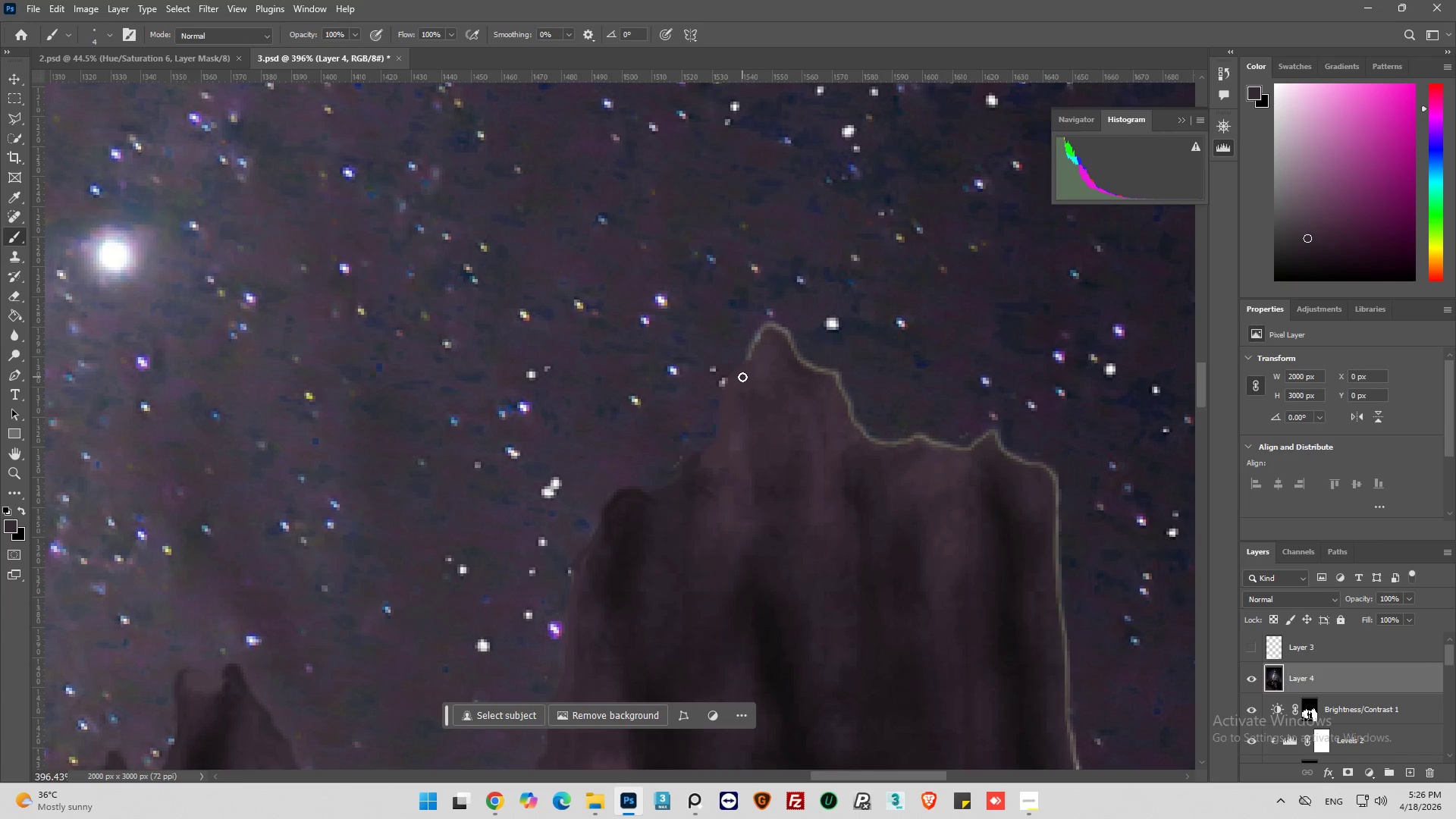 
left_click_drag(start_coordinate=[742, 377], to_coordinate=[749, 361])
 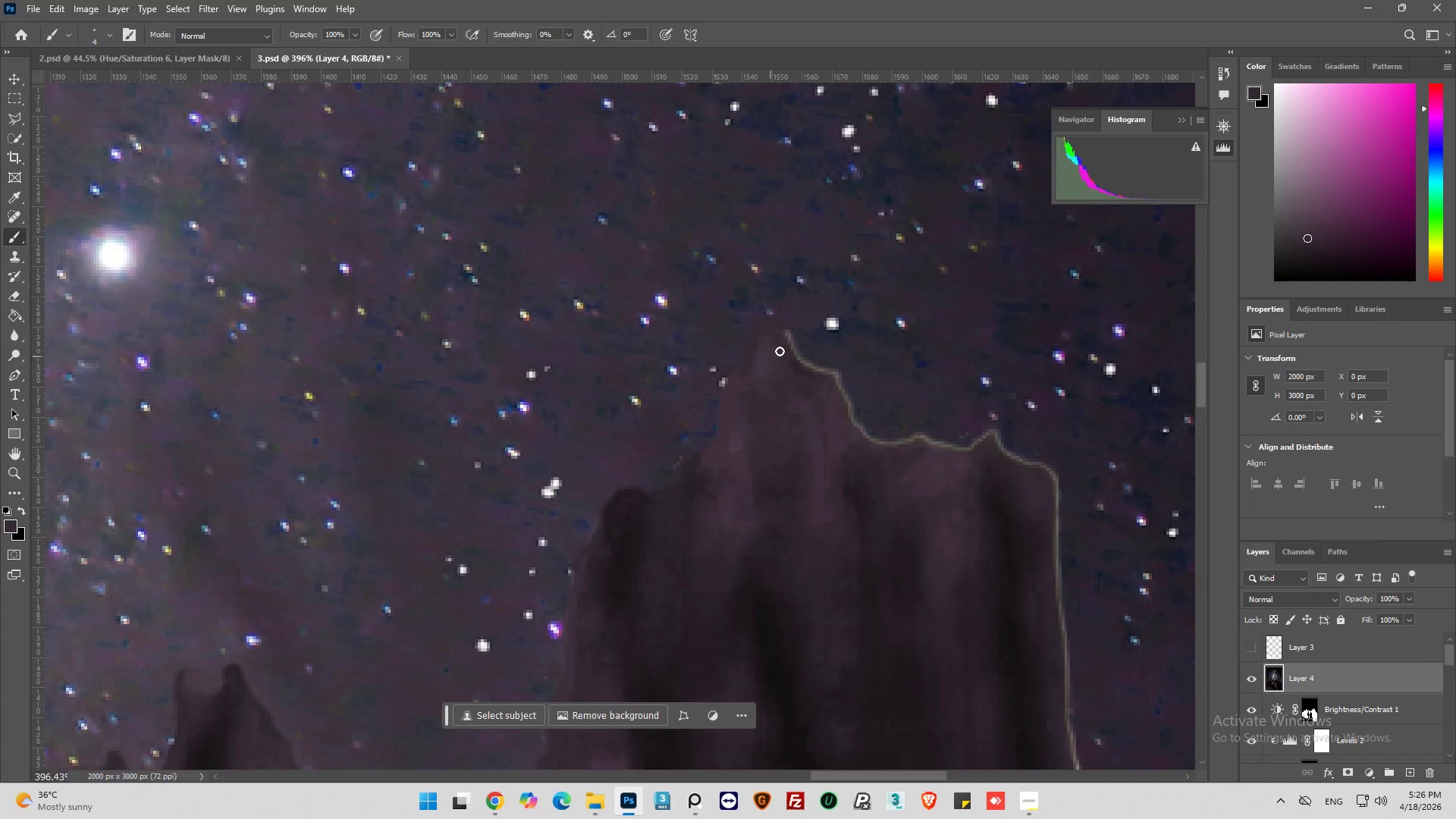 
hold_key(key=AltLeft, duration=0.58)
 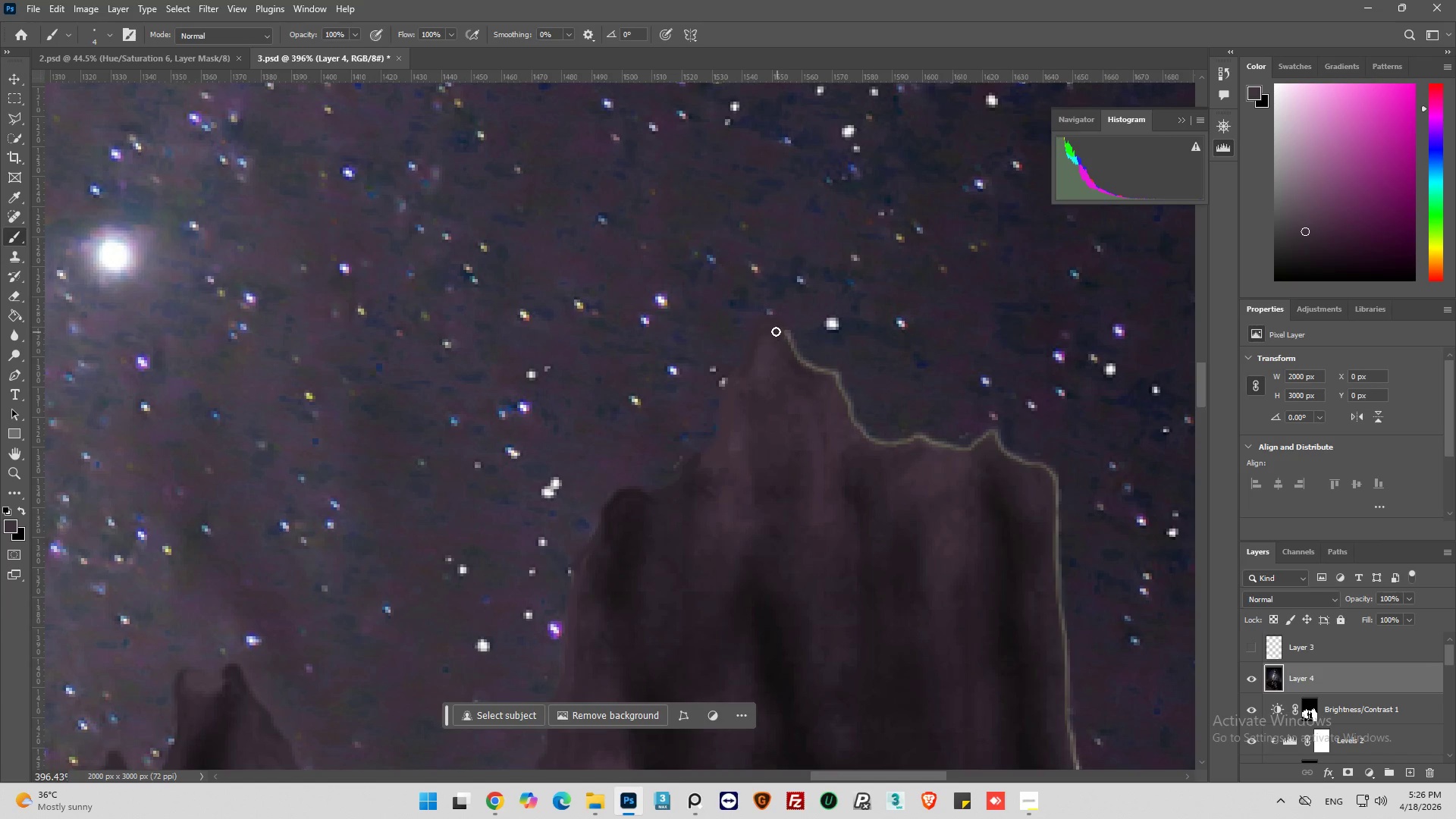 
left_click_drag(start_coordinate=[776, 328], to_coordinate=[838, 379])
 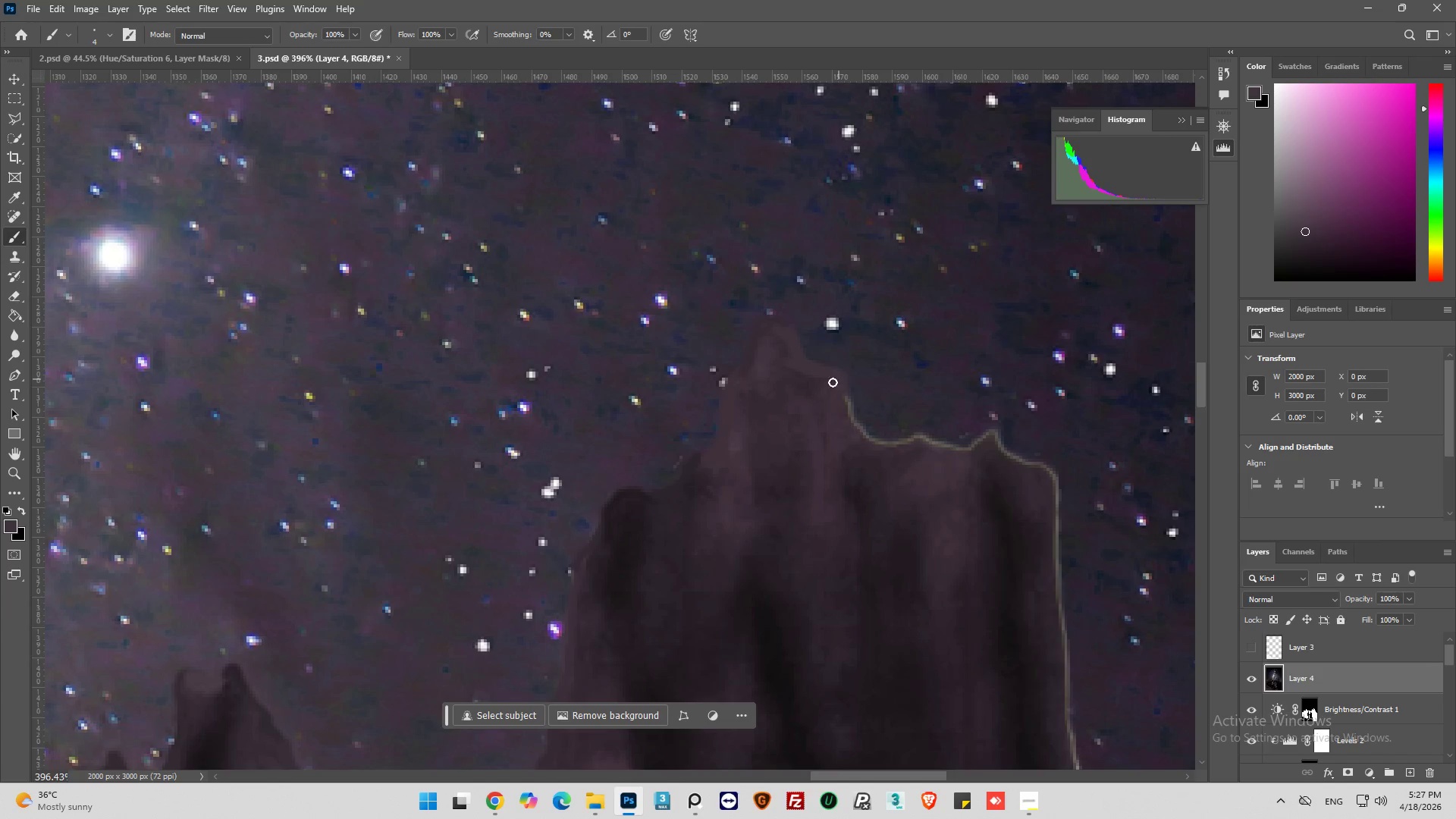 
hold_key(key=AltLeft, duration=0.36)
left_click([830, 403])
 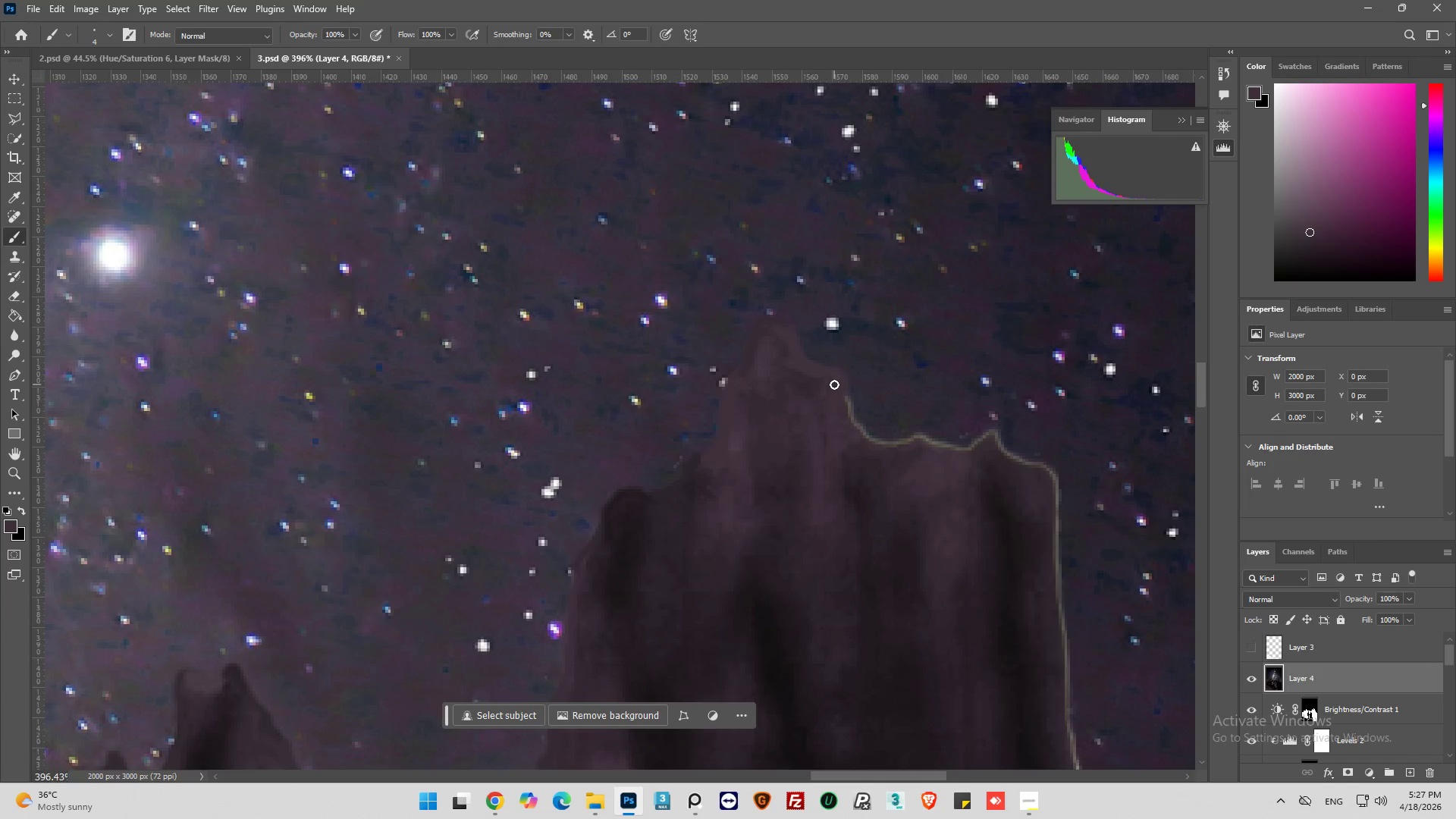 
left_click_drag(start_coordinate=[834, 384], to_coordinate=[872, 443])
 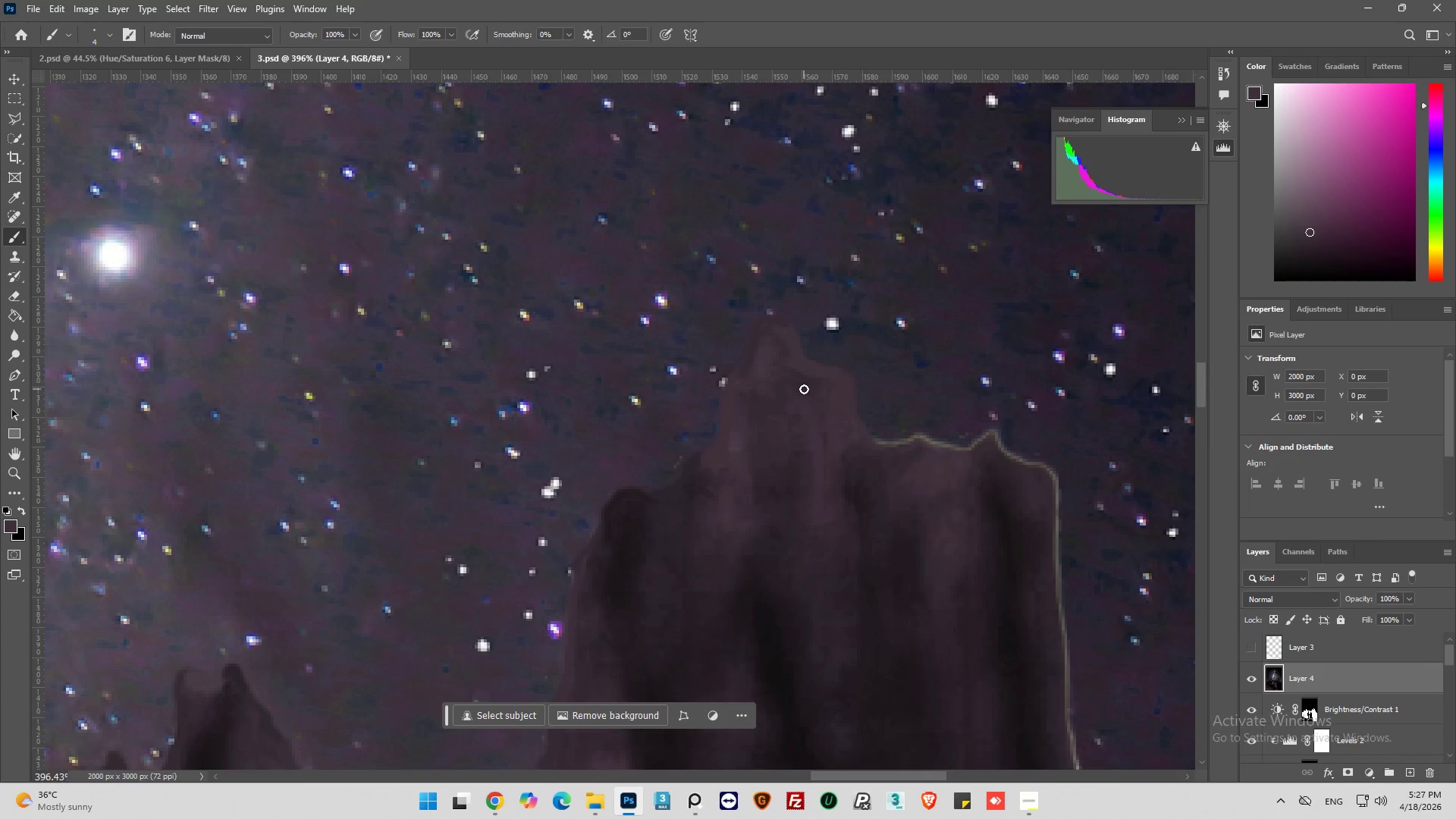 
hold_key(key=AltLeft, duration=0.47)
left_click([800, 383])
 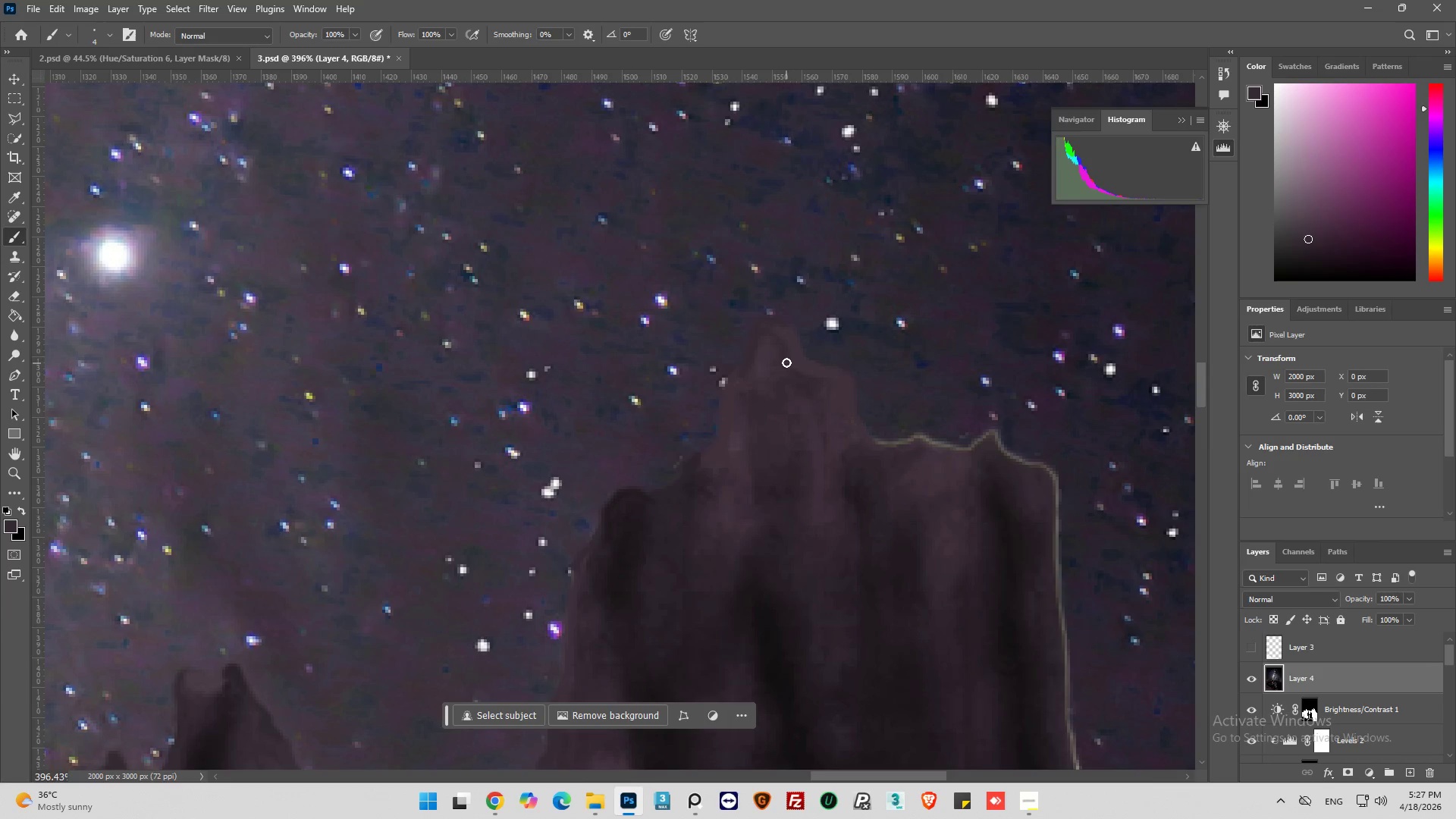 
left_click_drag(start_coordinate=[790, 359], to_coordinate=[828, 382])
 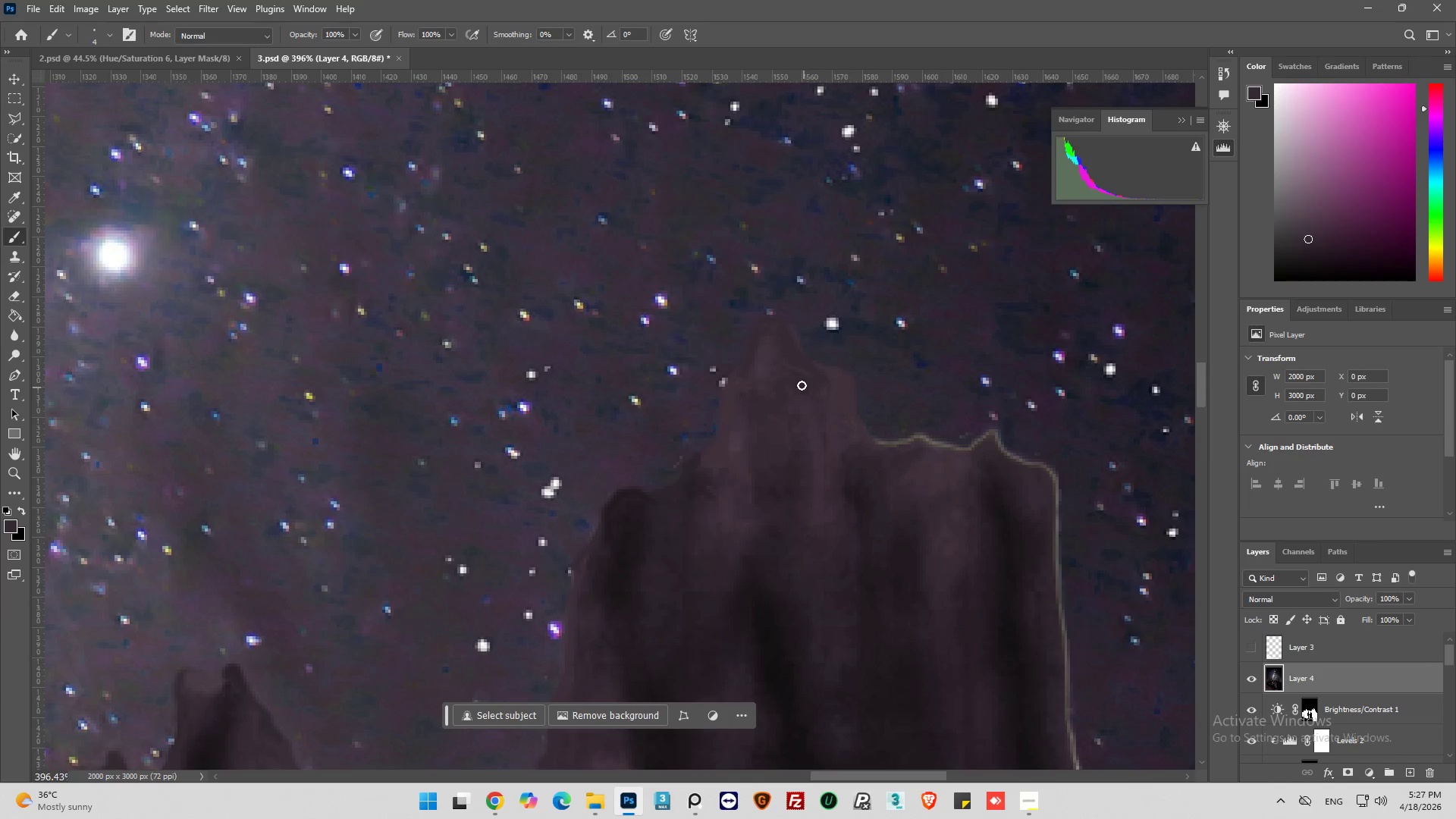 
left_click_drag(start_coordinate=[793, 378], to_coordinate=[836, 386])
 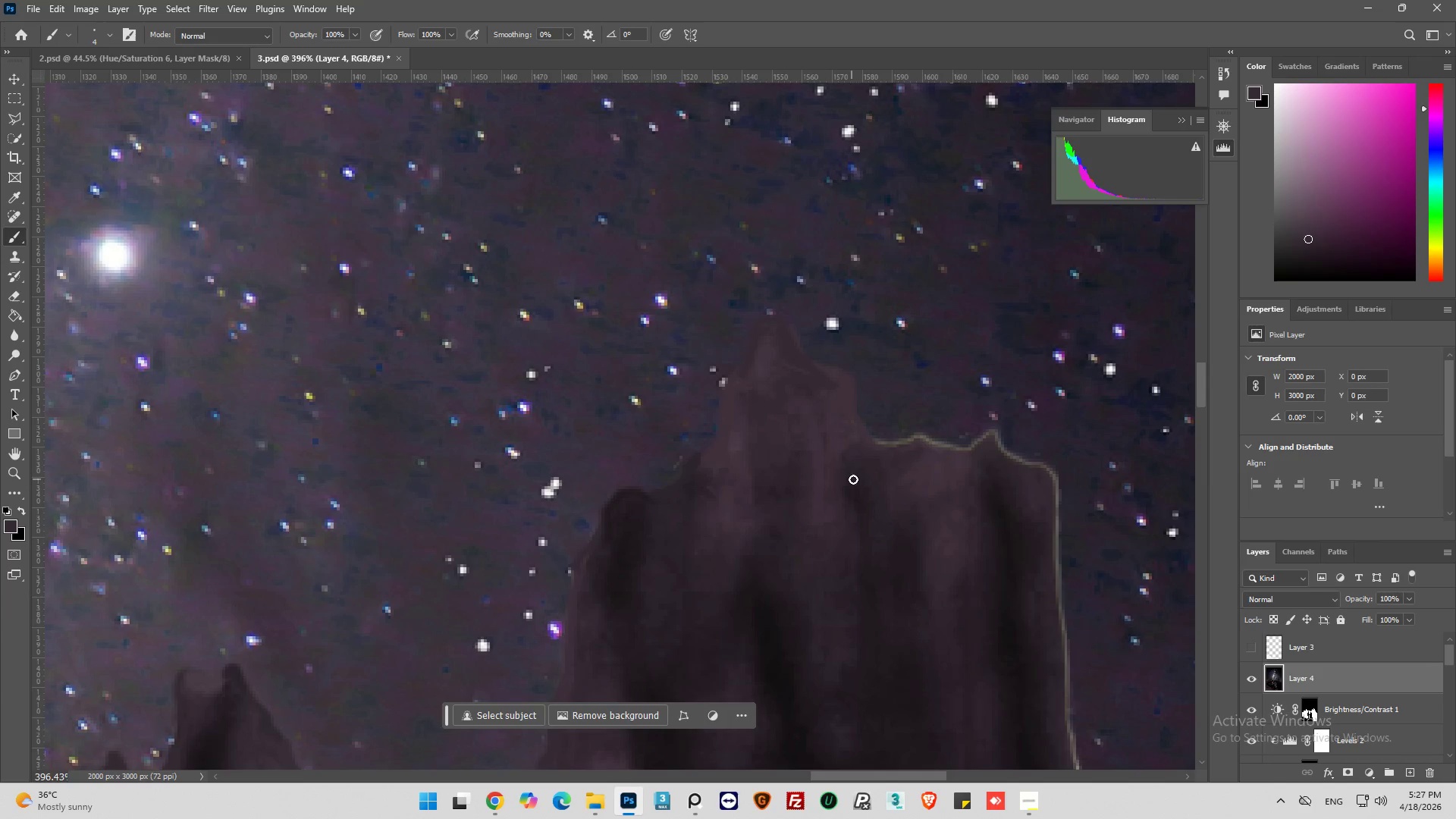 
hold_key(key=AltLeft, duration=0.48)
 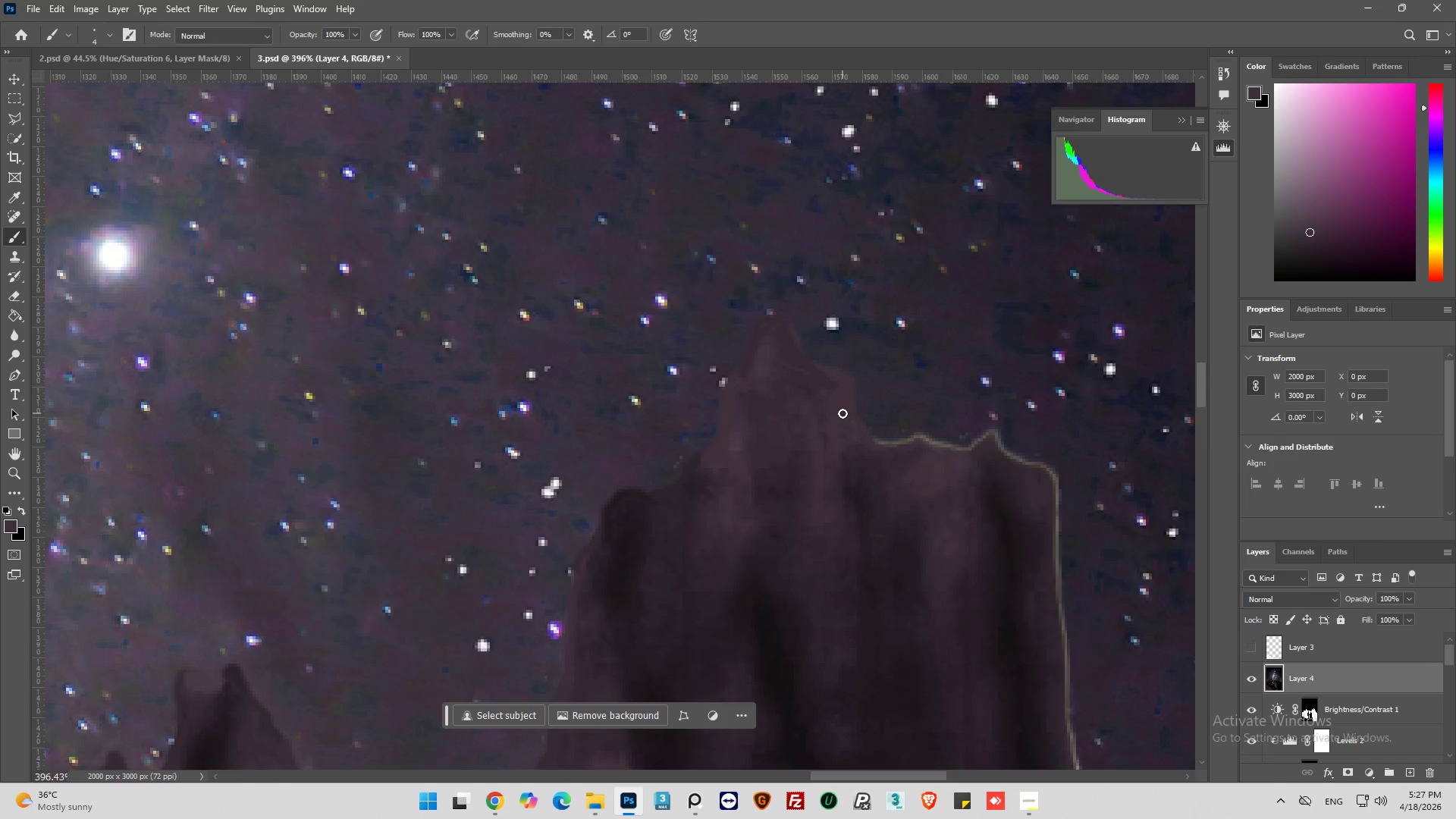 
left_click_drag(start_coordinate=[843, 413], to_coordinate=[869, 444])
 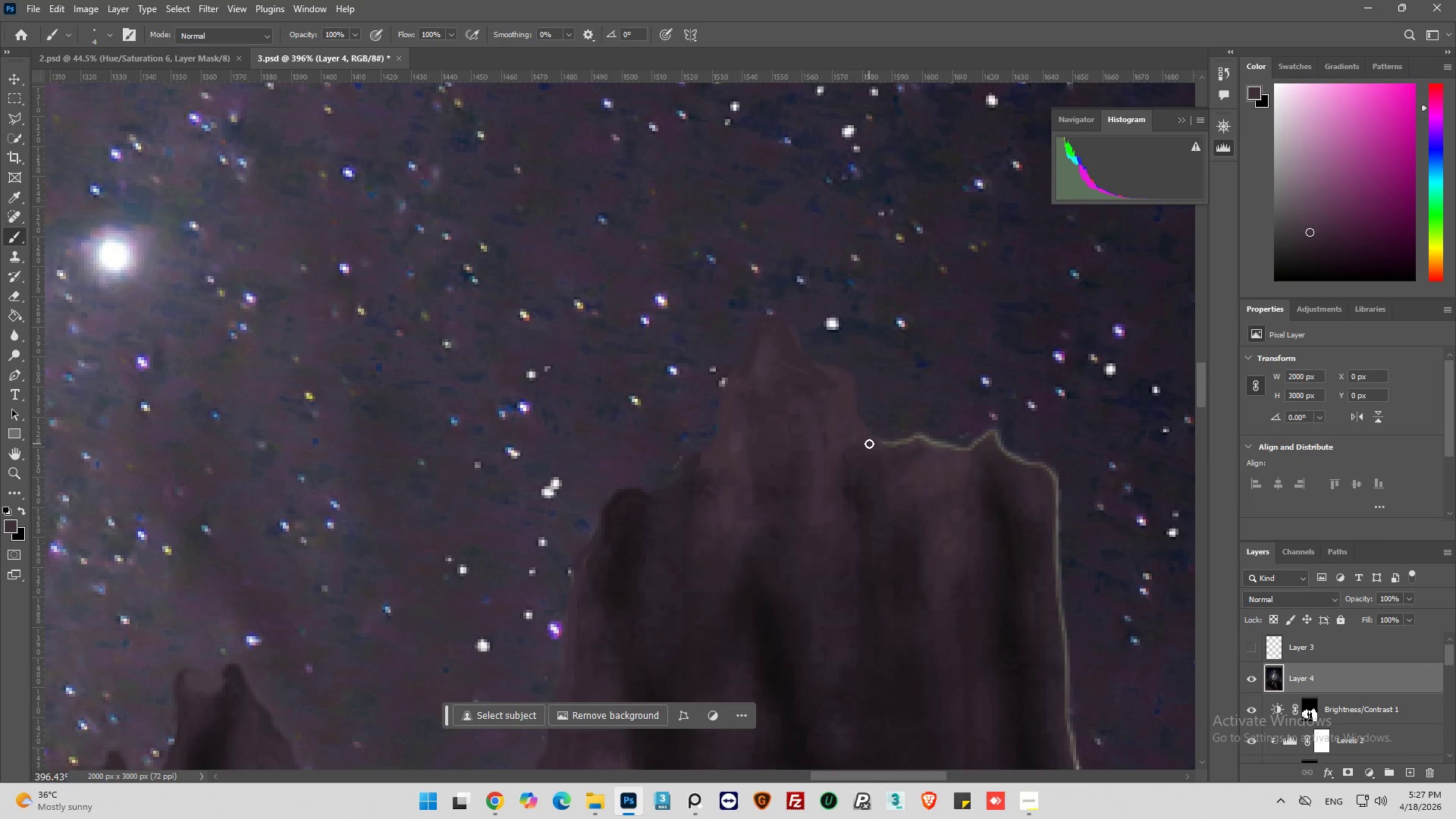 
hold_key(key=AltLeft, duration=0.38)
left_click([871, 463])
 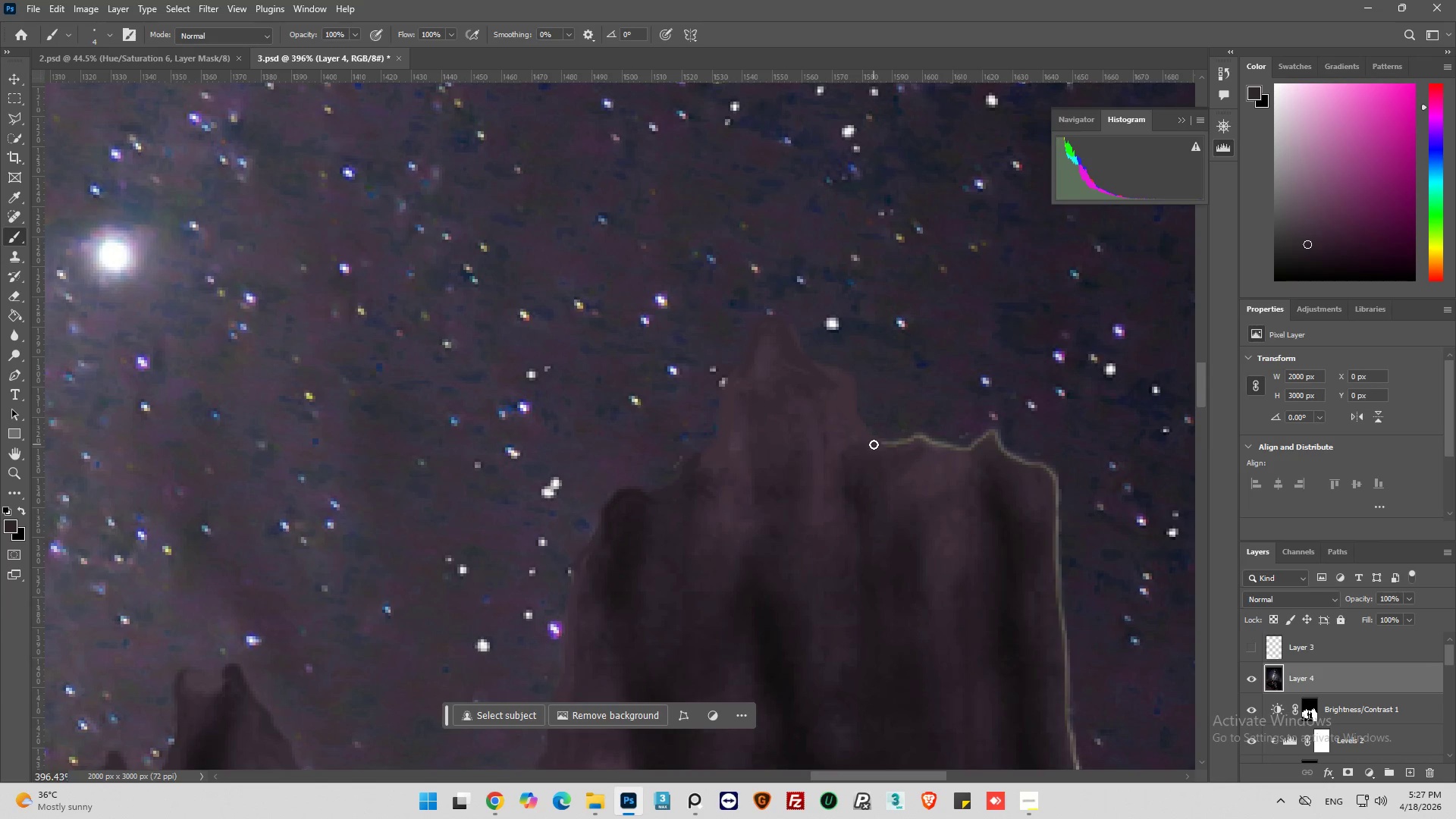 
left_click_drag(start_coordinate=[874, 444], to_coordinate=[919, 436])
 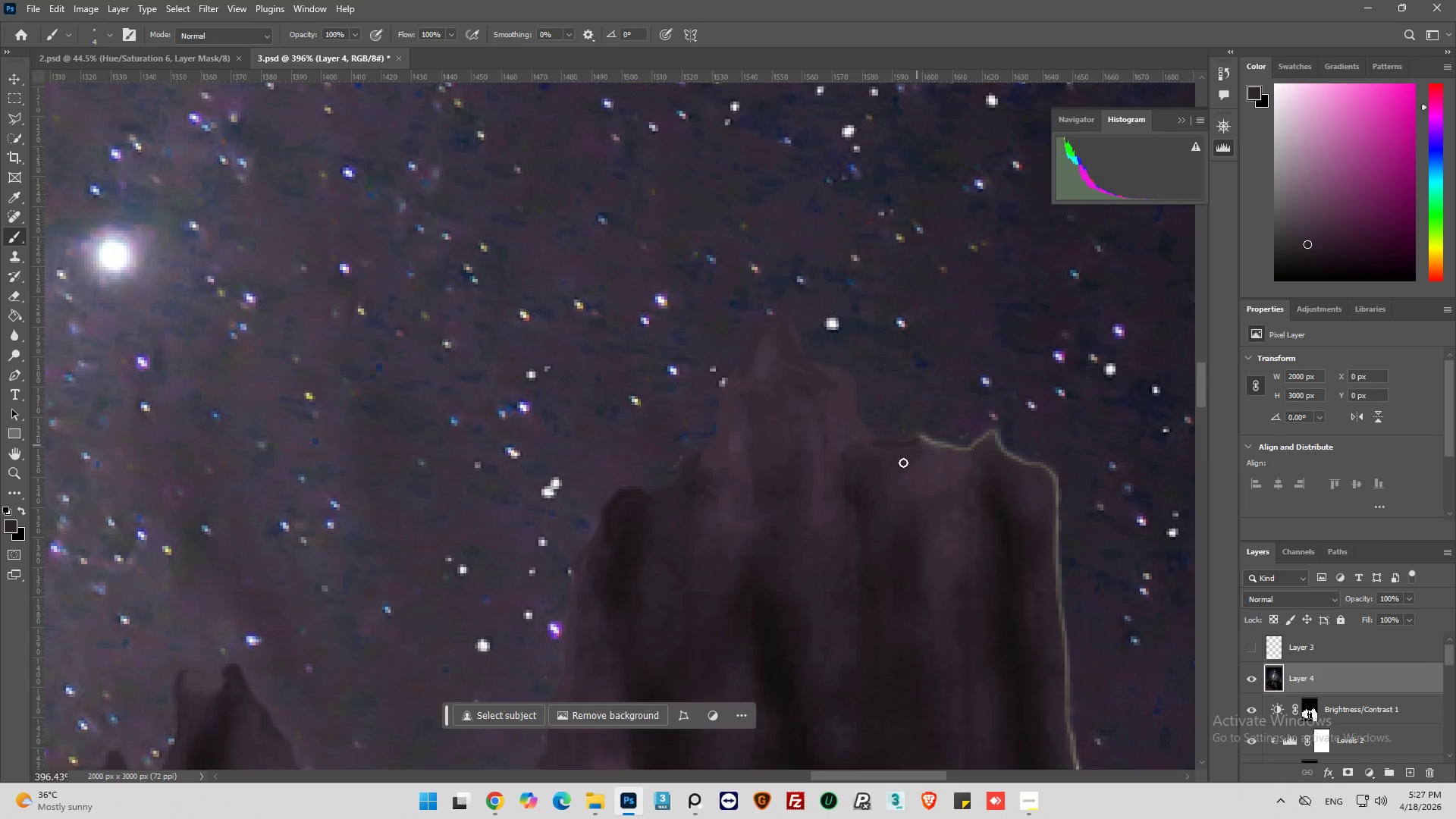 
hold_key(key=AltLeft, duration=0.42)
 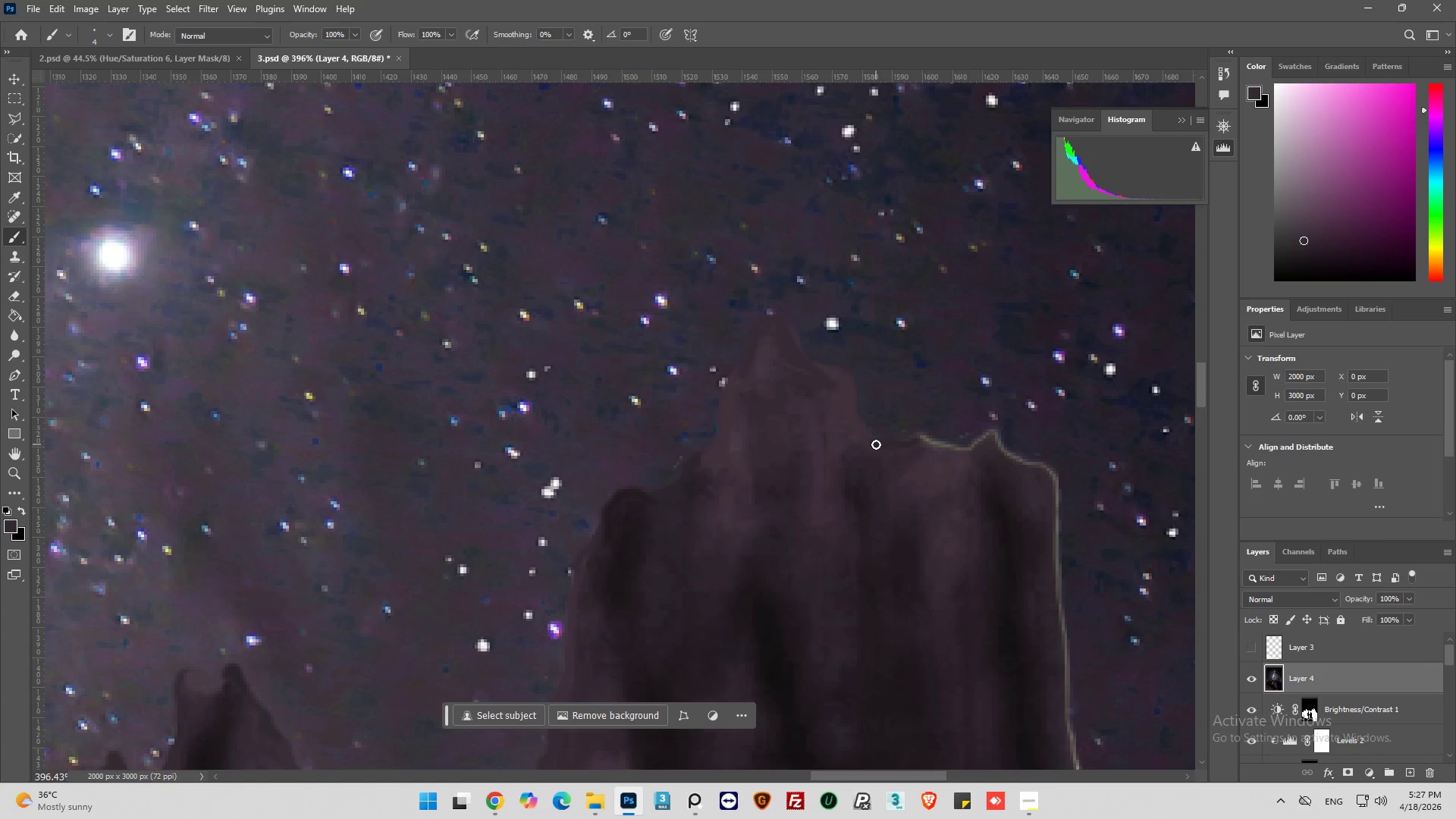 
left_click_drag(start_coordinate=[876, 444], to_coordinate=[921, 436])
 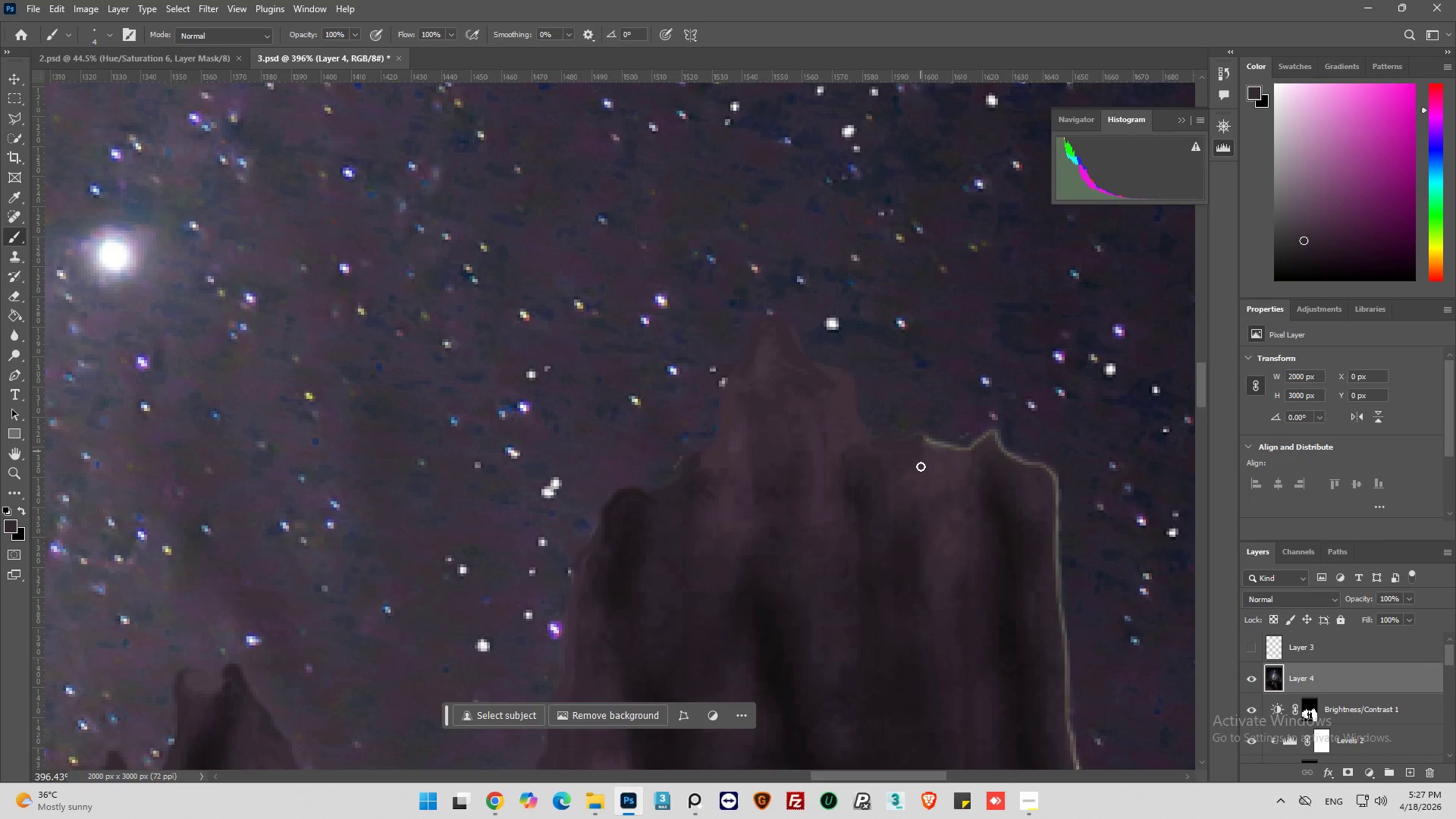 
hold_key(key=AltLeft, duration=0.44)
 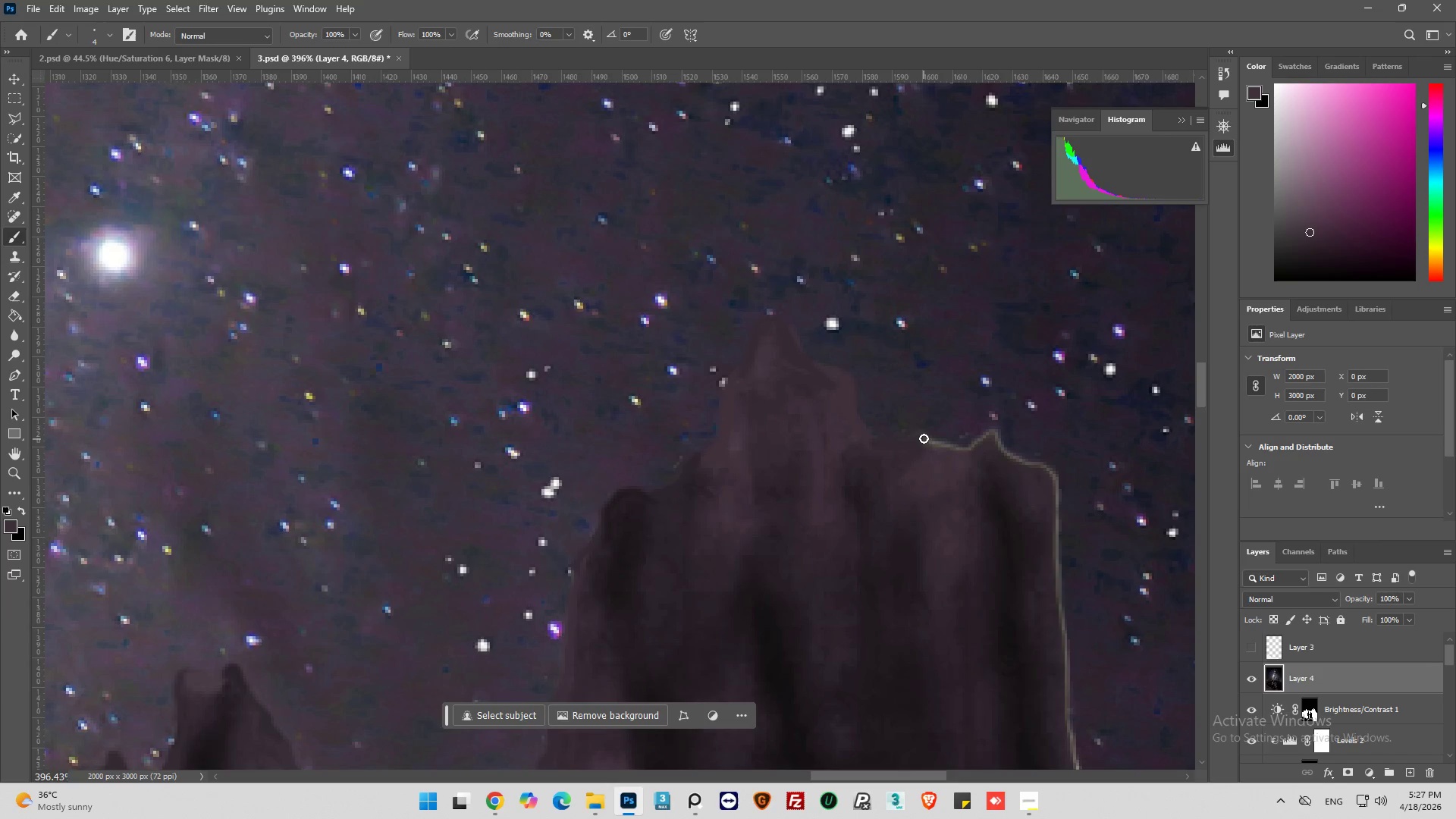 
left_click_drag(start_coordinate=[925, 437], to_coordinate=[1012, 459])
 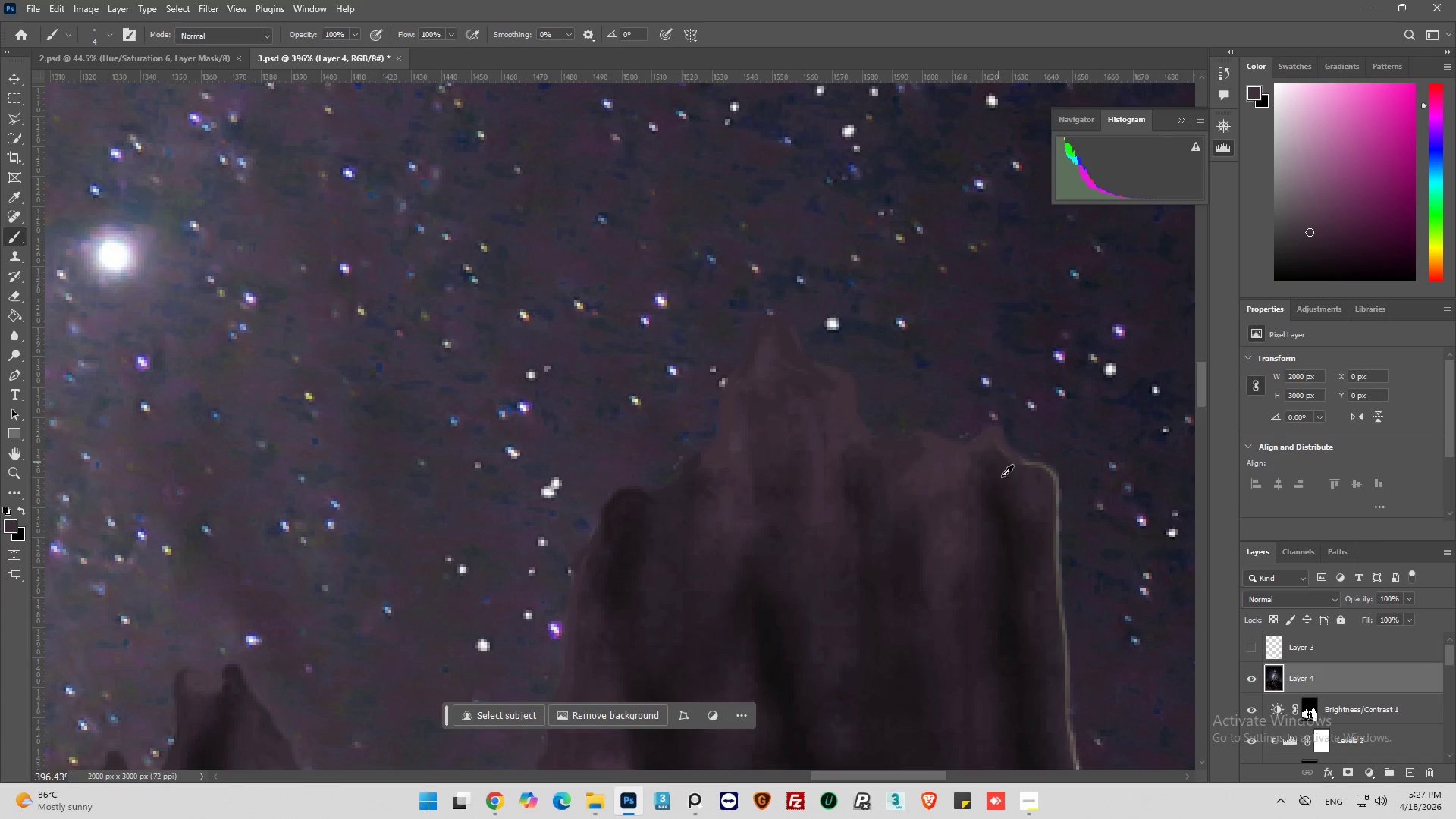 
hold_key(key=AltLeft, duration=0.67)
left_click([986, 453])
 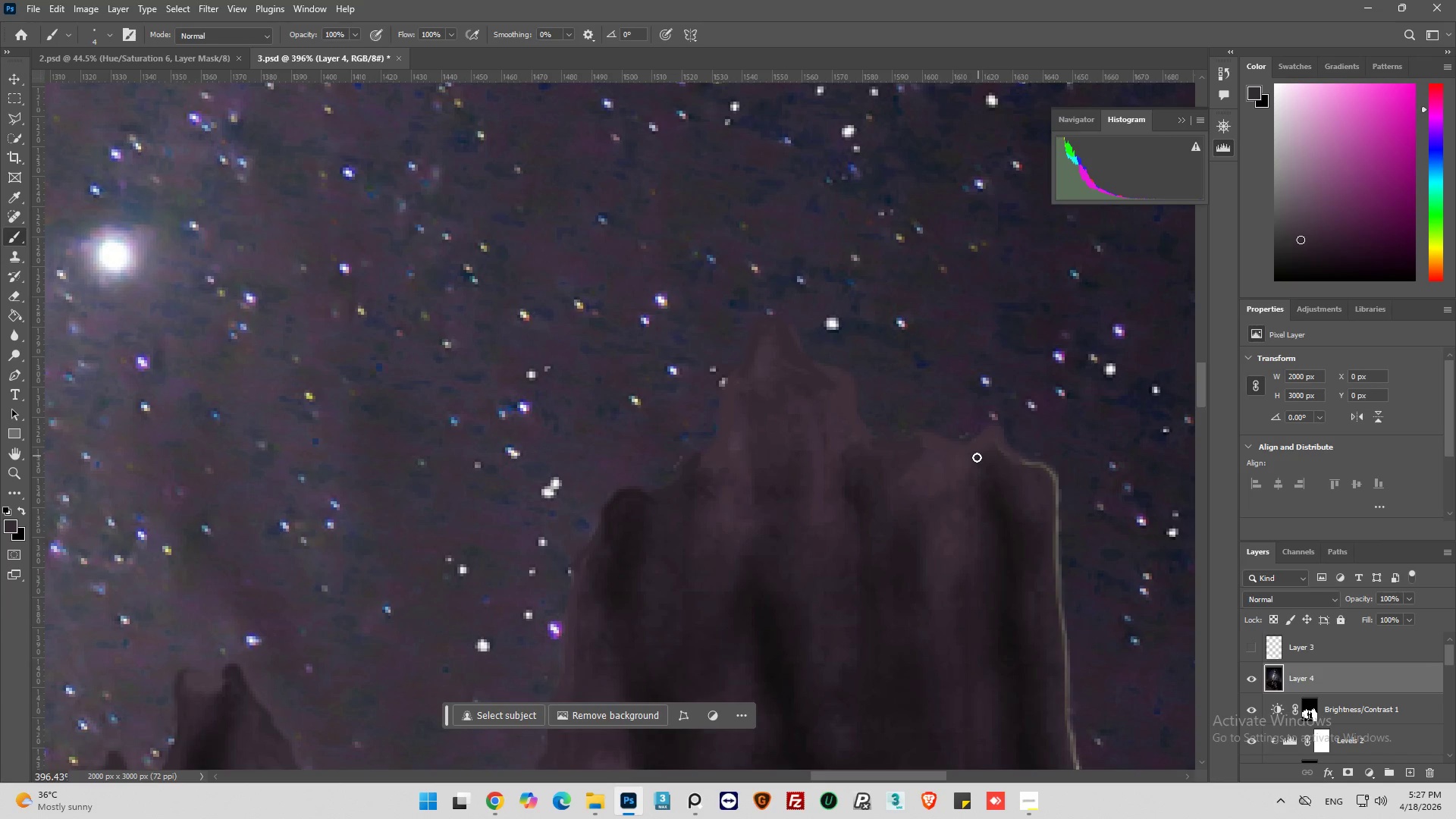 
left_click_drag(start_coordinate=[977, 457], to_coordinate=[1028, 463])
 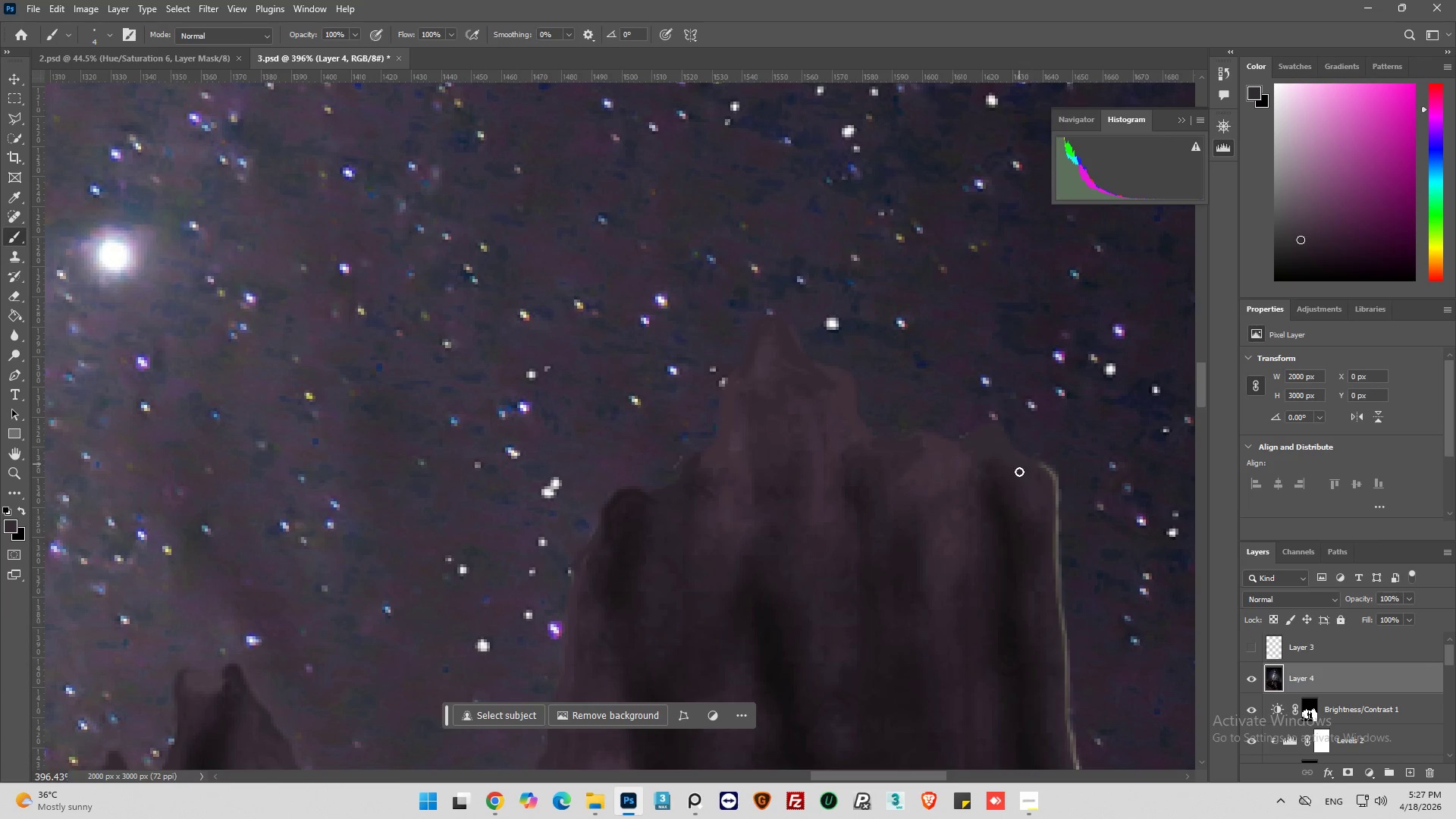 
hold_key(key=AltLeft, duration=0.42)
left_click([1024, 477])
 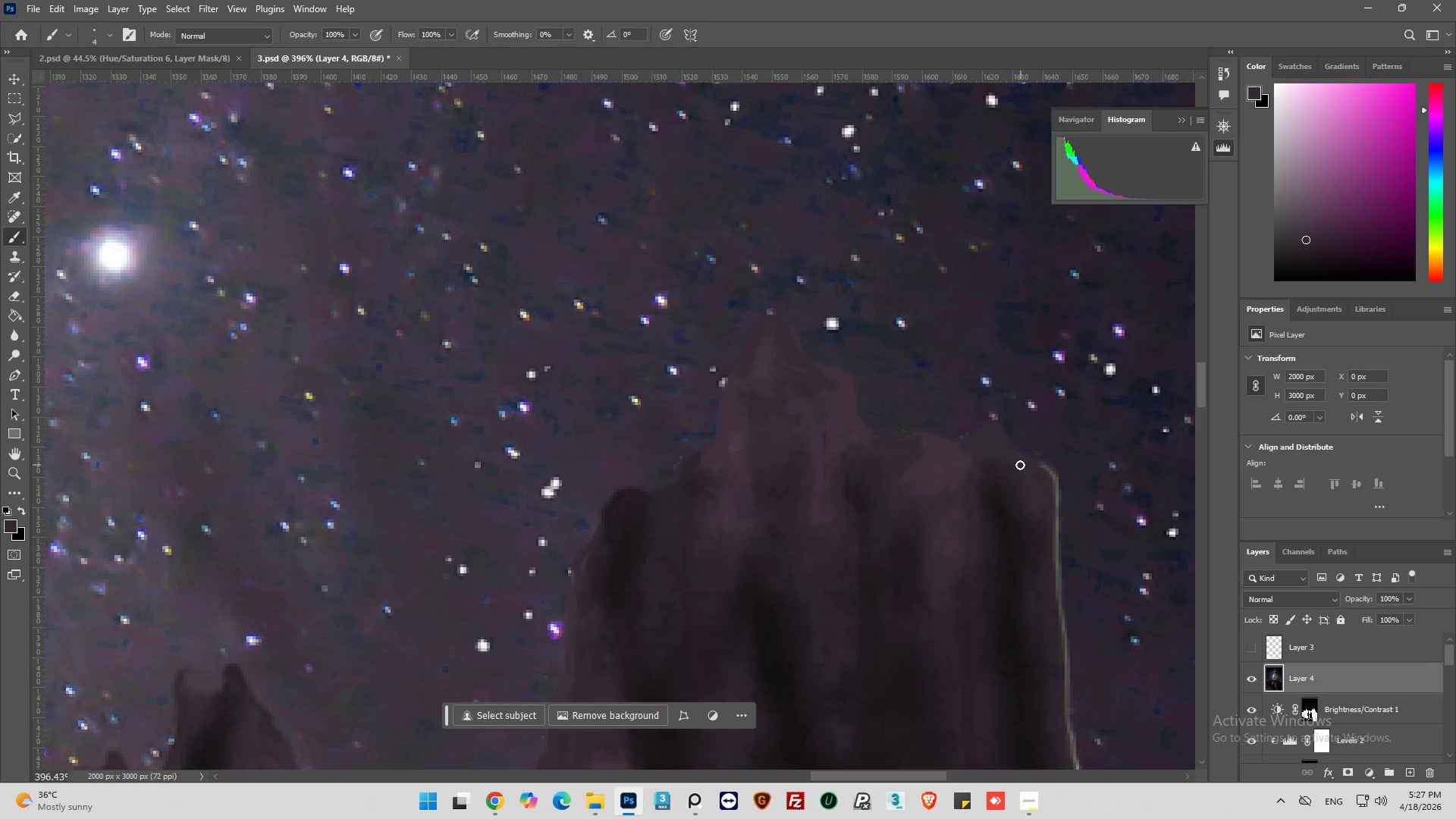 
left_click_drag(start_coordinate=[1020, 464], to_coordinate=[1039, 466])
 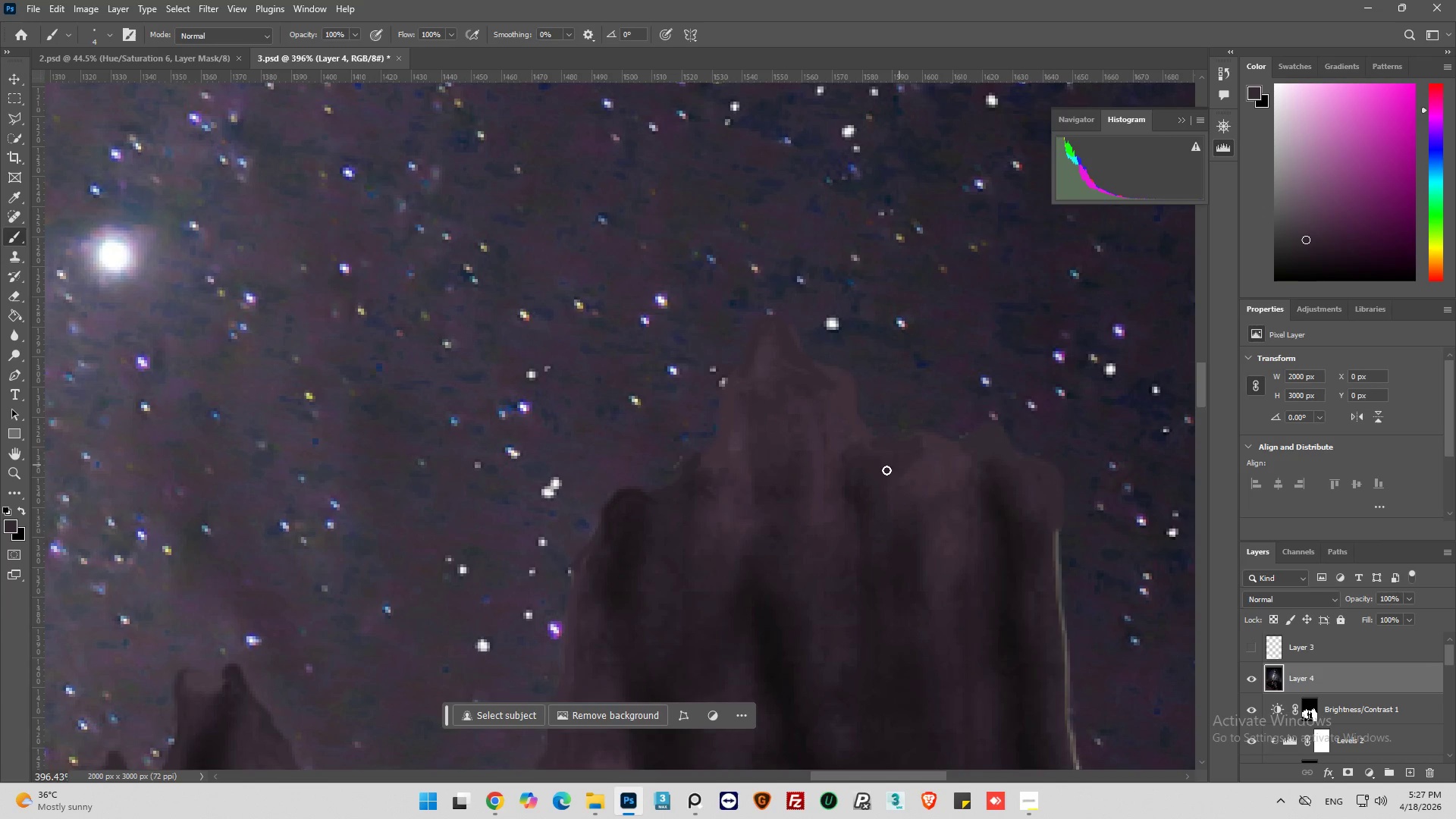 
key(Alt+AltLeft)
 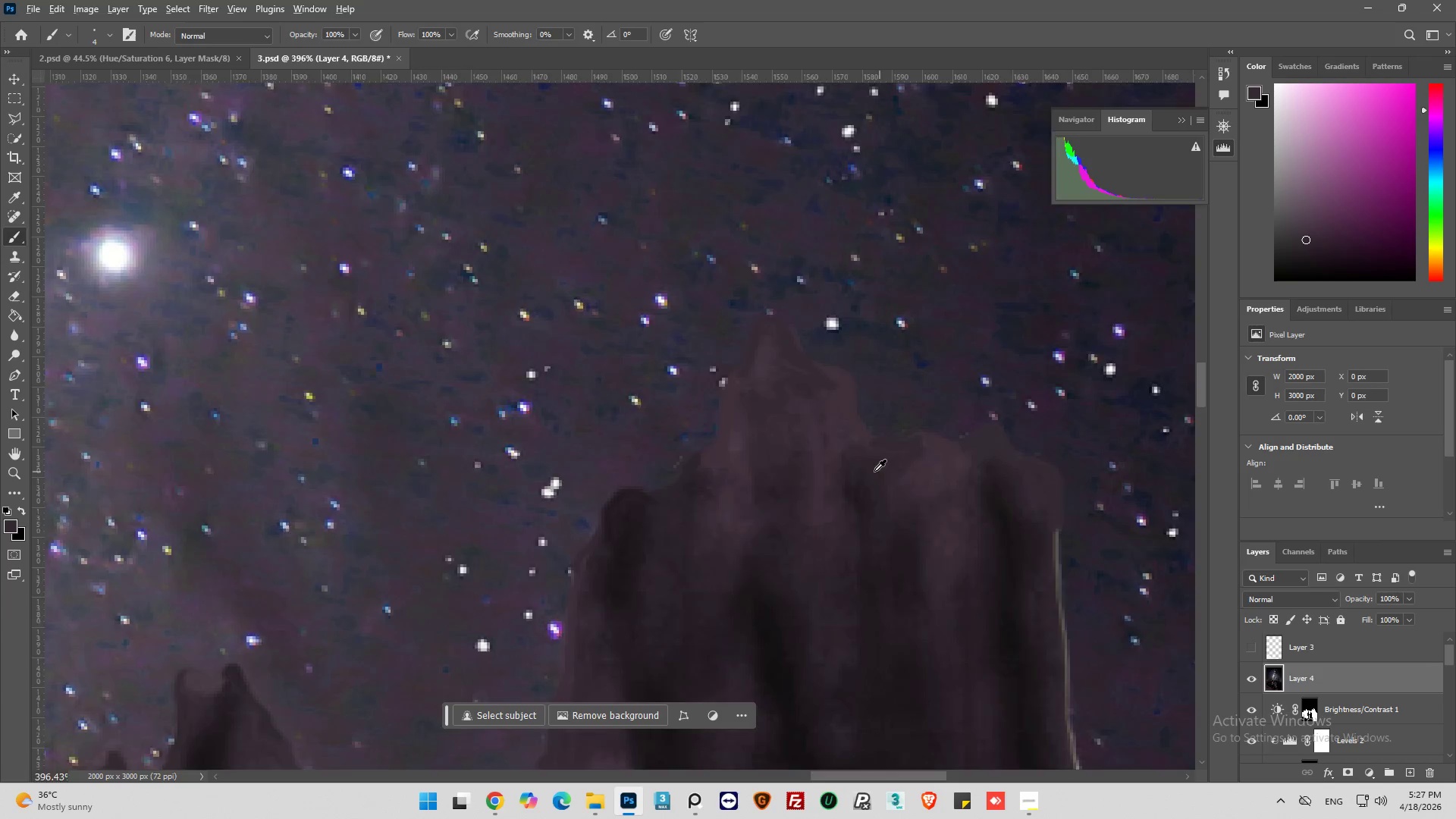 
hold_key(key=AltLeft, duration=0.44)
scroll: coordinate [730, 398], scroll_direction: down, amount: 24.0
 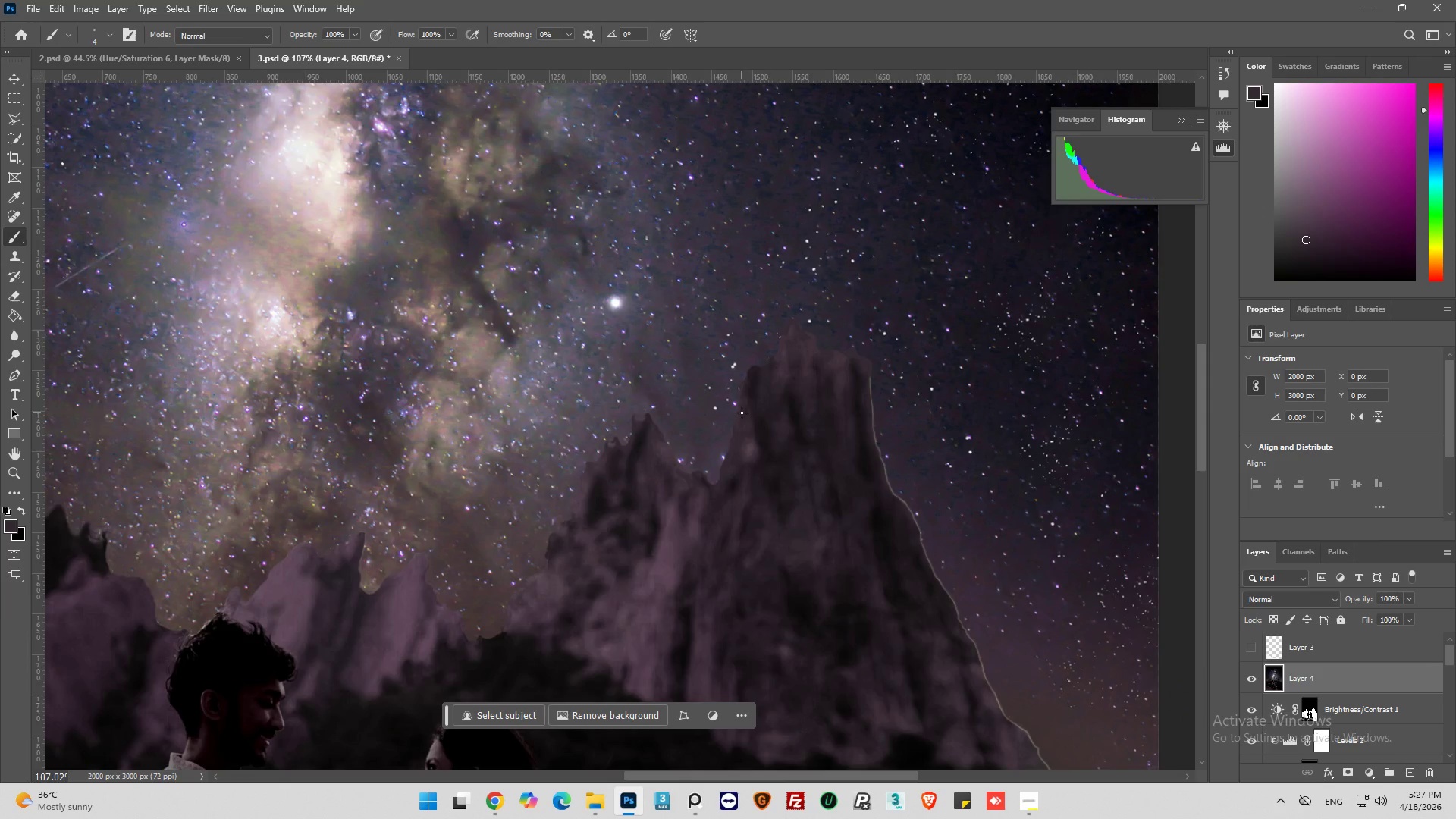 
hold_key(key=AltLeft, duration=0.36)
 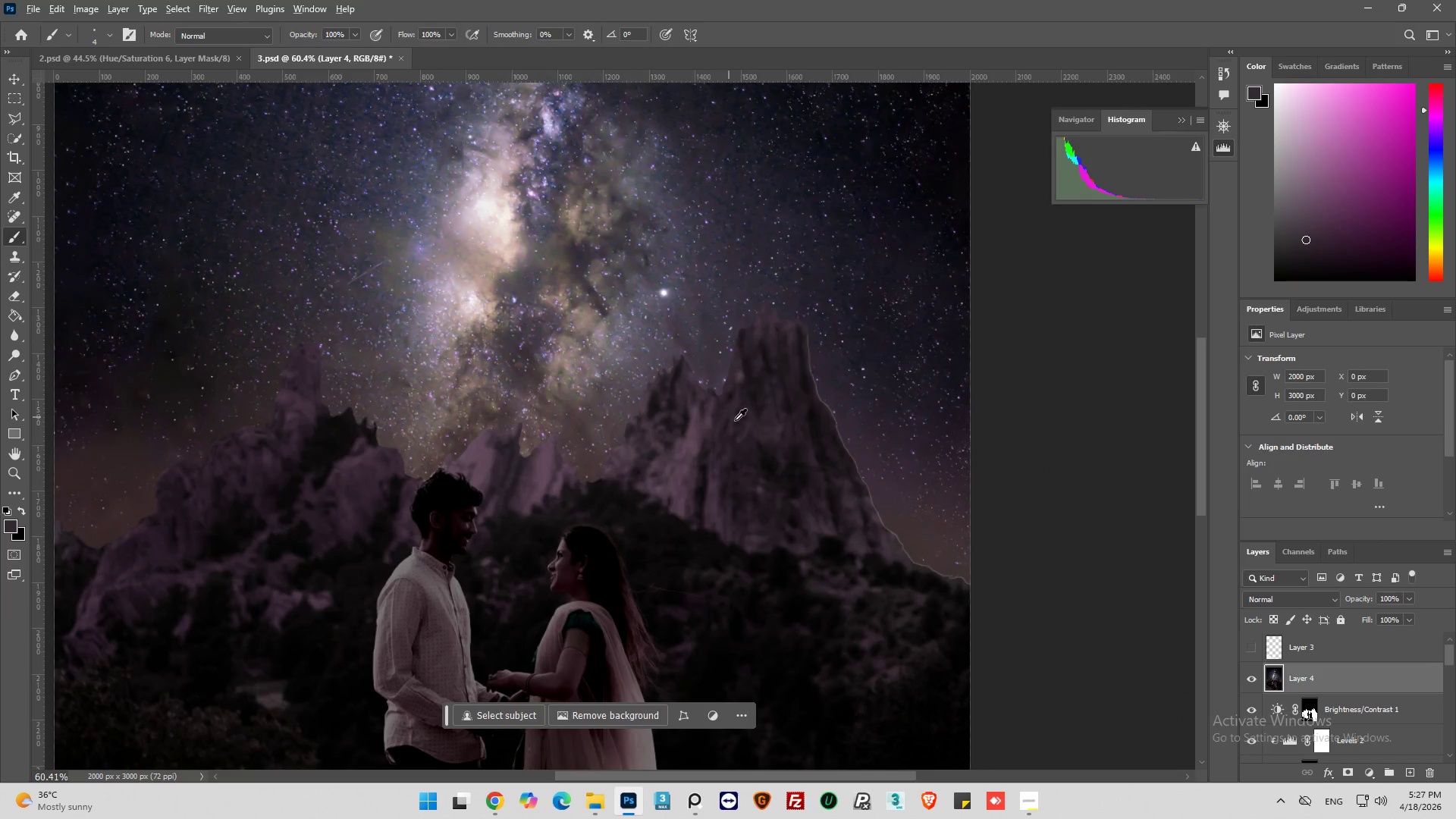 
key(Alt+AltLeft)
 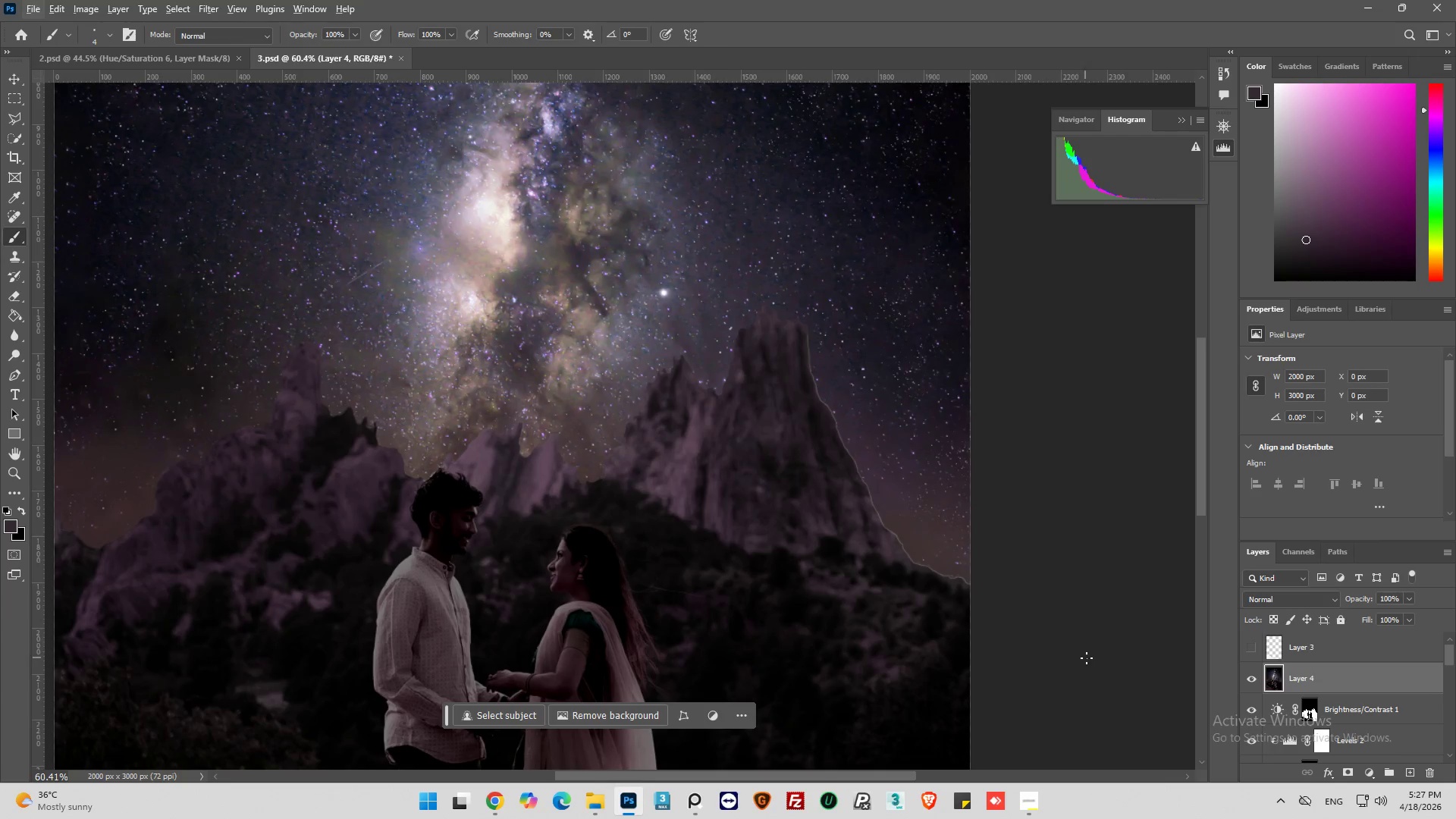 
scroll: coordinate [723, 419], scroll_direction: down, amount: 11.0
 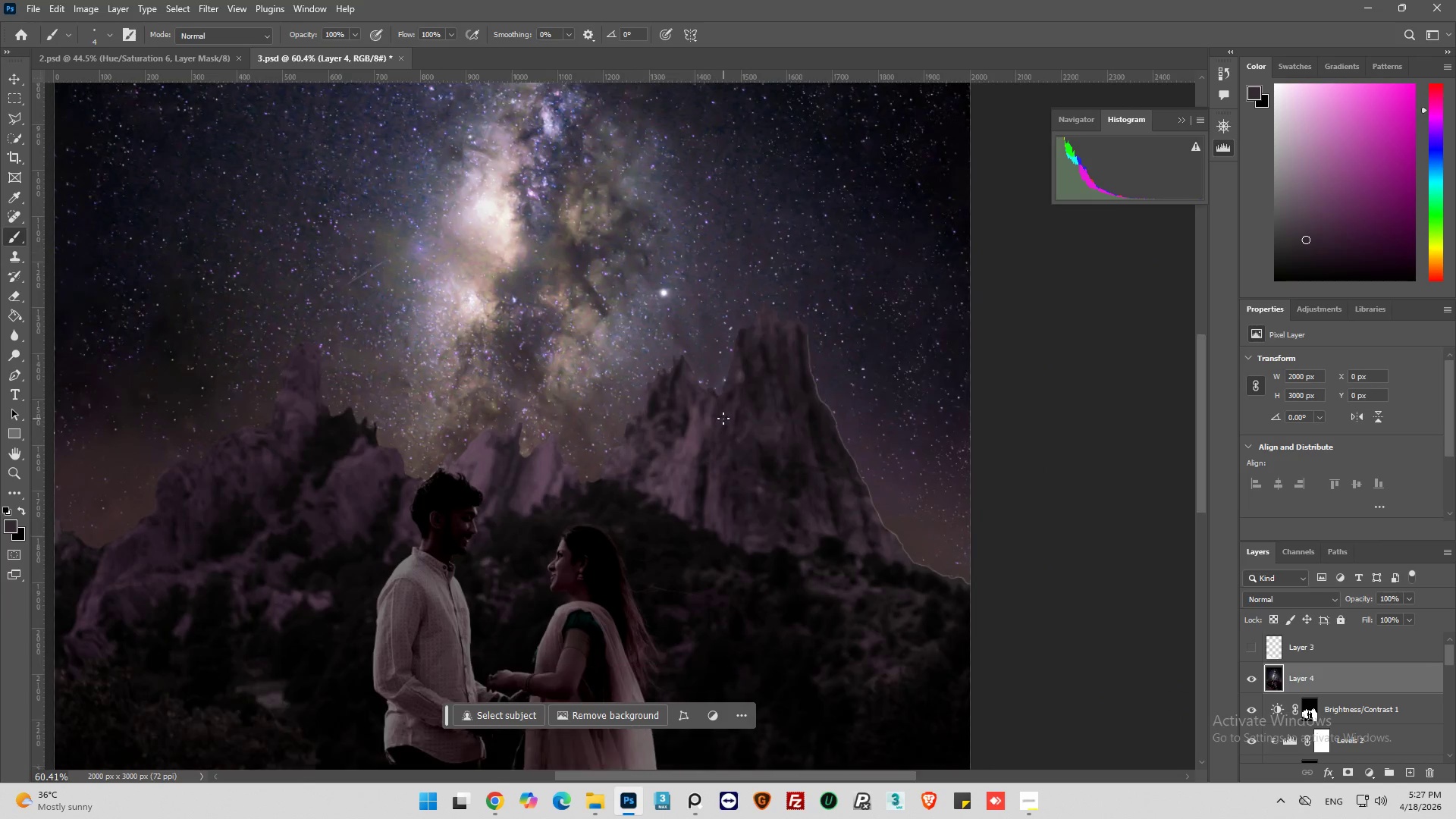 
hold_key(key=AltLeft, duration=1.53)
 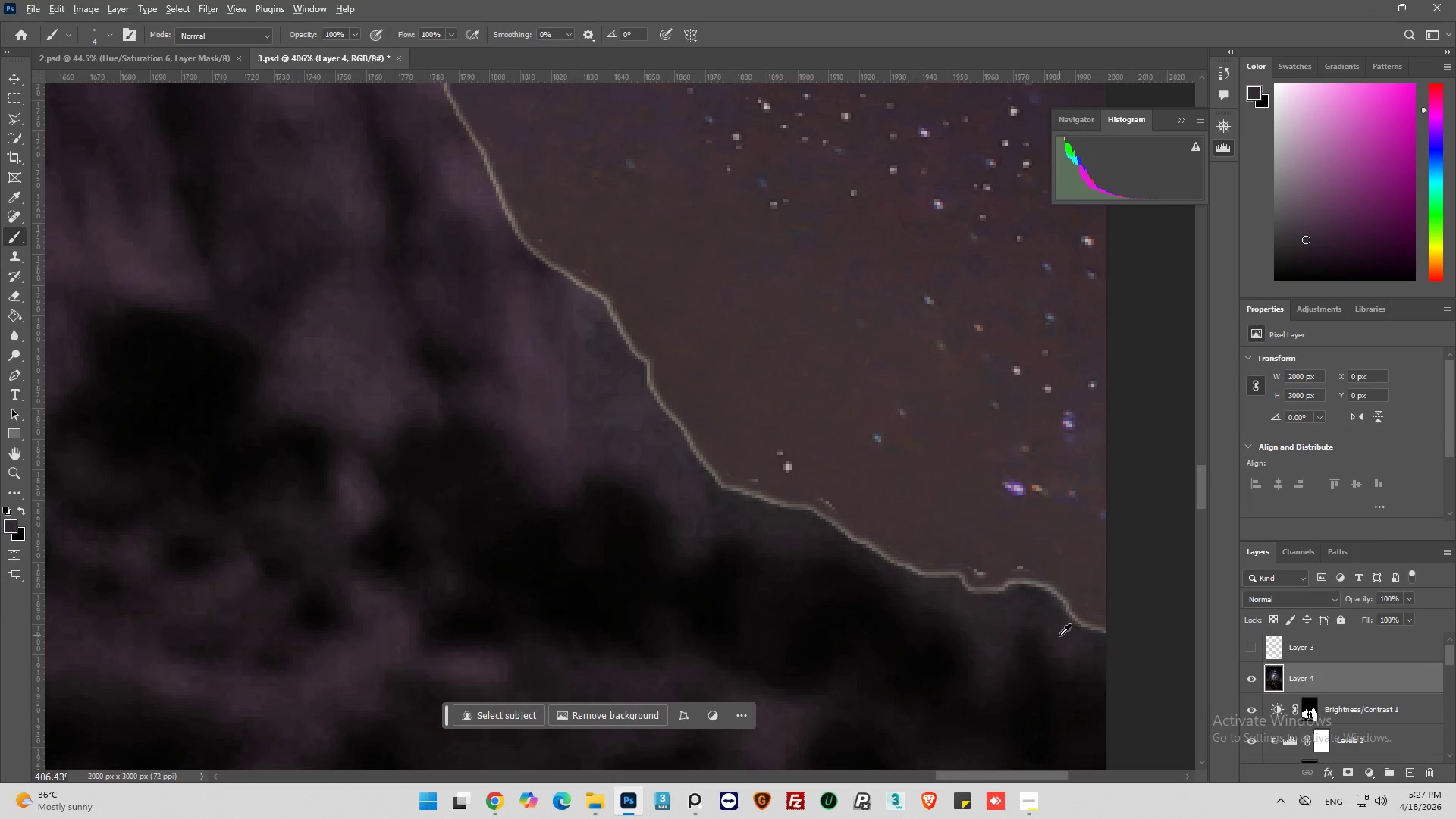 
hold_key(key=AltLeft, duration=0.72)
 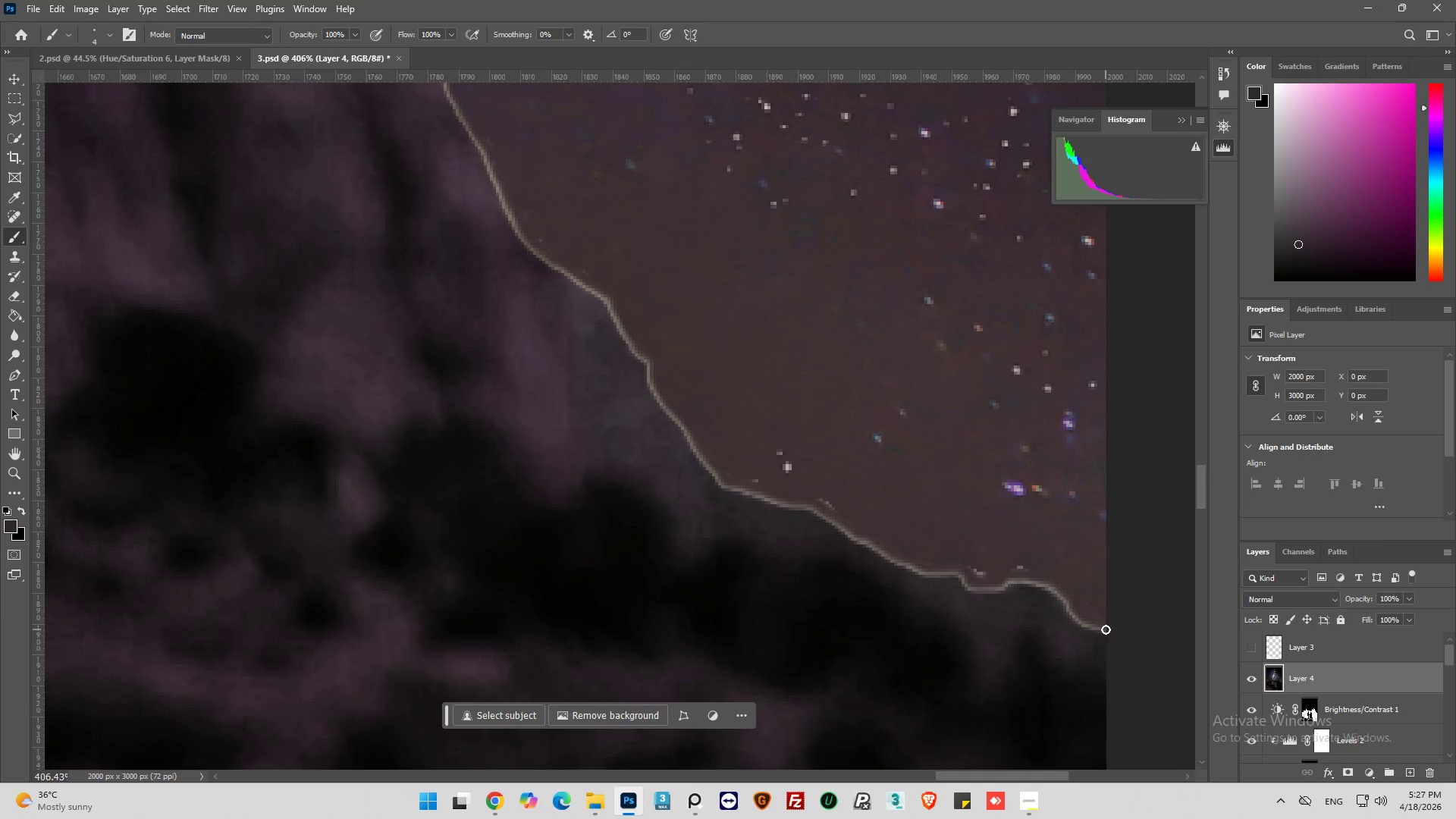 
scroll: coordinate [1065, 633], scroll_direction: up, amount: 20.0
 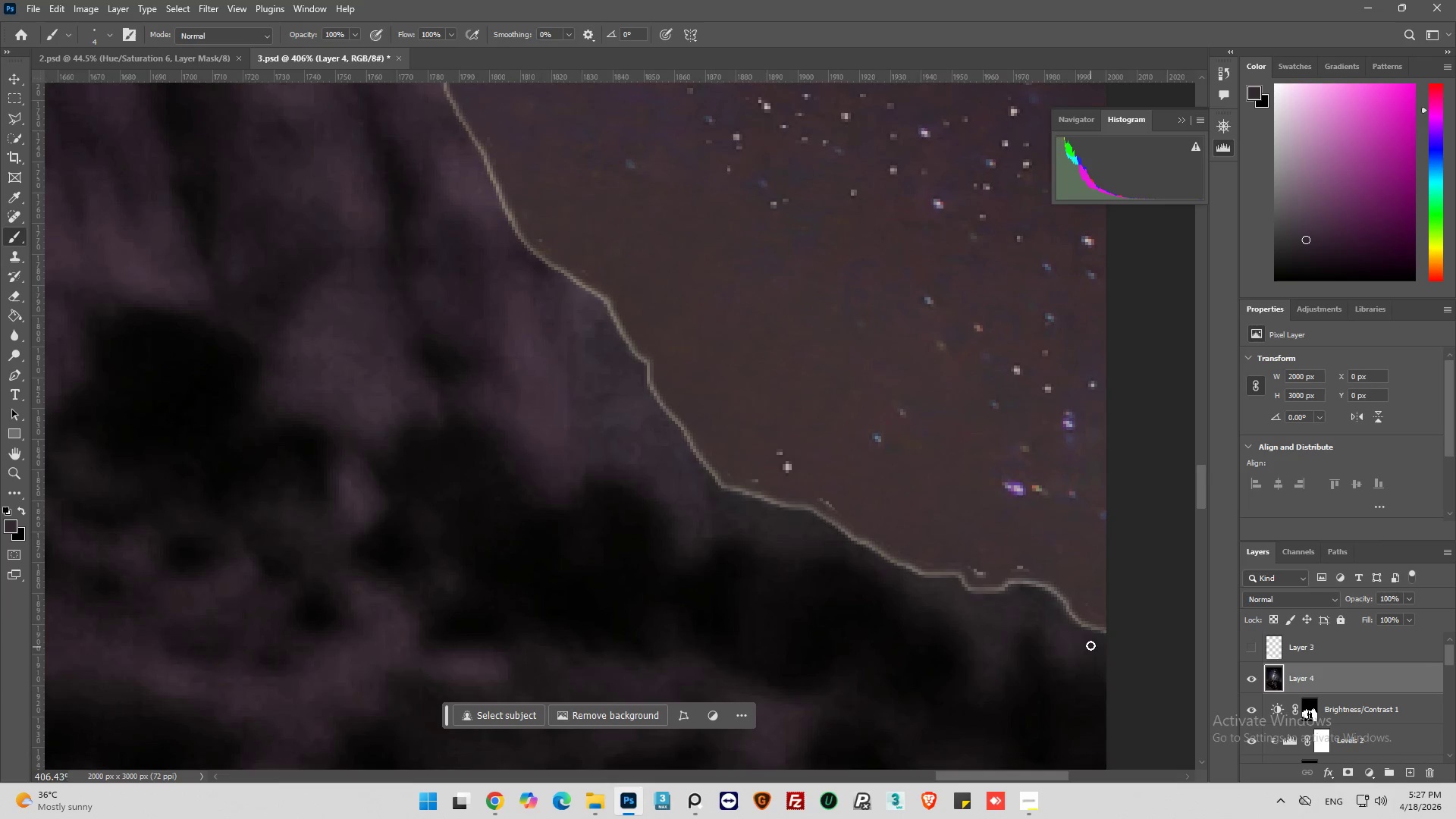 
left_click_drag(start_coordinate=[1066, 635], to_coordinate=[1070, 636])
 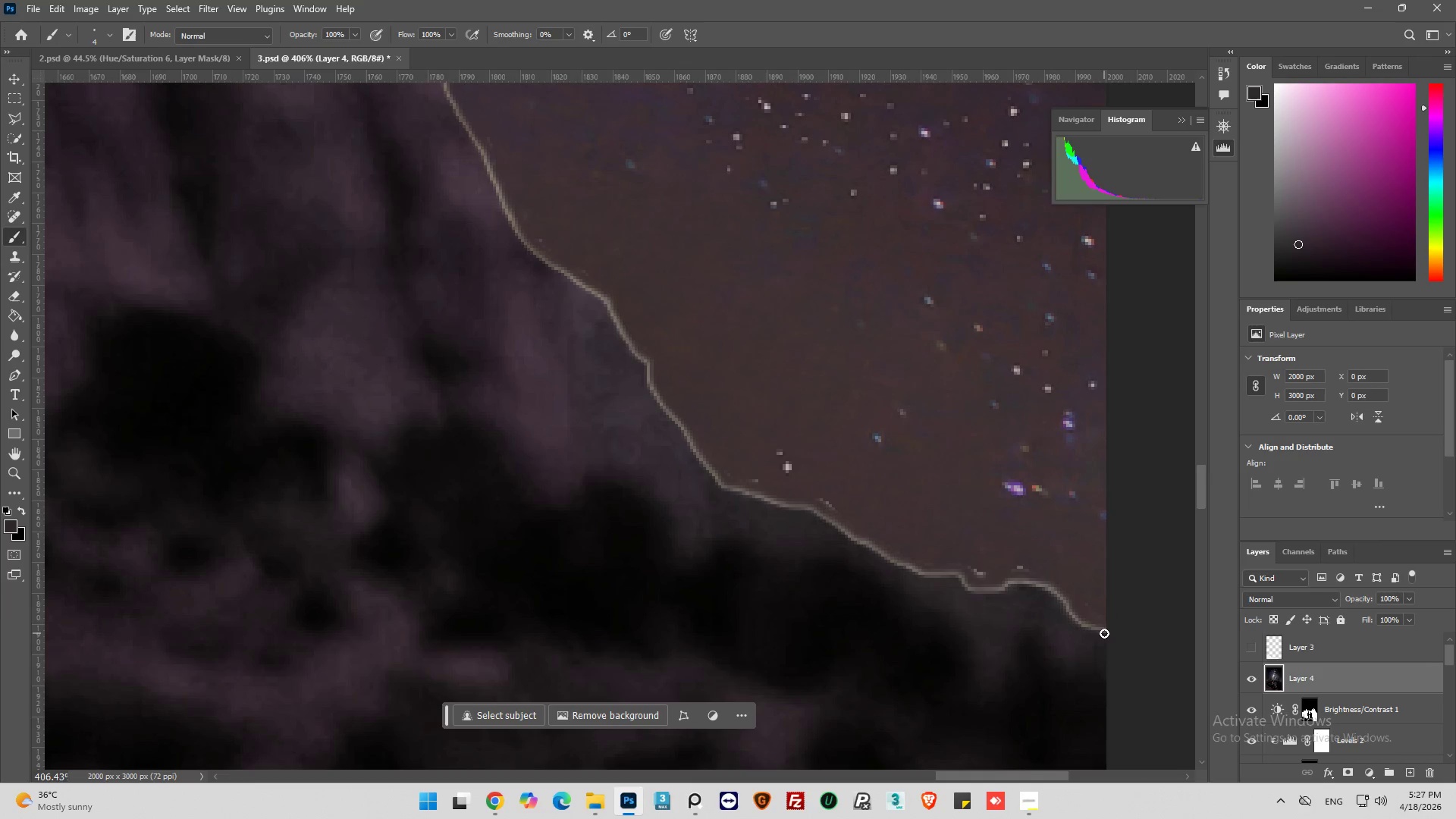 
left_click_drag(start_coordinate=[1106, 629], to_coordinate=[1044, 587])
 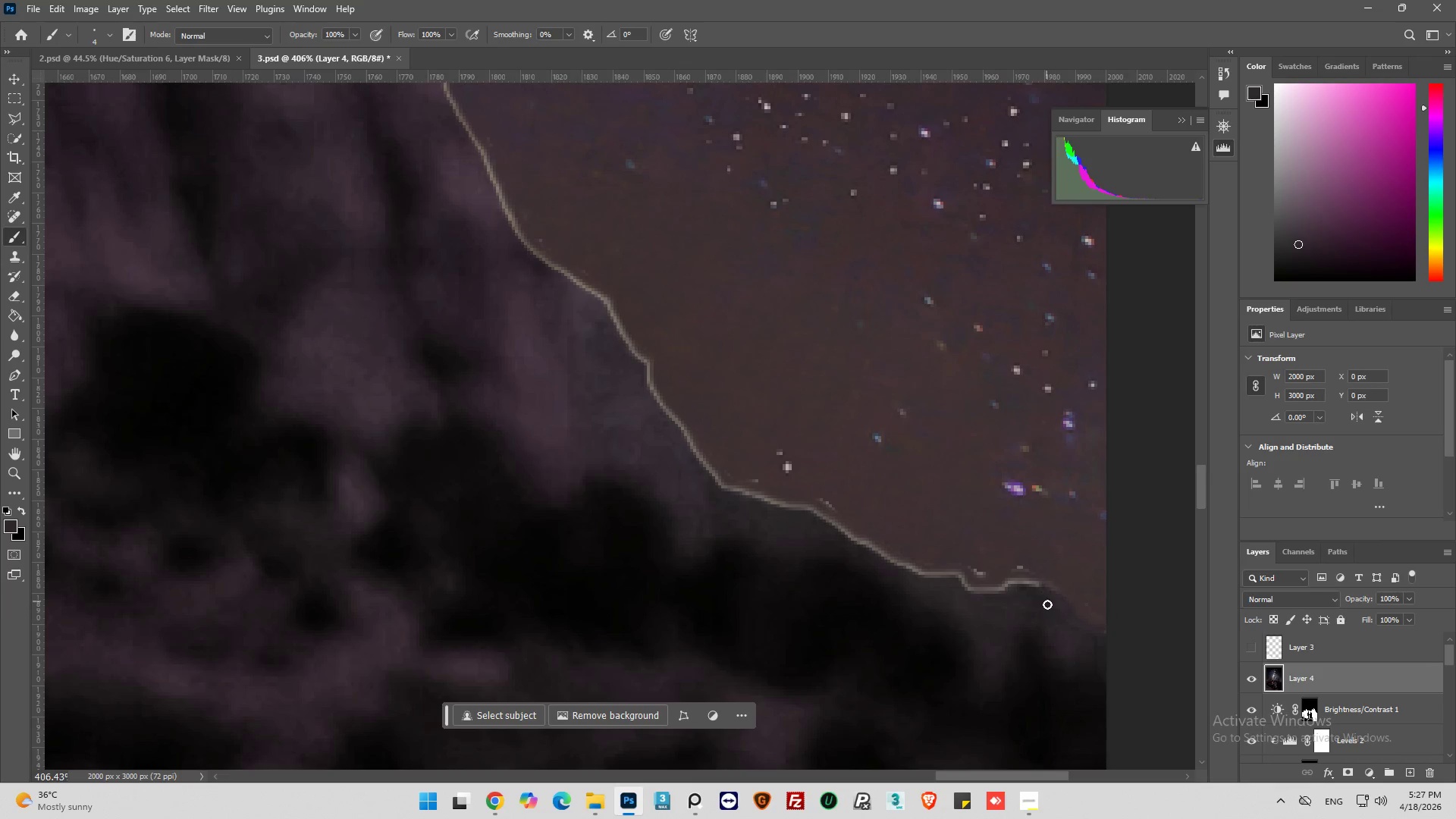 
hold_key(key=AltLeft, duration=0.34)
left_click([1043, 599])
 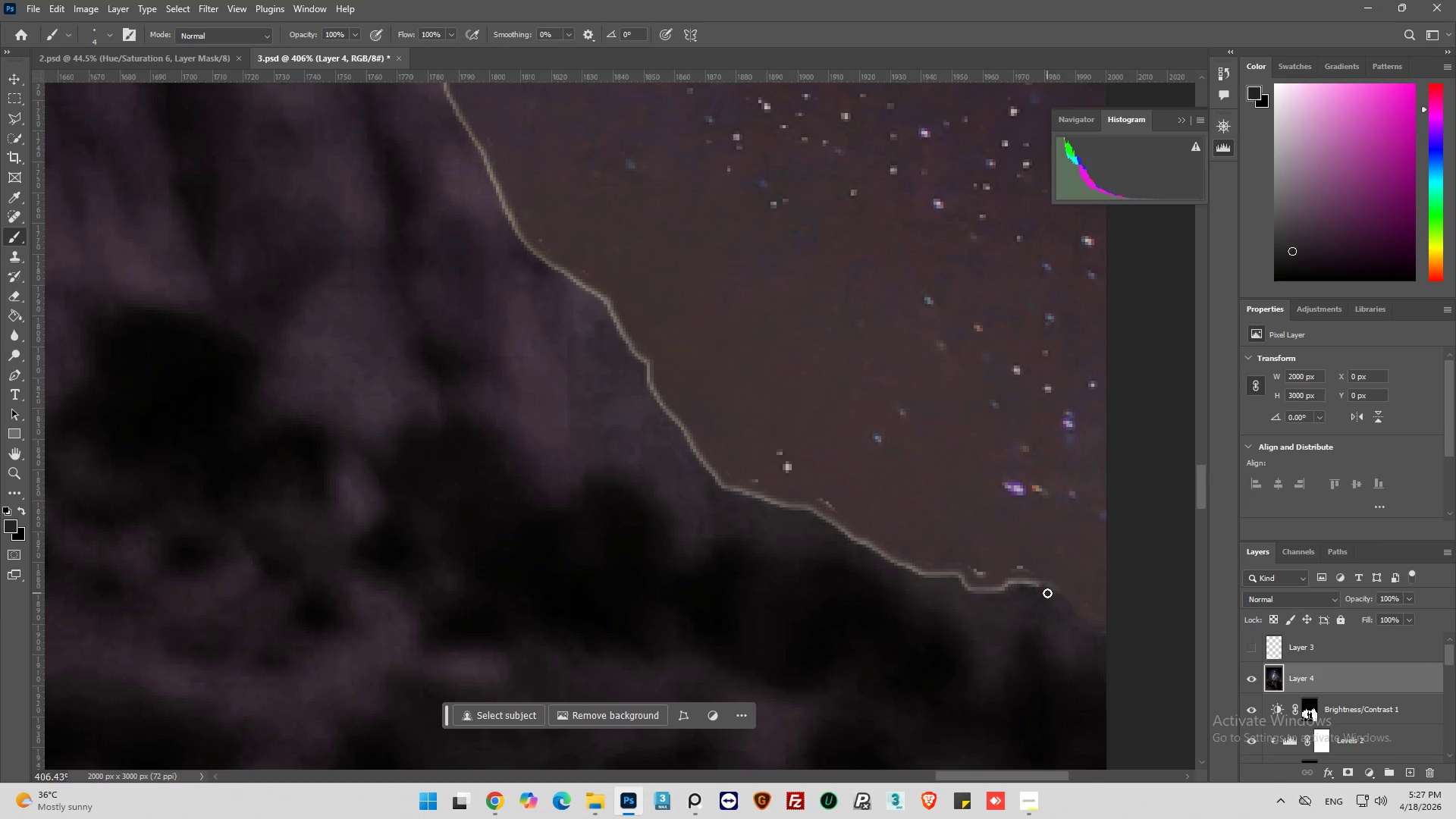 
left_click_drag(start_coordinate=[1047, 592], to_coordinate=[972, 594])
 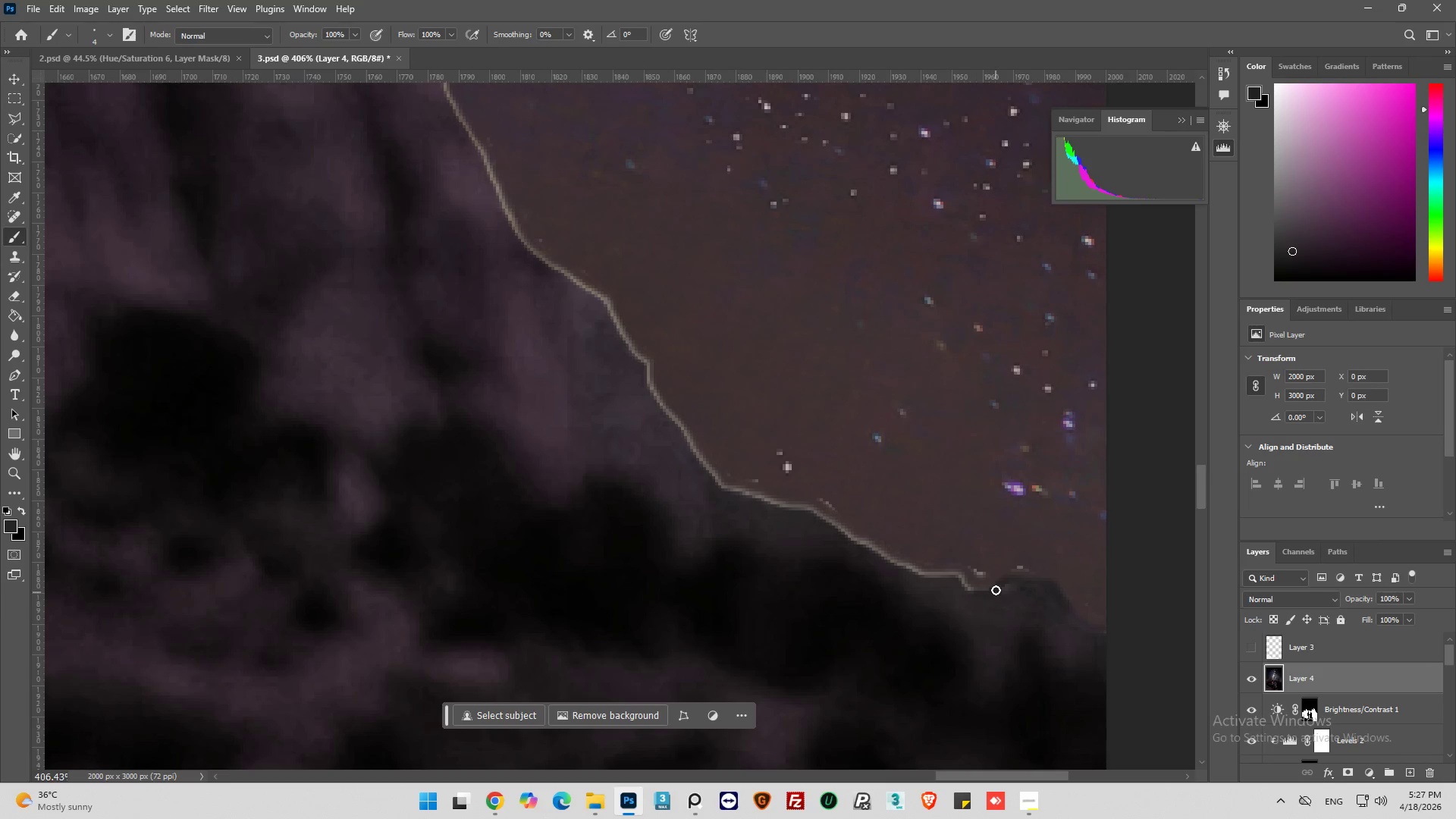 
left_click_drag(start_coordinate=[999, 588], to_coordinate=[984, 588])
 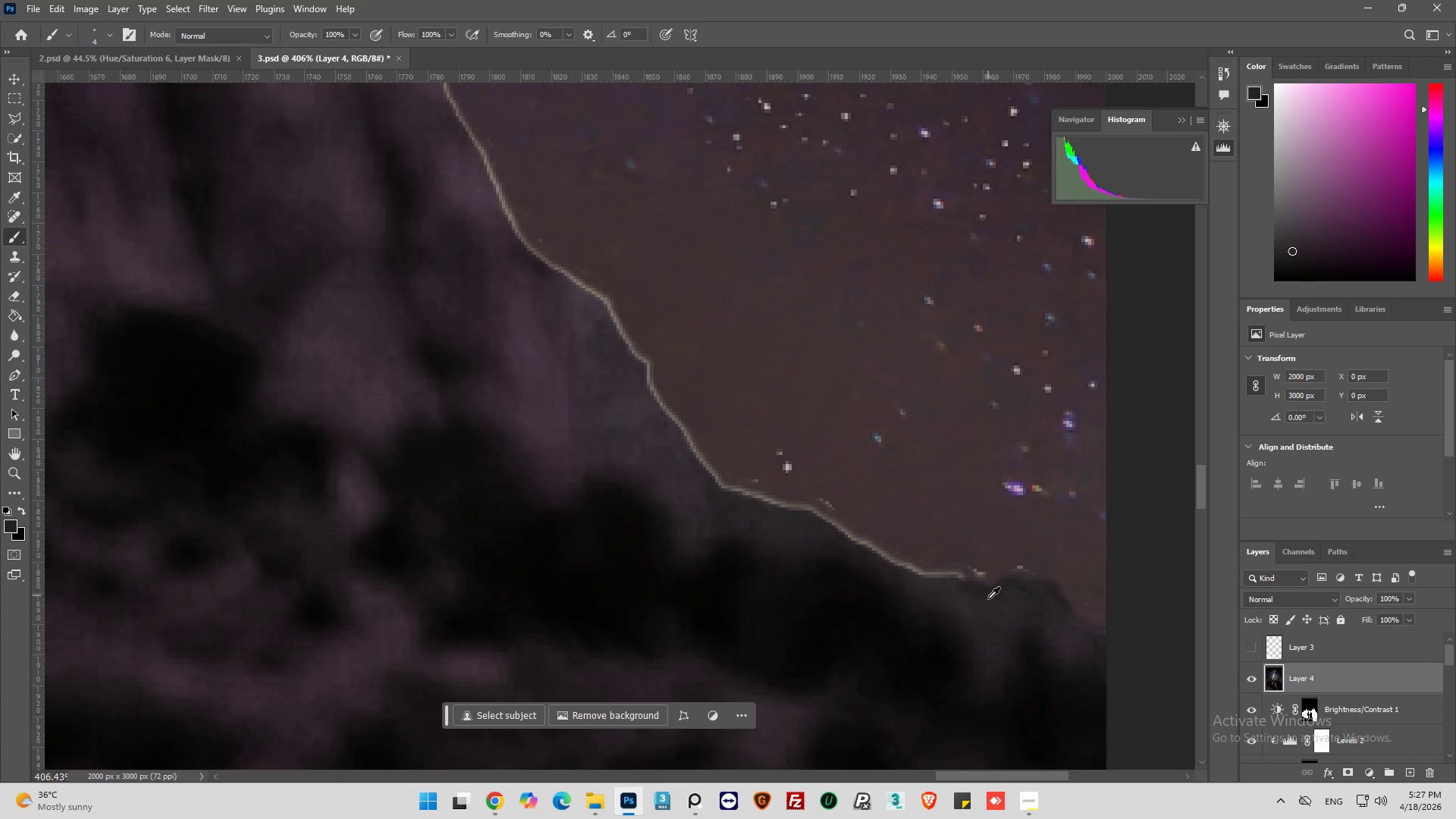 
hold_key(key=AltLeft, duration=0.53)
left_click_drag(start_coordinate=[981, 606], to_coordinate=[974, 610])
 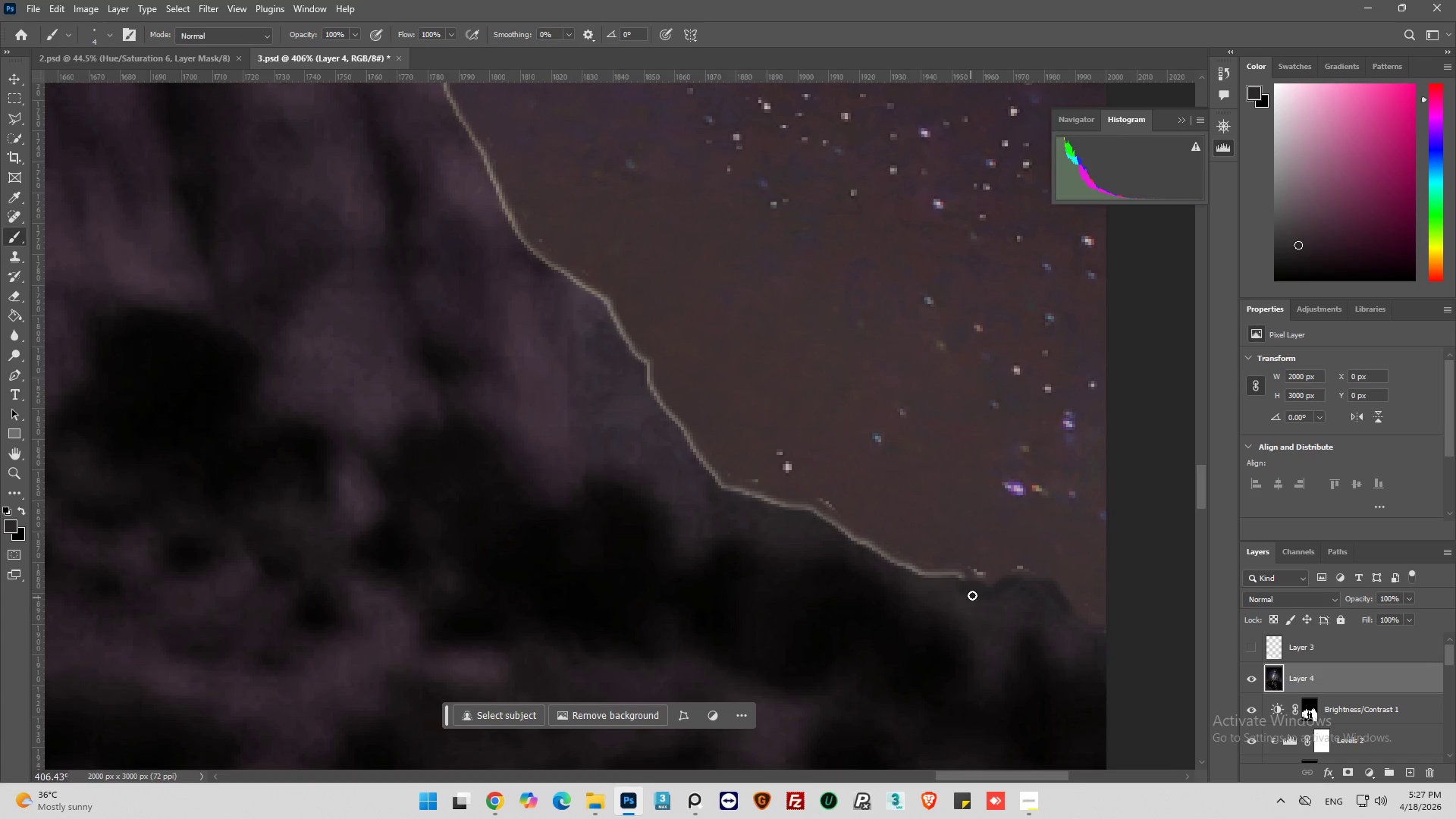 
left_click_drag(start_coordinate=[974, 592], to_coordinate=[824, 509])
 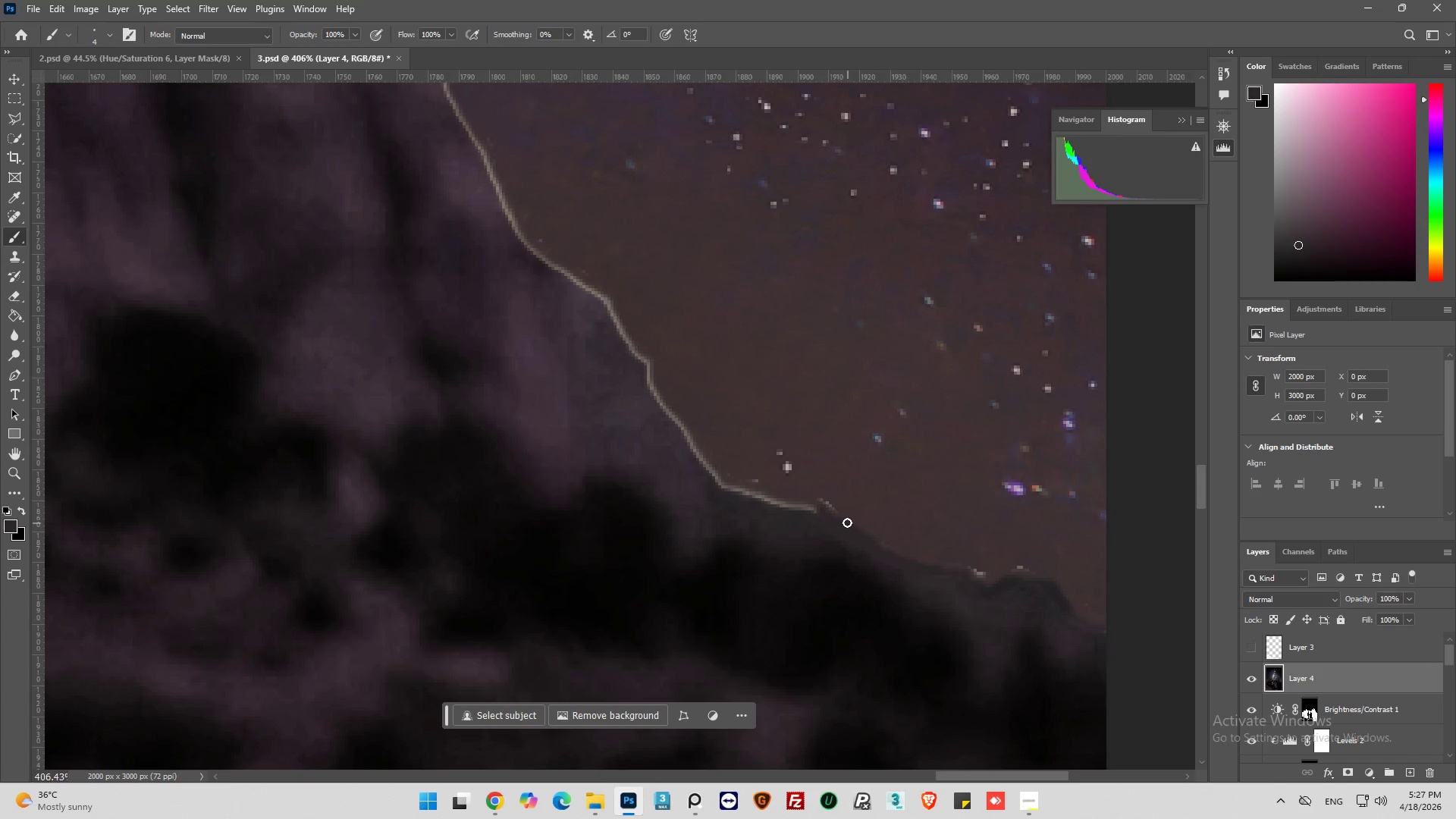 
left_click_drag(start_coordinate=[846, 520], to_coordinate=[745, 491])
 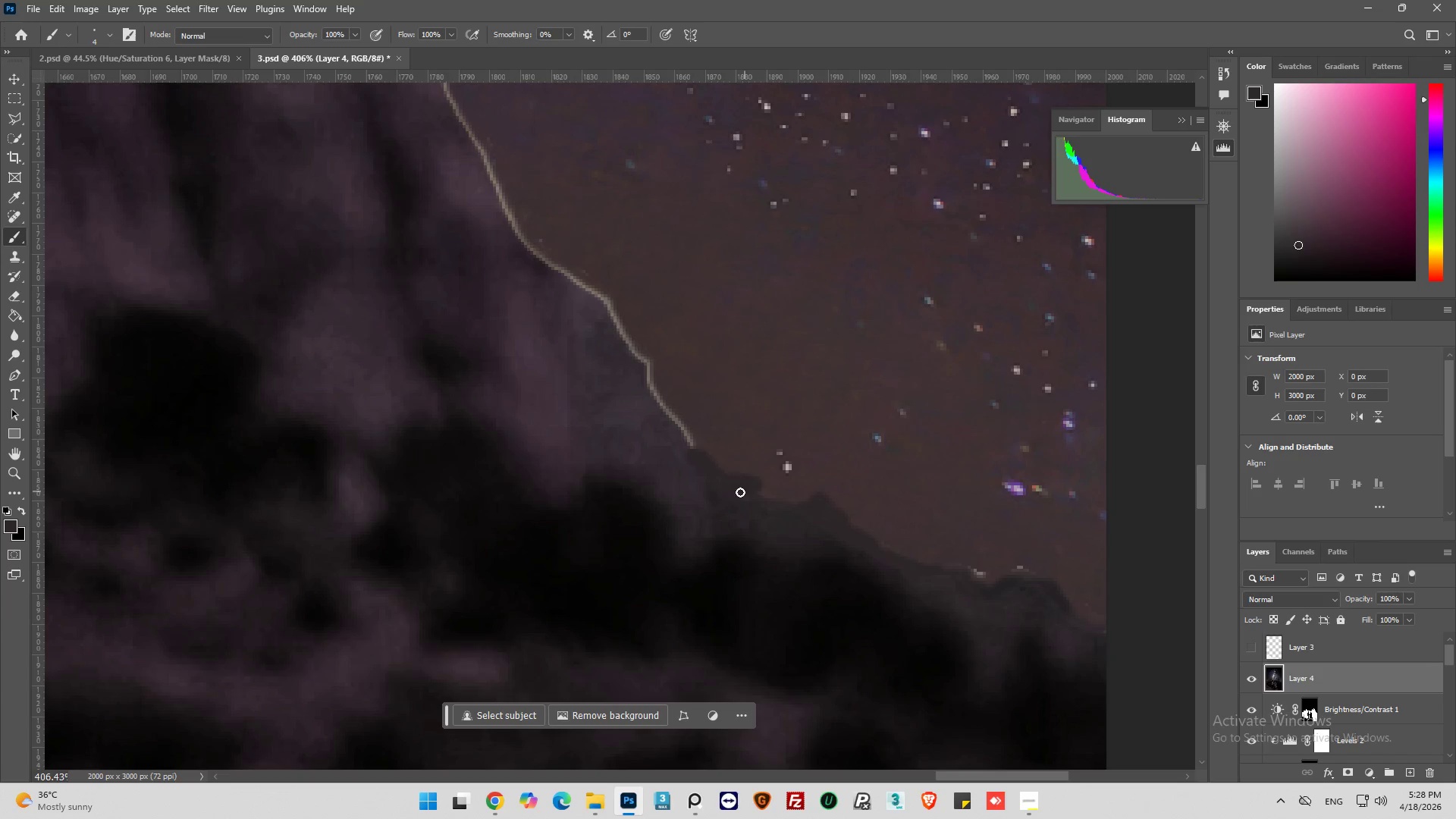 
hold_key(key=AltLeft, duration=0.5)
left_click([692, 479])
 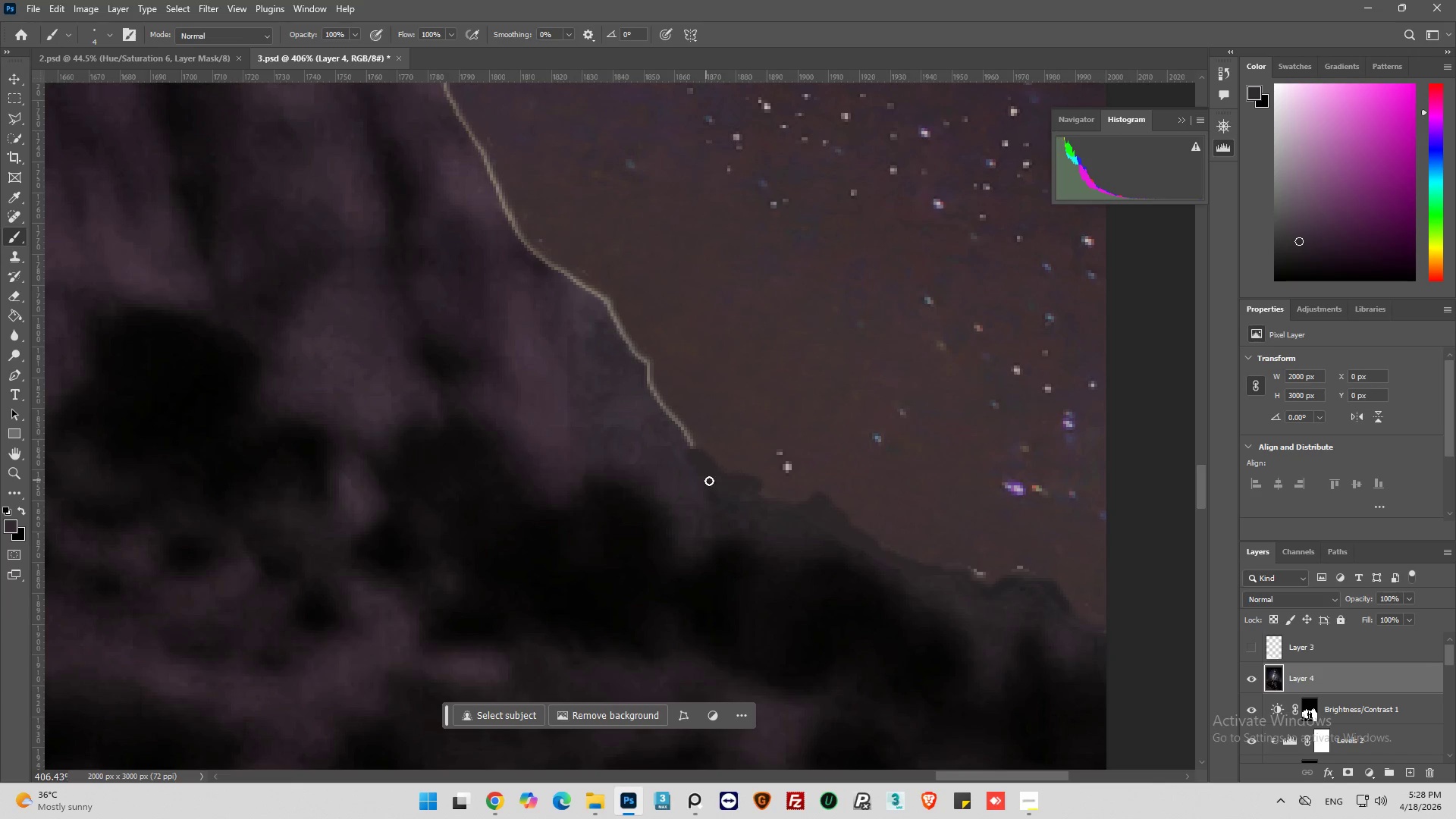 
left_click_drag(start_coordinate=[713, 481], to_coordinate=[652, 391])
 